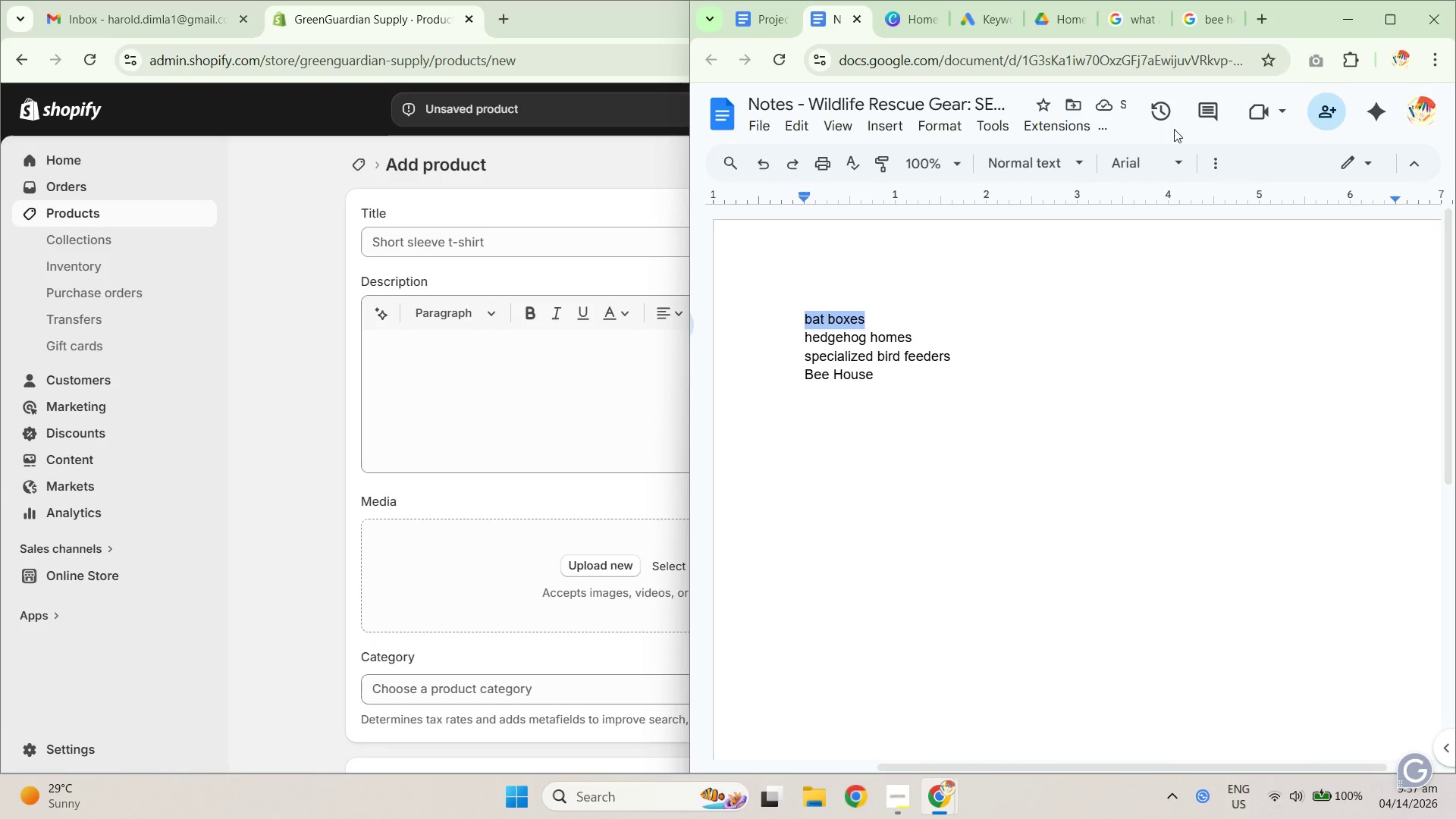 
key(Control+C)
 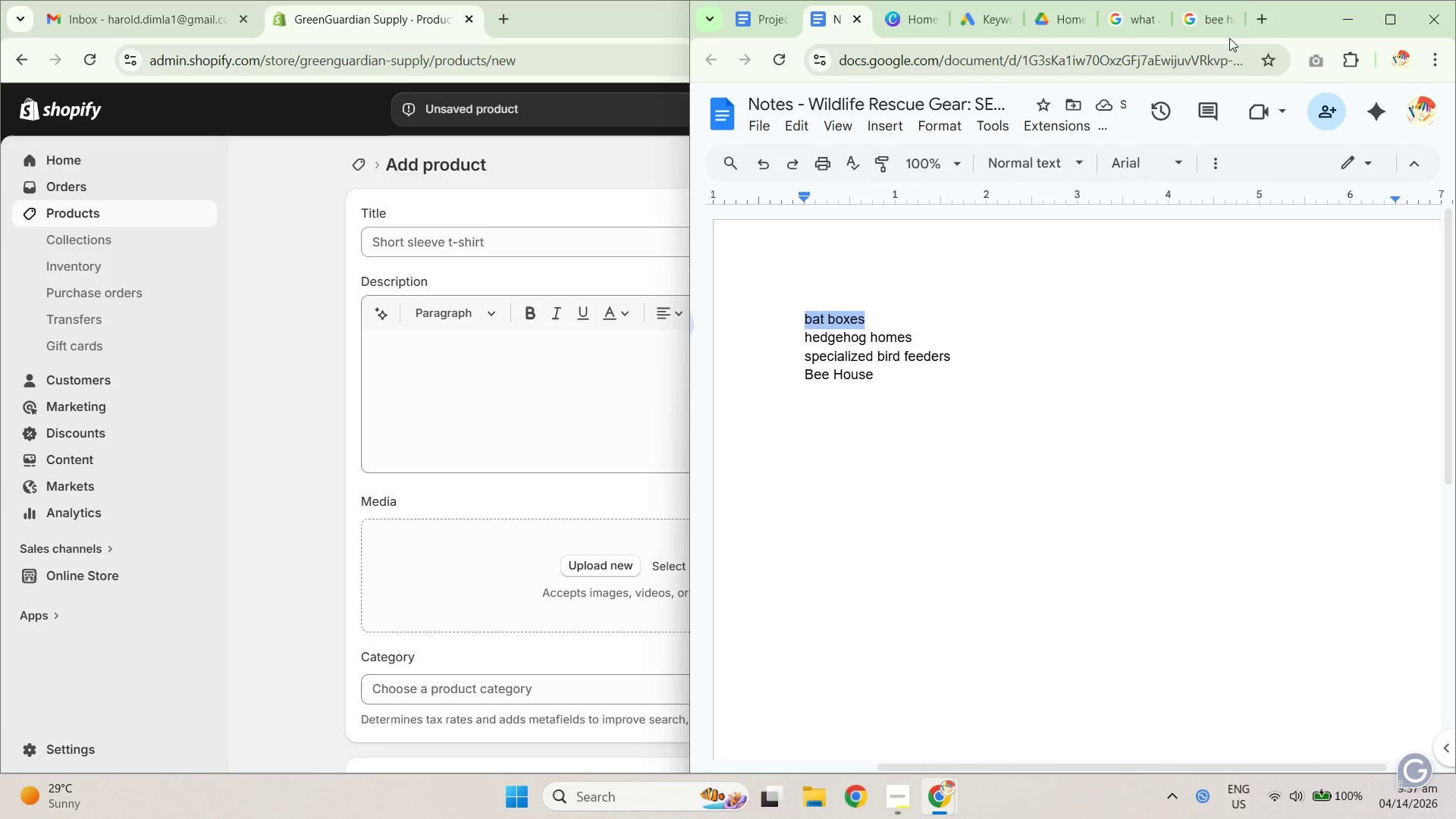 
key(Control+C)
 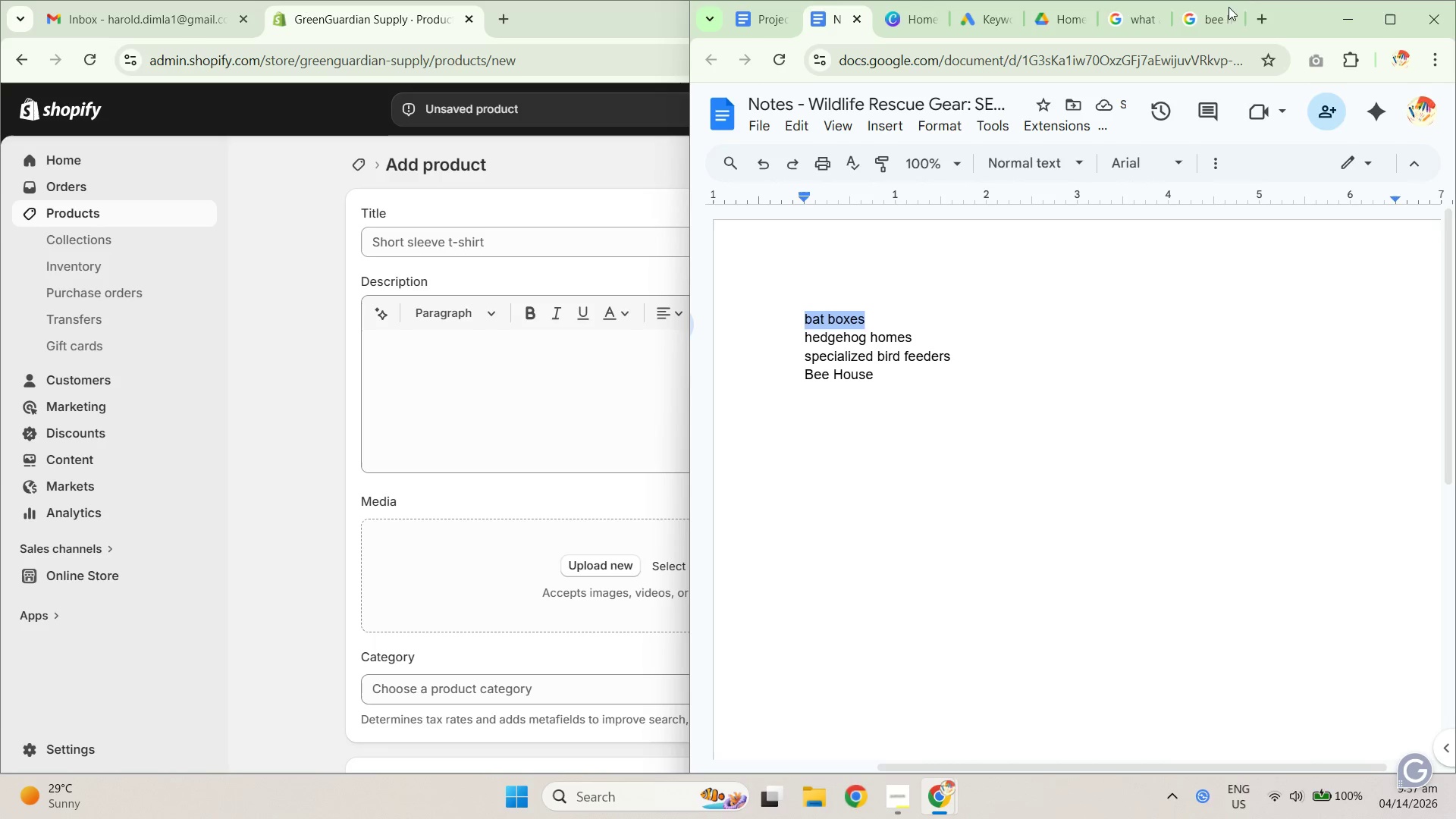 
key(Control+C)
 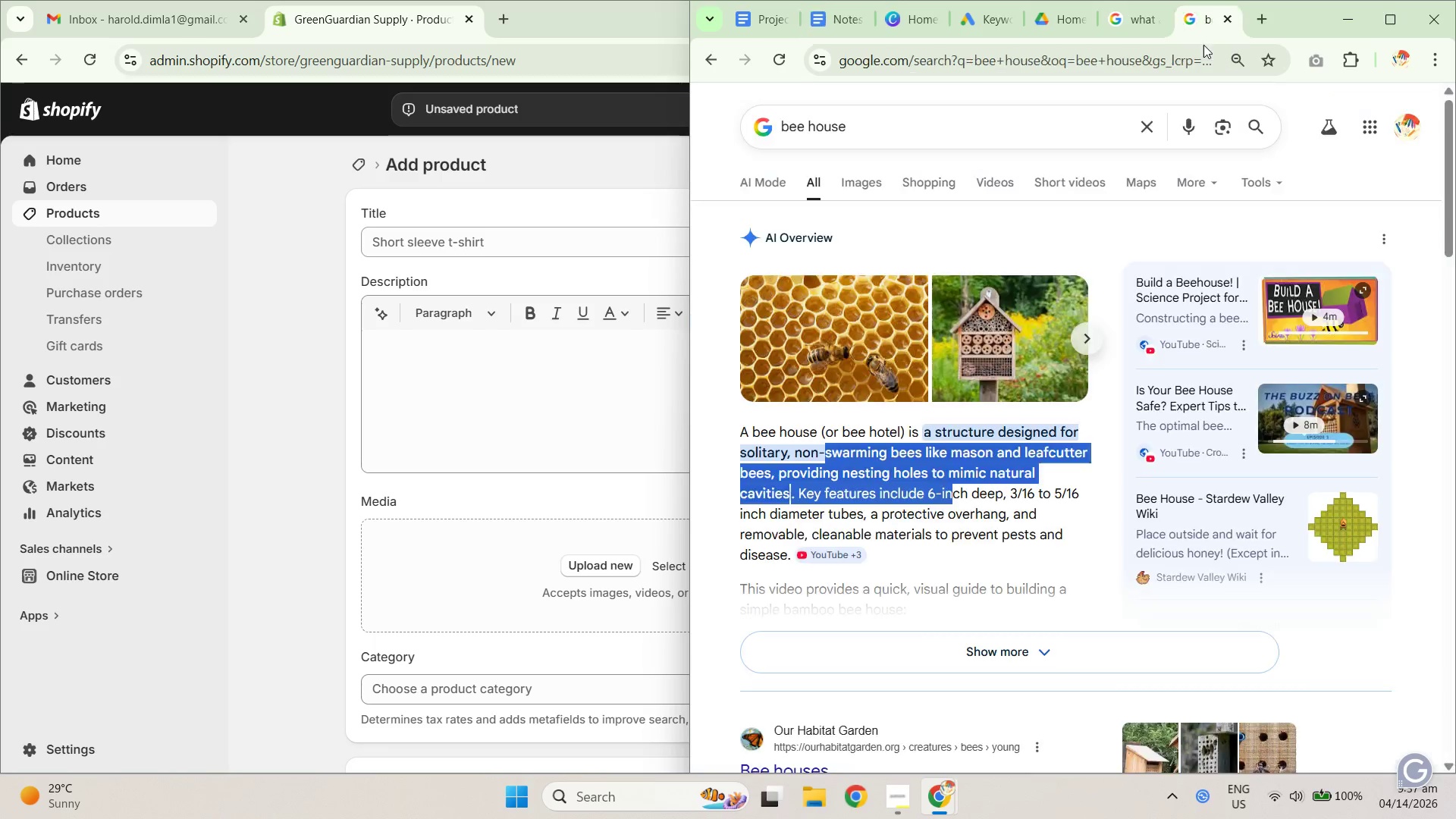 
double_click([1188, 70])
 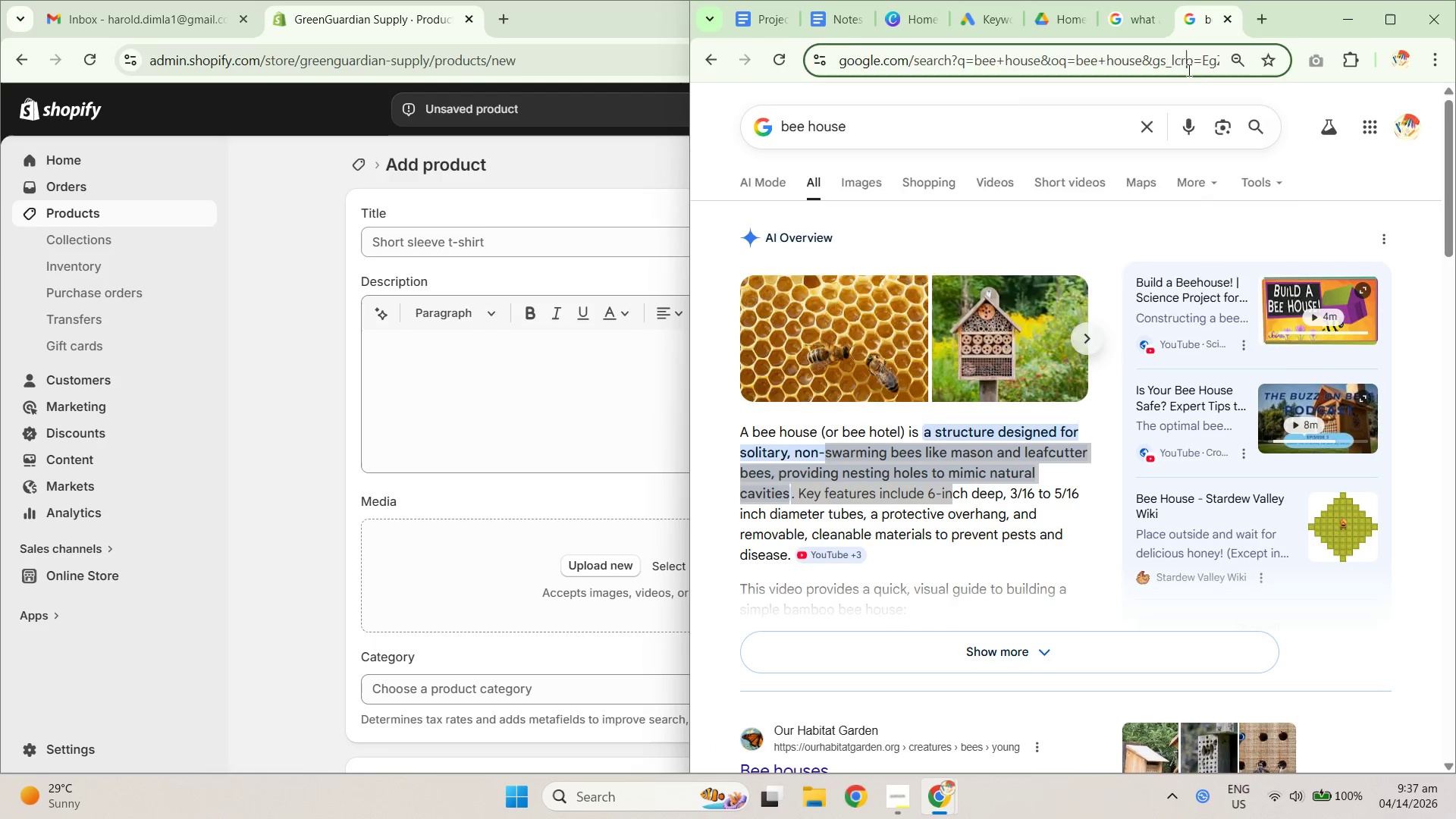 
key(Control+ControlLeft)
 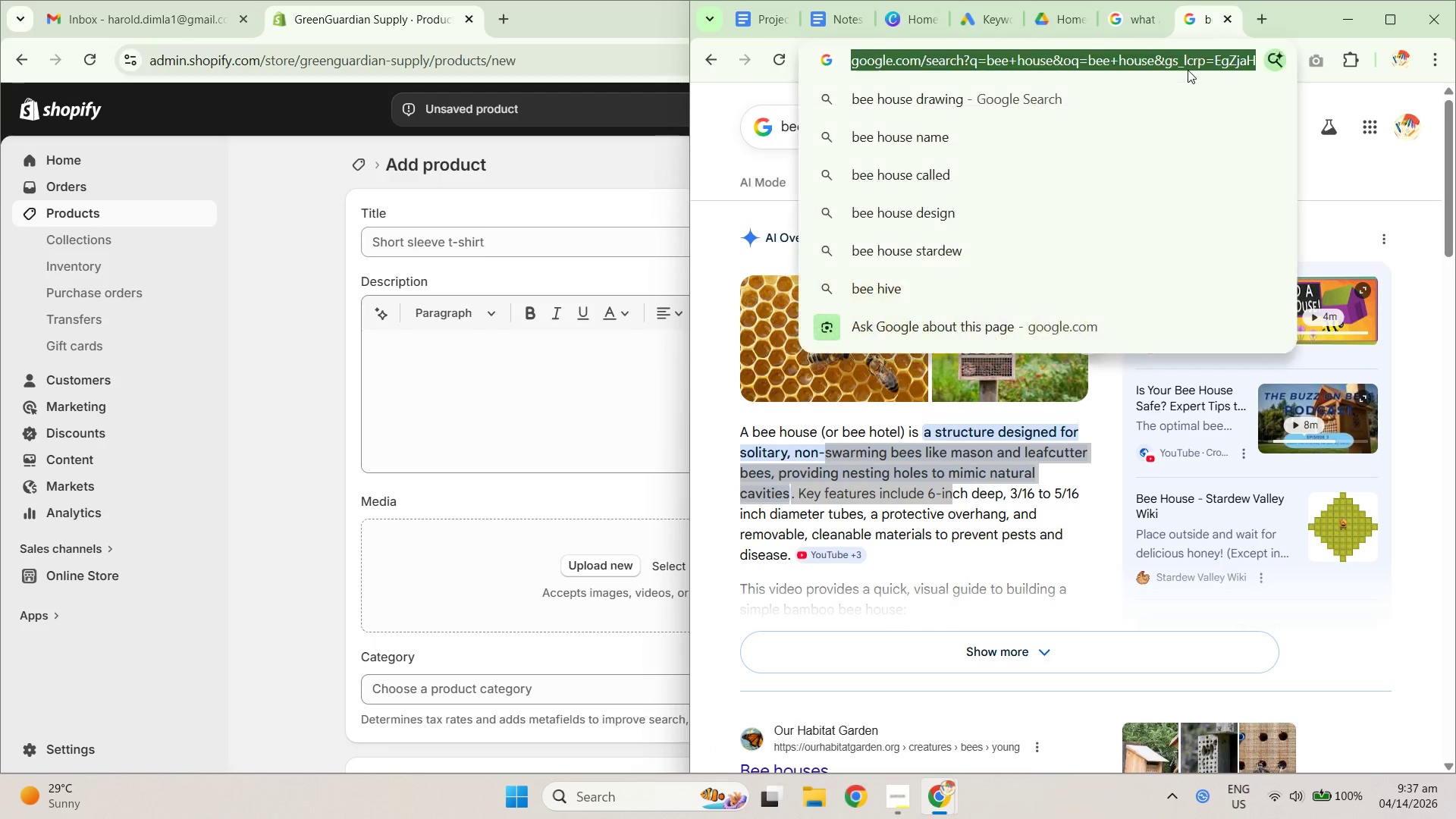 
key(Control+V)
 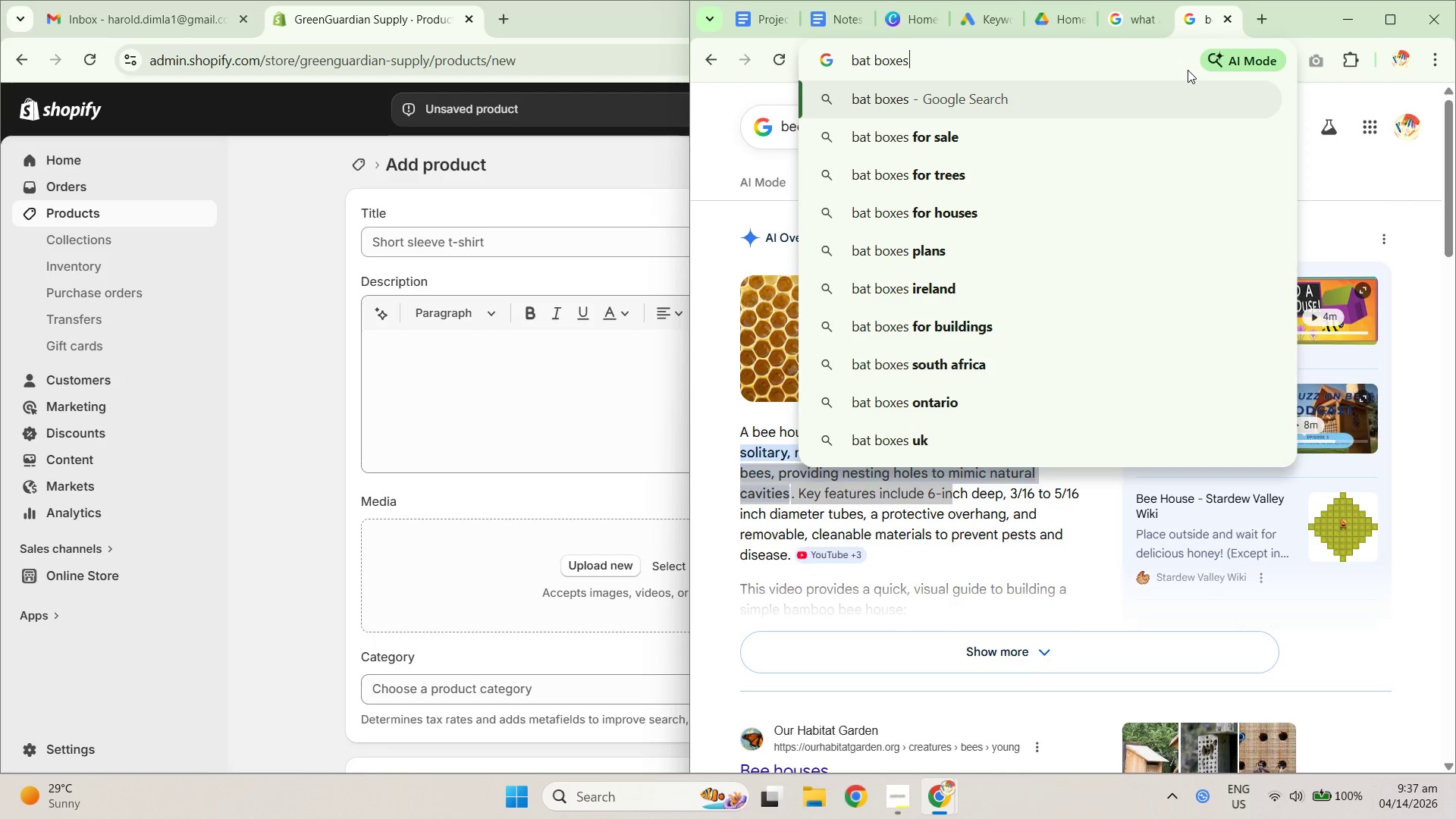 
key(NumpadEnter)
 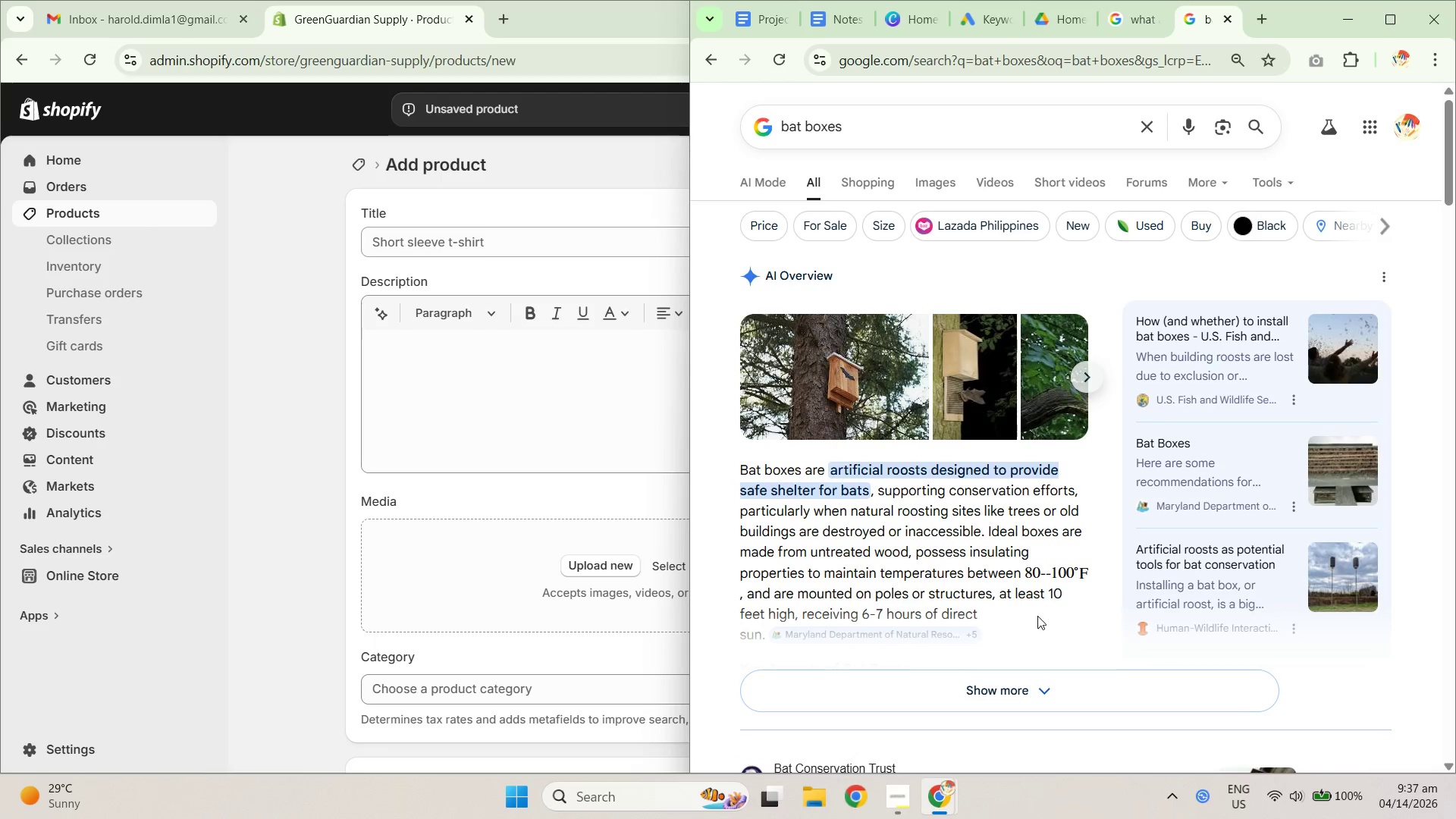 
scroll: coordinate [938, 448], scroll_direction: up, amount: 2.0
 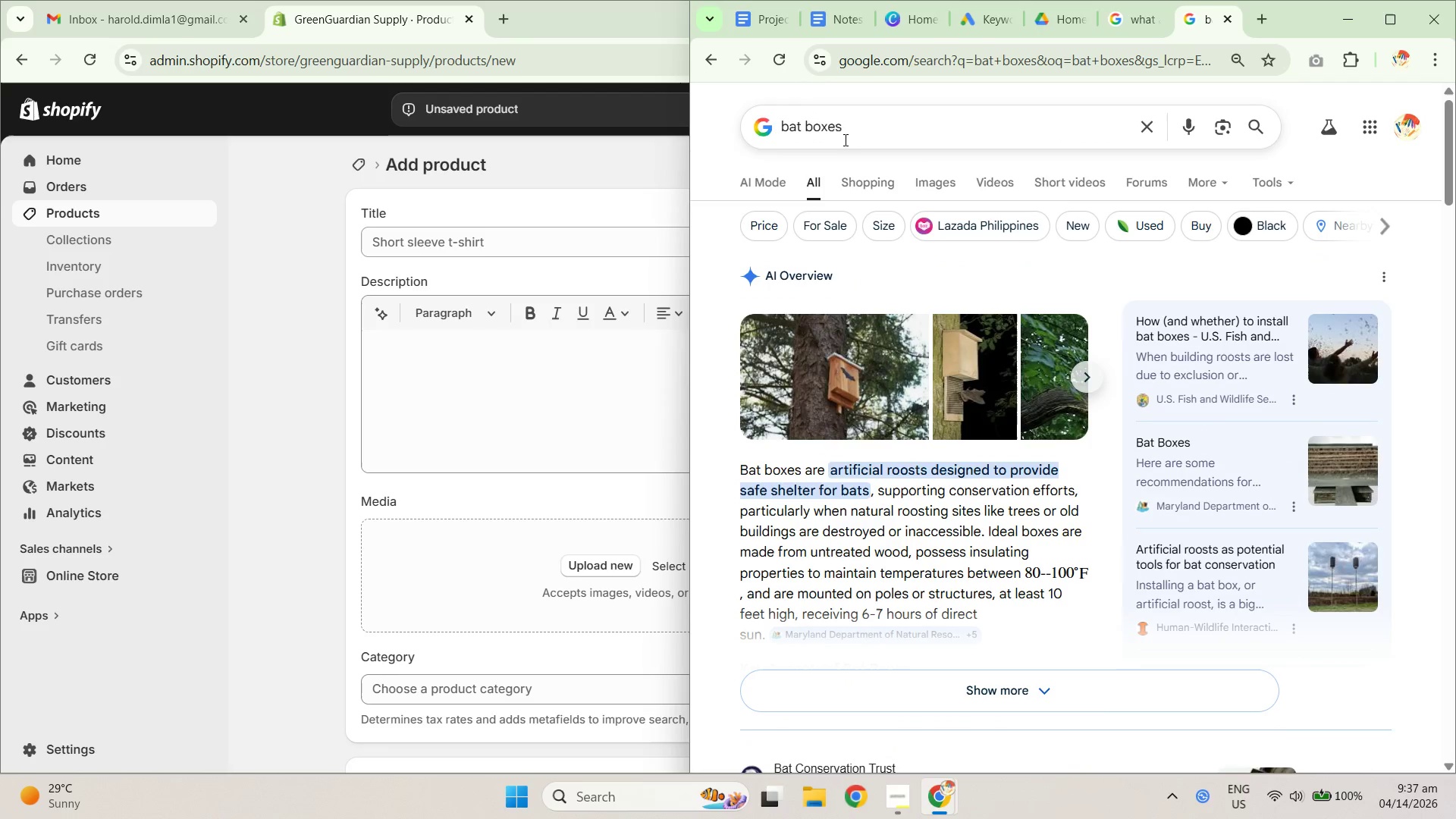 
left_click_drag(start_coordinate=[890, 120], to_coordinate=[726, 121])
 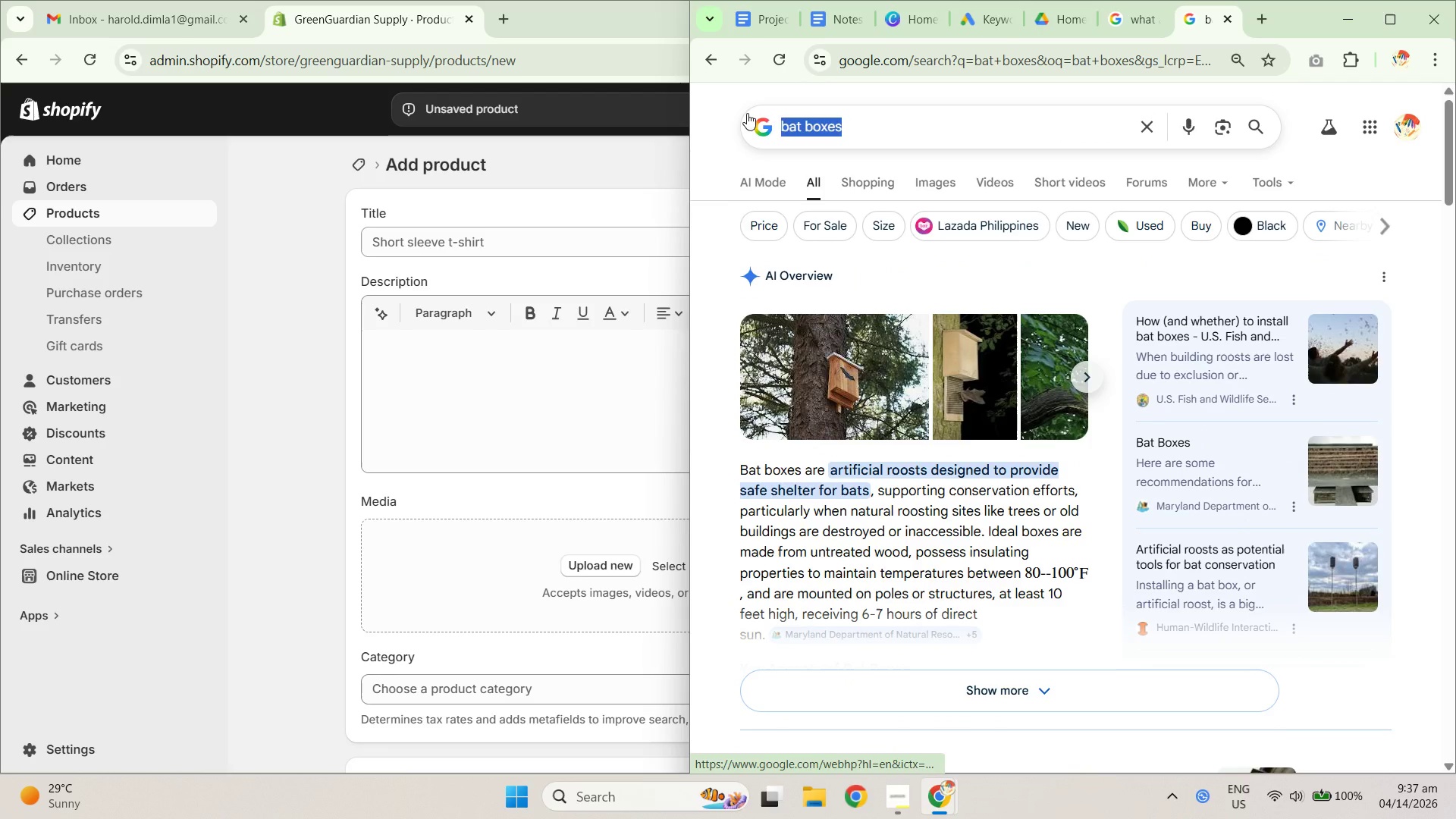 
type(Bat N)
key(Backspace)
type(House)
 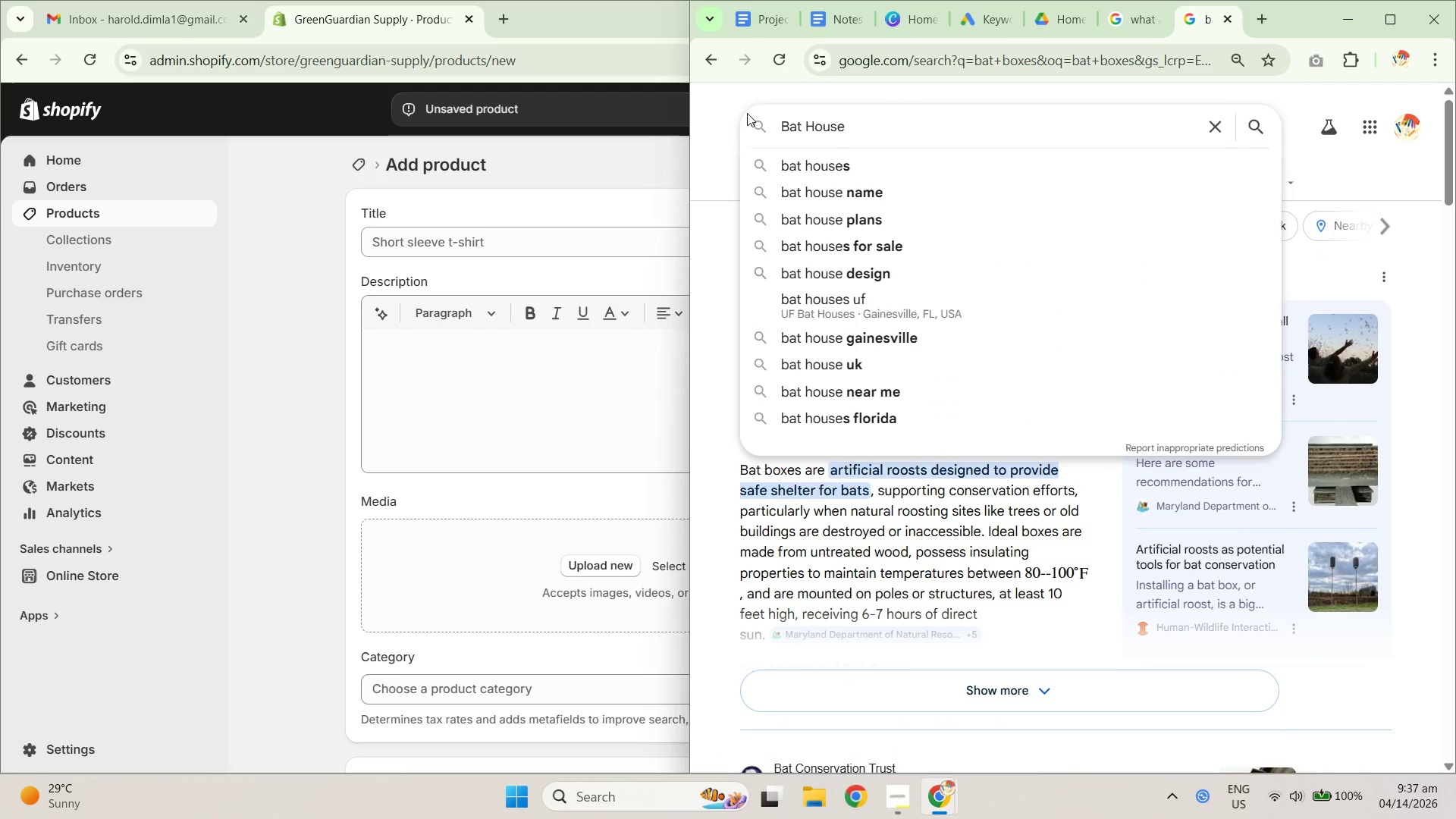 
key(Enter)
 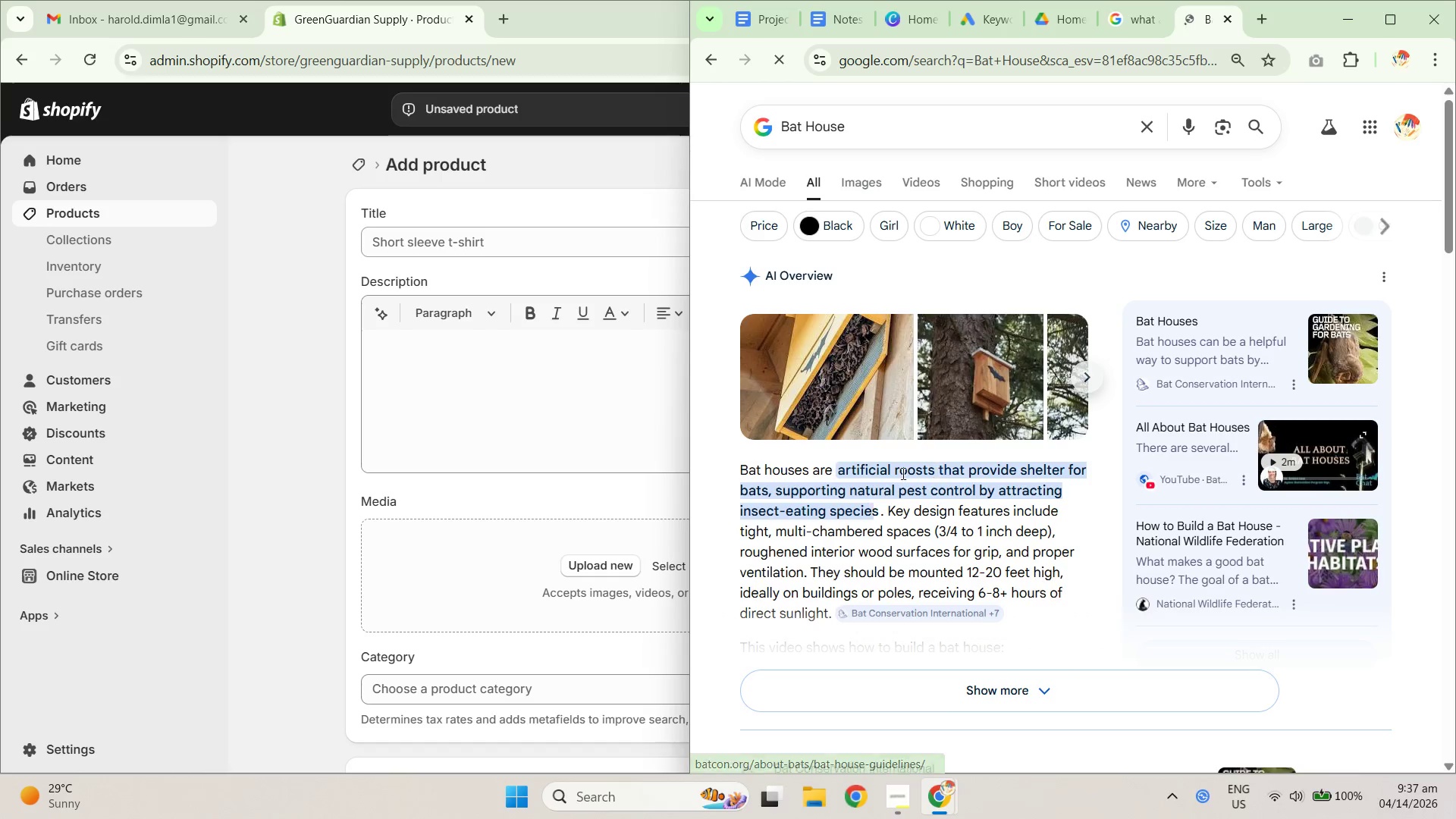 
left_click_drag(start_coordinate=[799, 479], to_coordinate=[940, 489])
 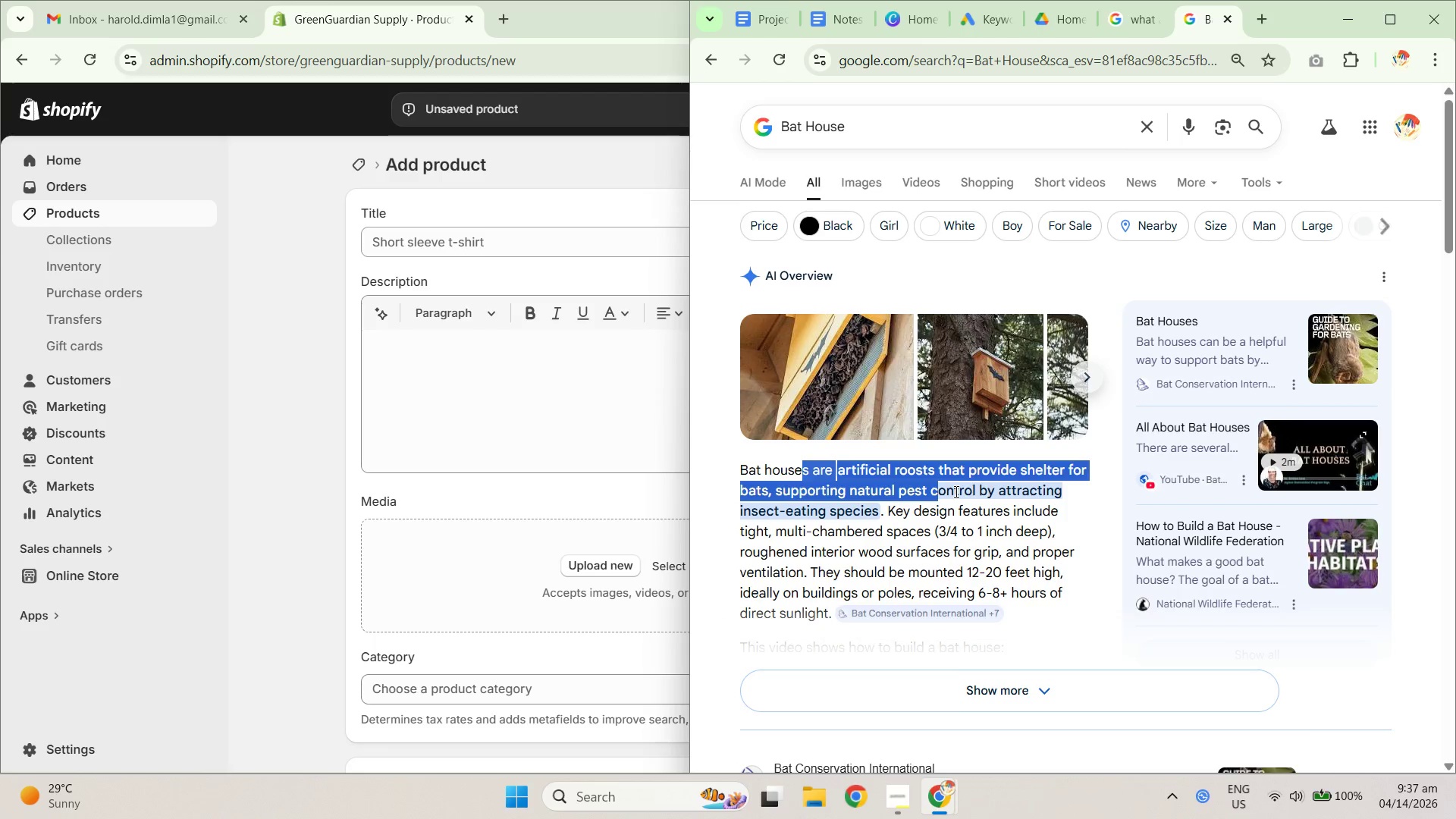 
scroll: coordinate [955, 491], scroll_direction: down, amount: 1.0
 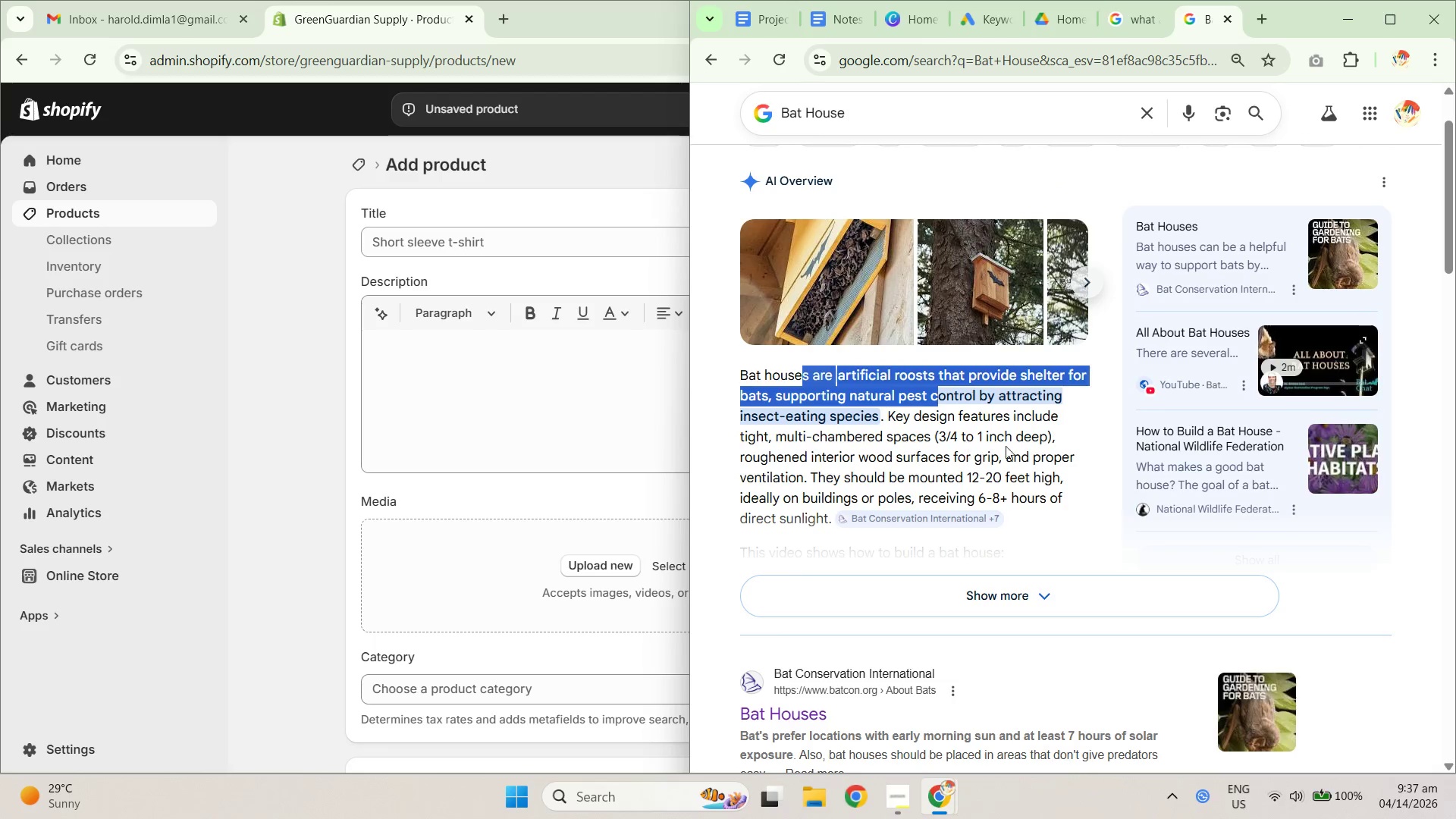 
left_click_drag(start_coordinate=[1027, 447], to_coordinate=[923, 447])
 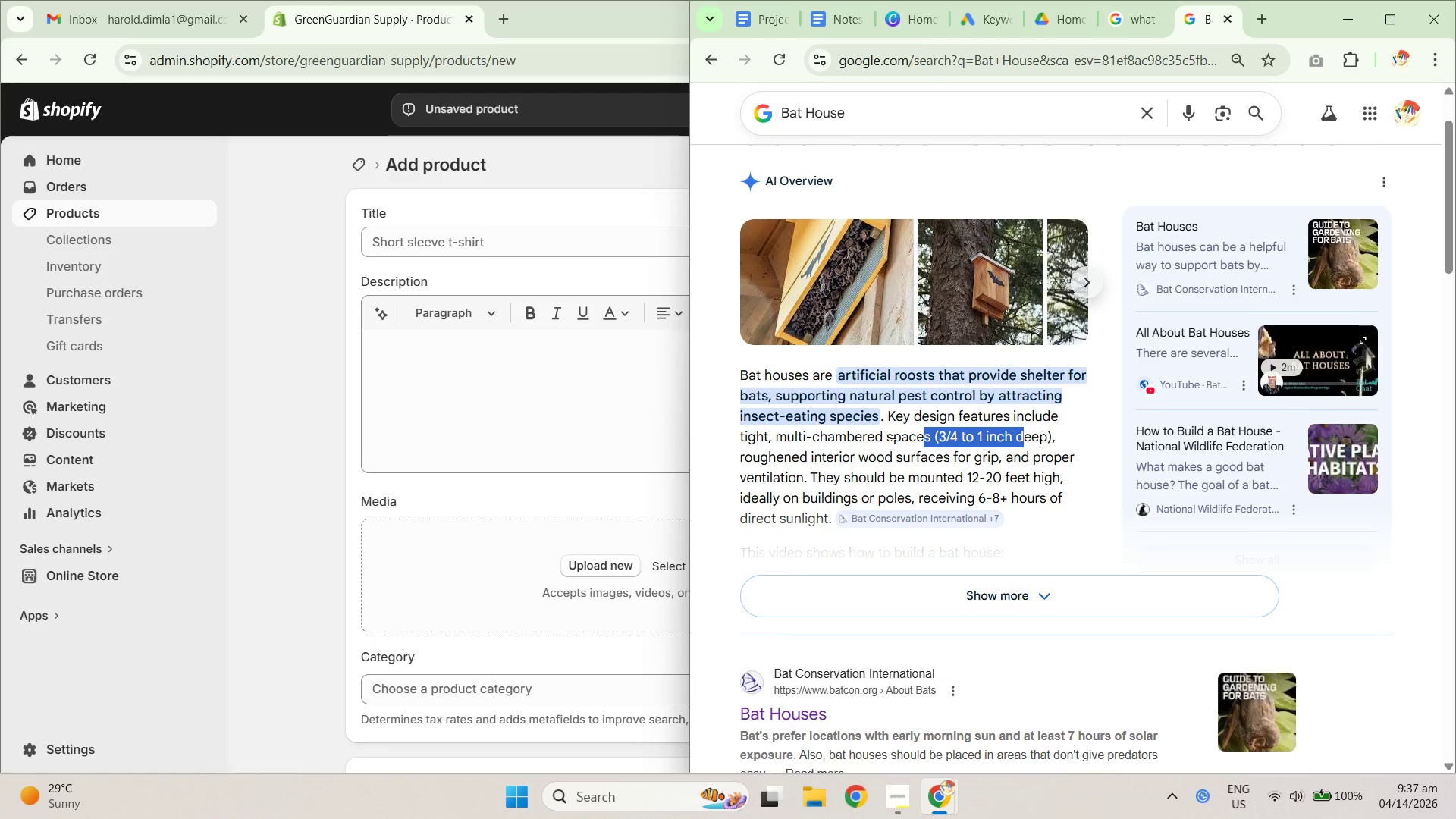 
left_click([889, 443])
 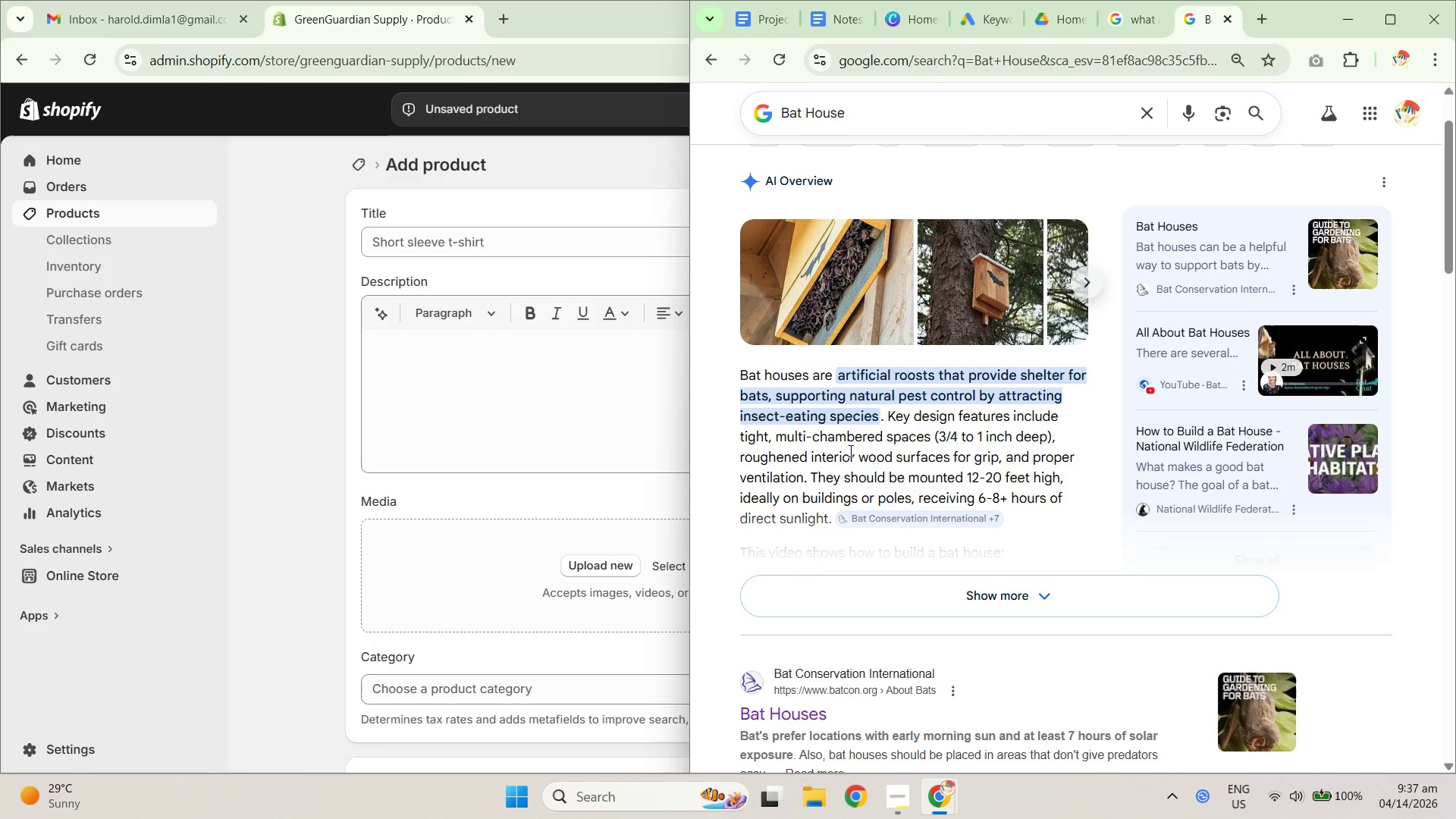 
left_click_drag(start_coordinate=[798, 463], to_coordinate=[867, 469])
 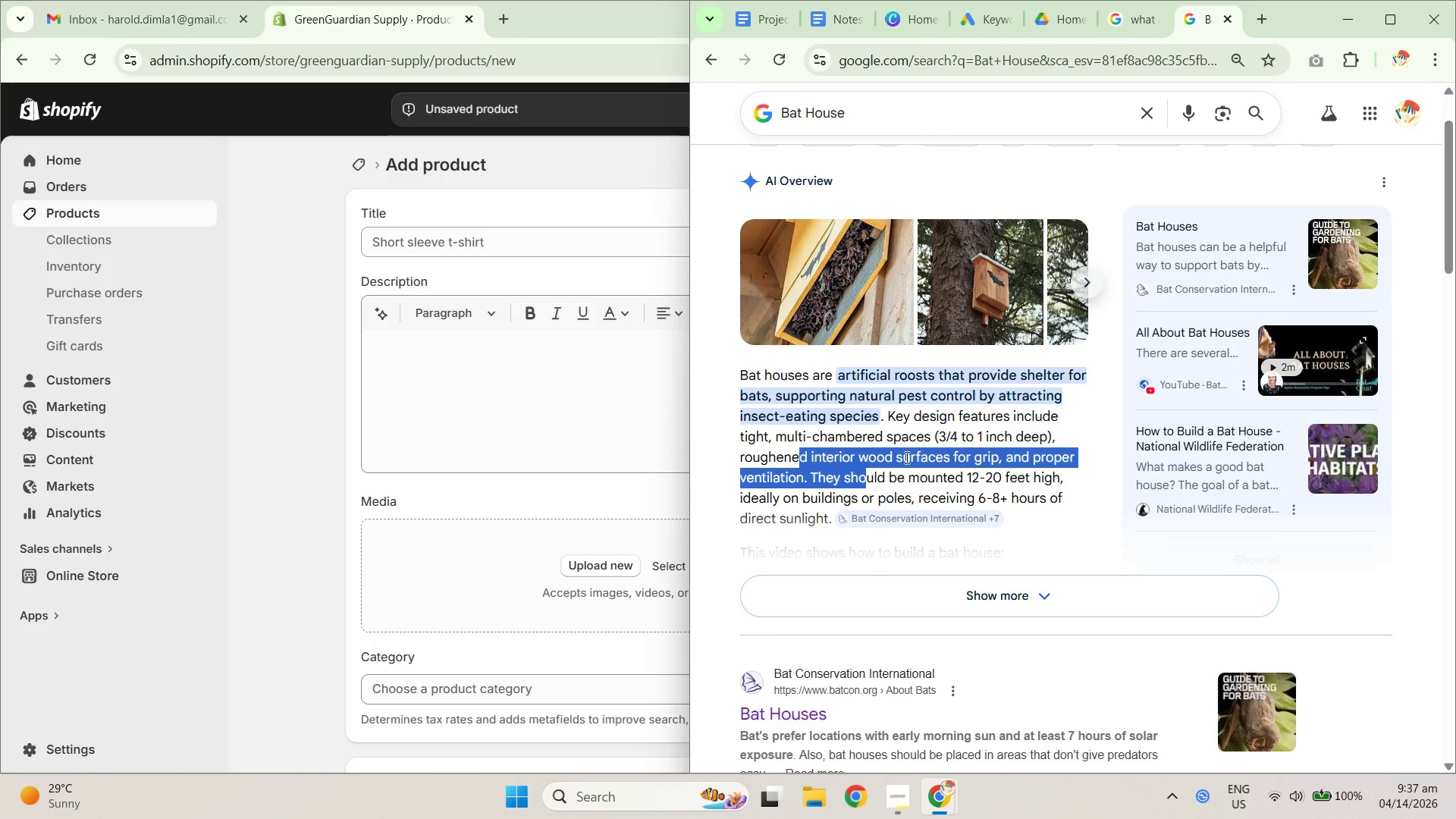 
scroll: coordinate [916, 455], scroll_direction: down, amount: 2.0
 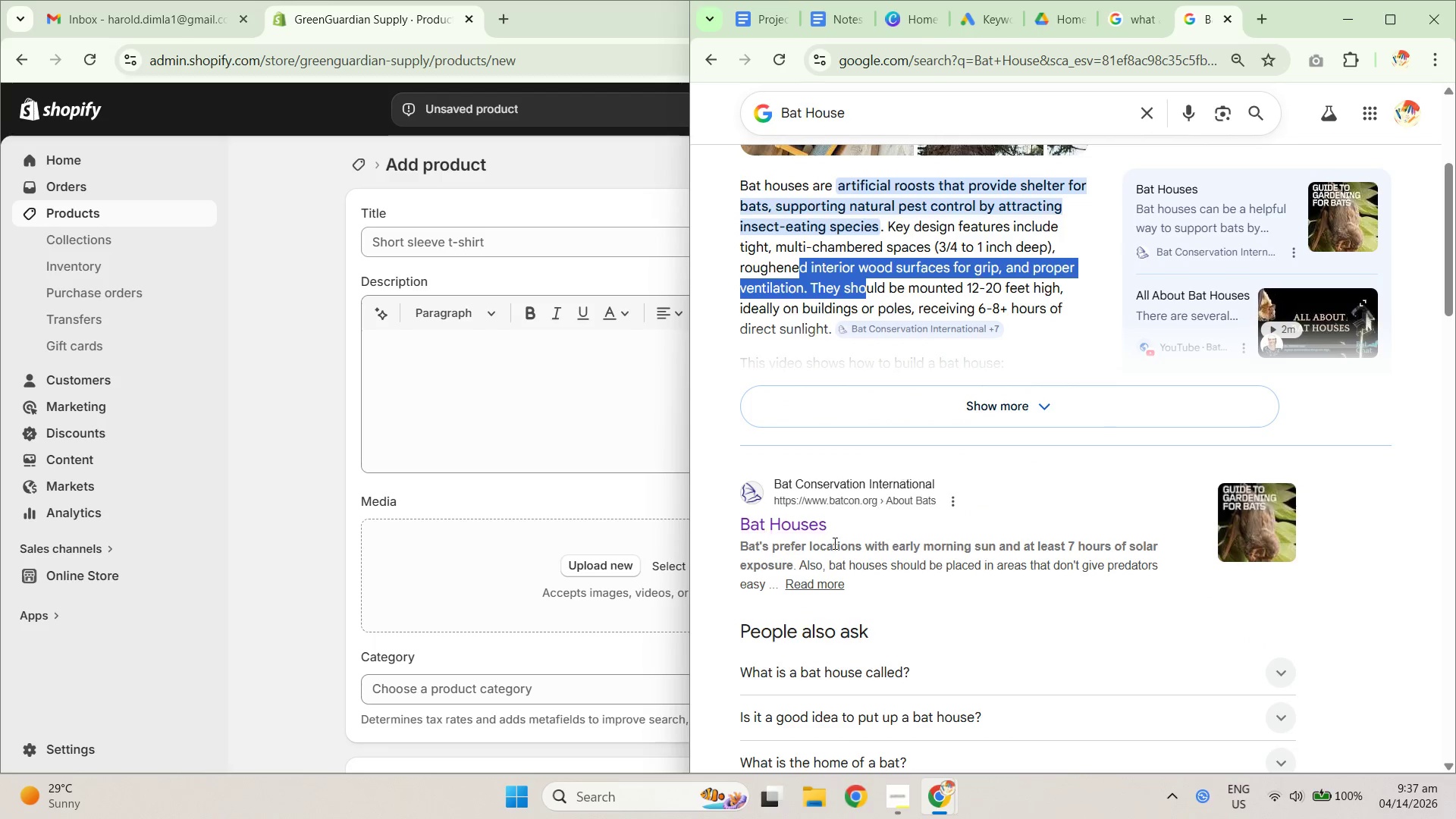 
scroll: coordinate [833, 516], scroll_direction: up, amount: 7.0
 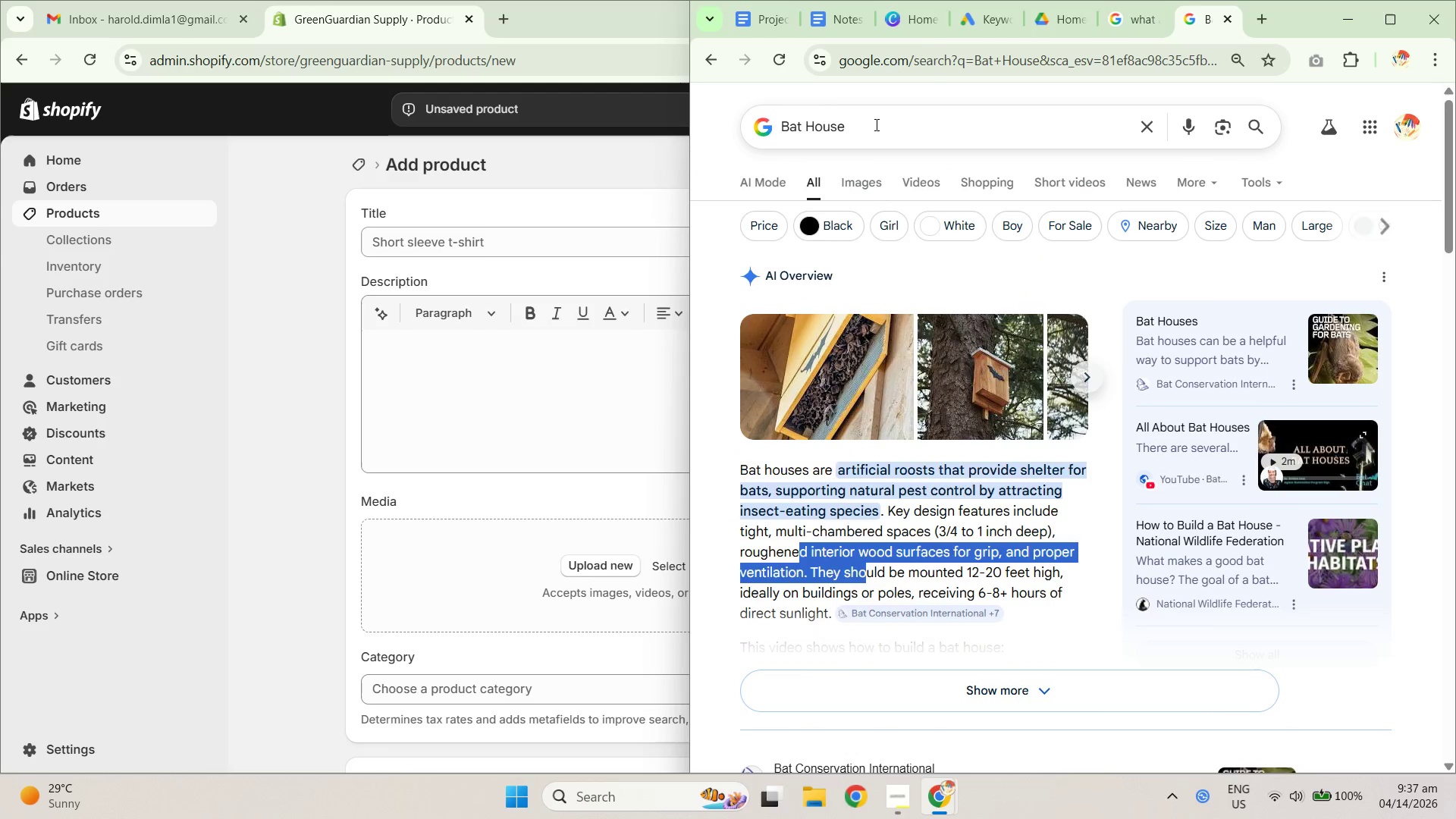 
left_click_drag(start_coordinate=[876, 125], to_coordinate=[720, 95])
 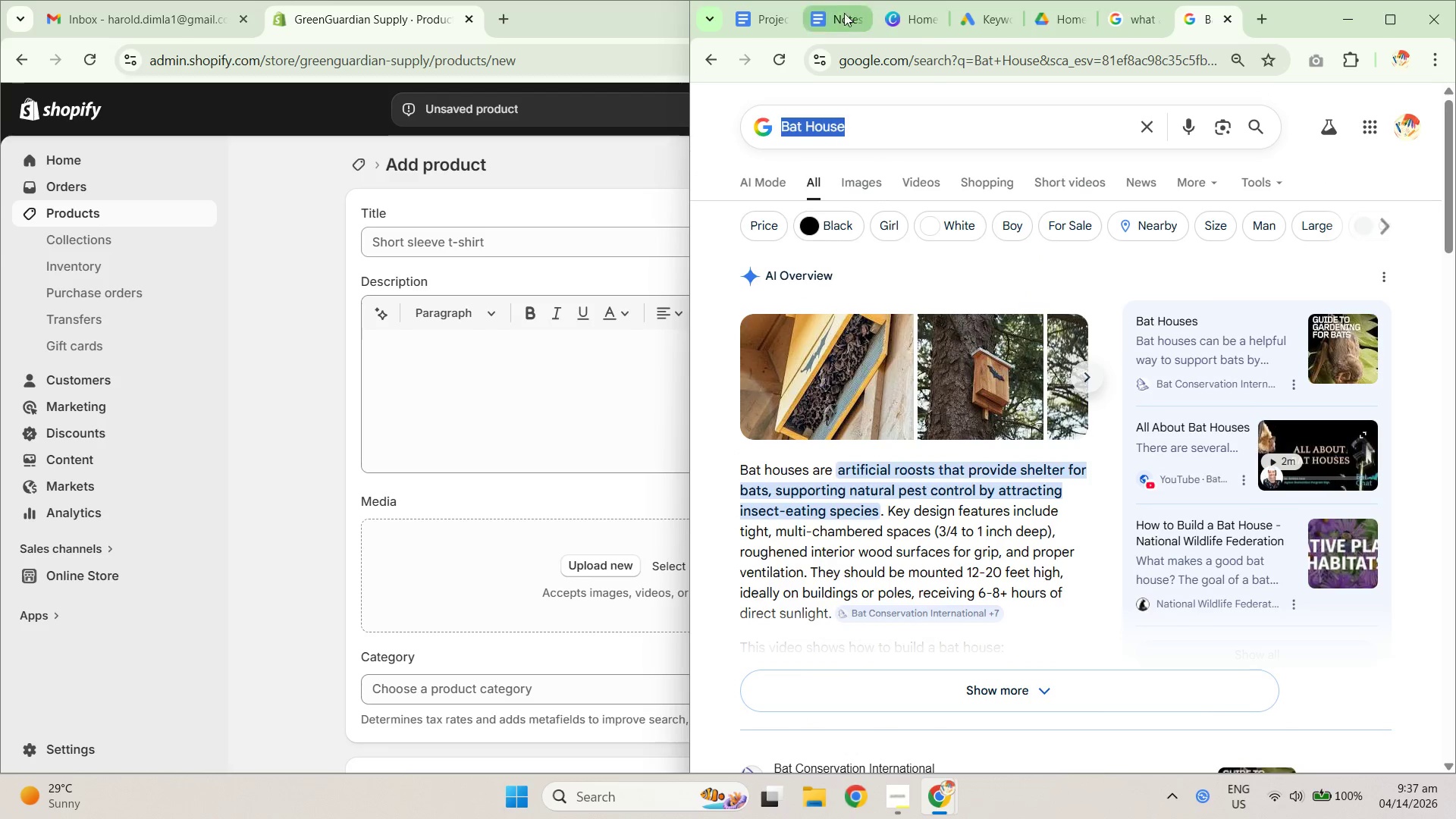 
key(Control+C)
 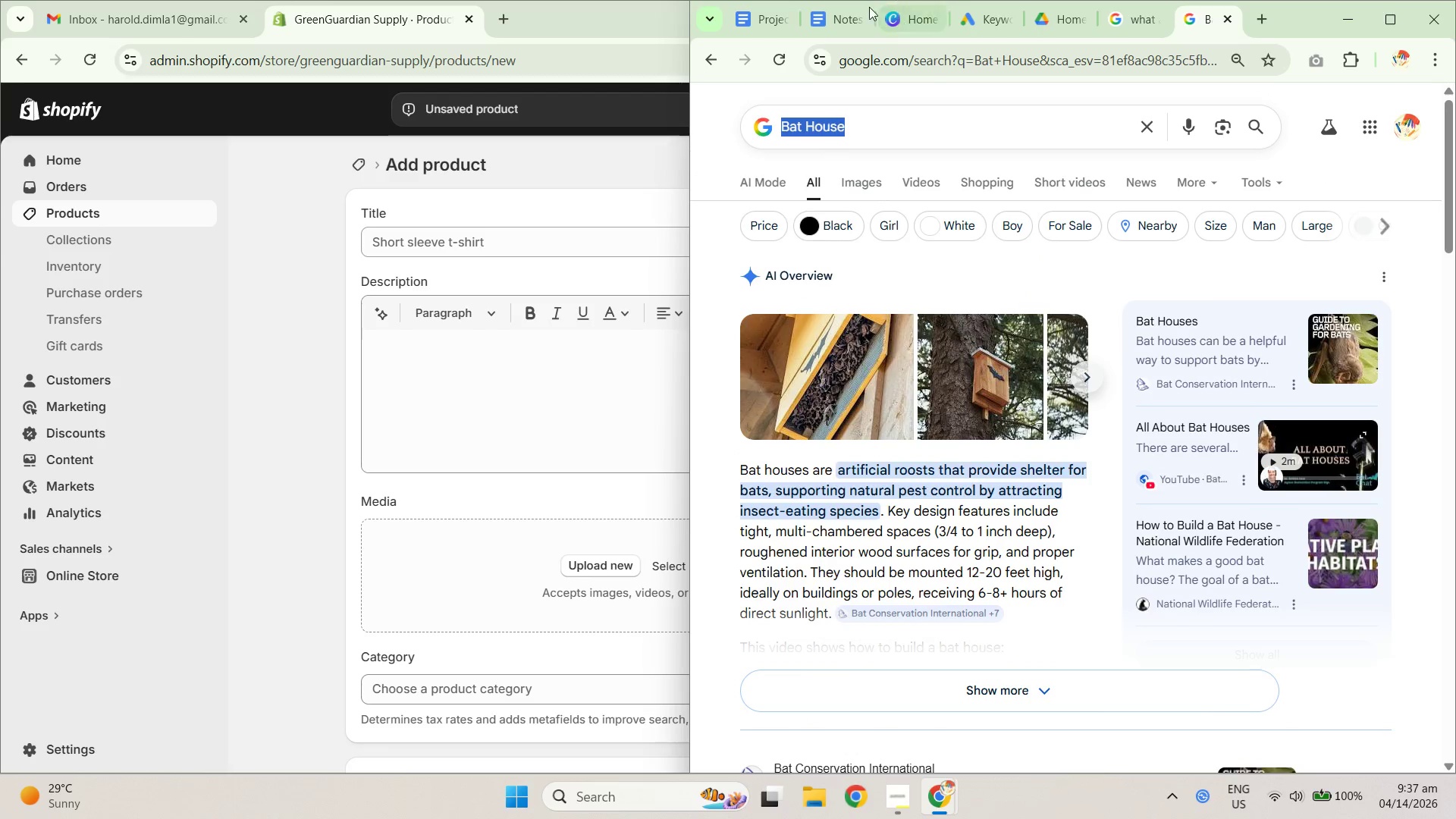 
key(Control+C)
 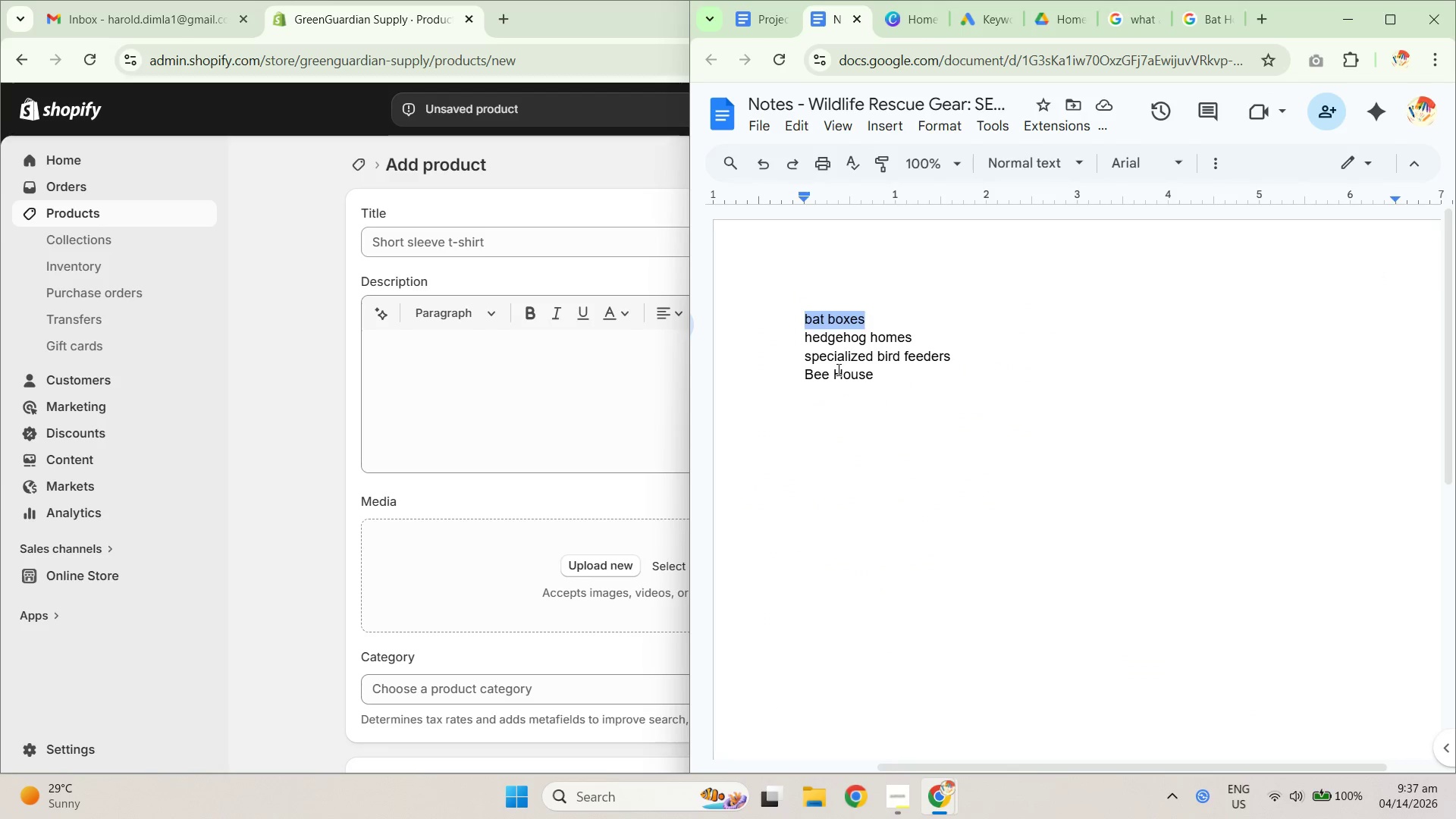 
double_click([838, 368])
 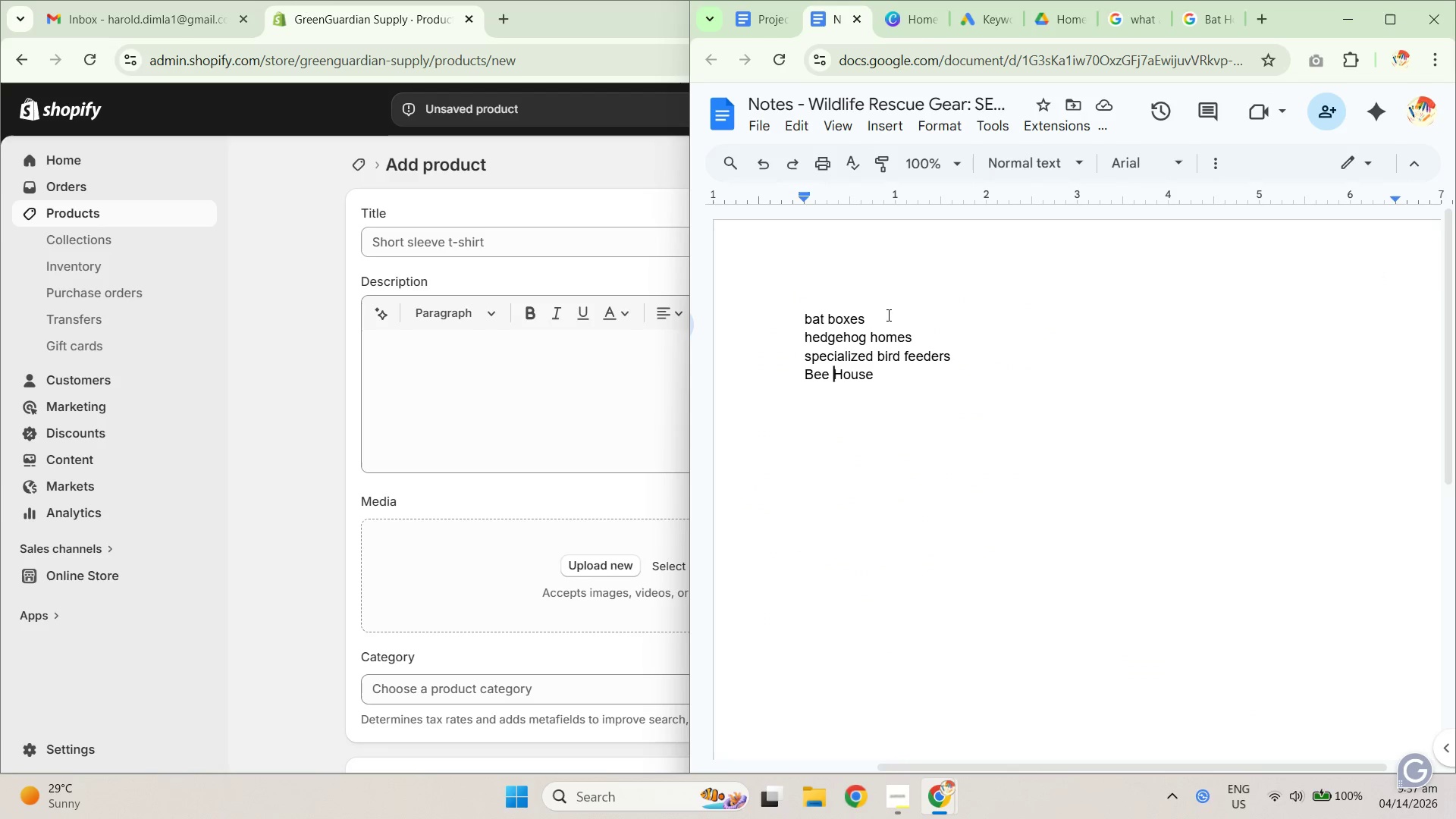 
left_click_drag(start_coordinate=[888, 314], to_coordinate=[803, 312])
 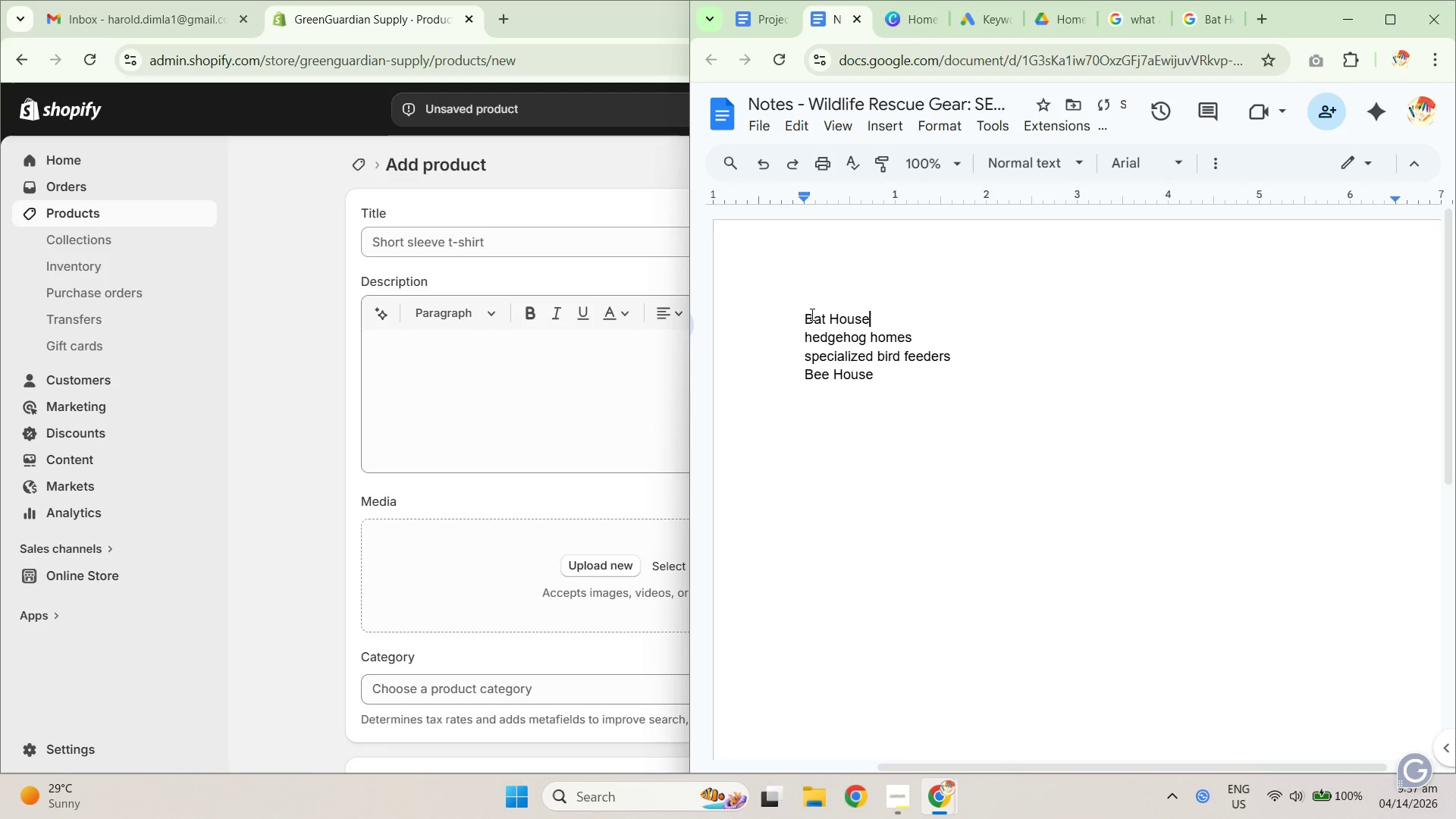 
hold_key(key=ControlLeft, duration=0.33)
 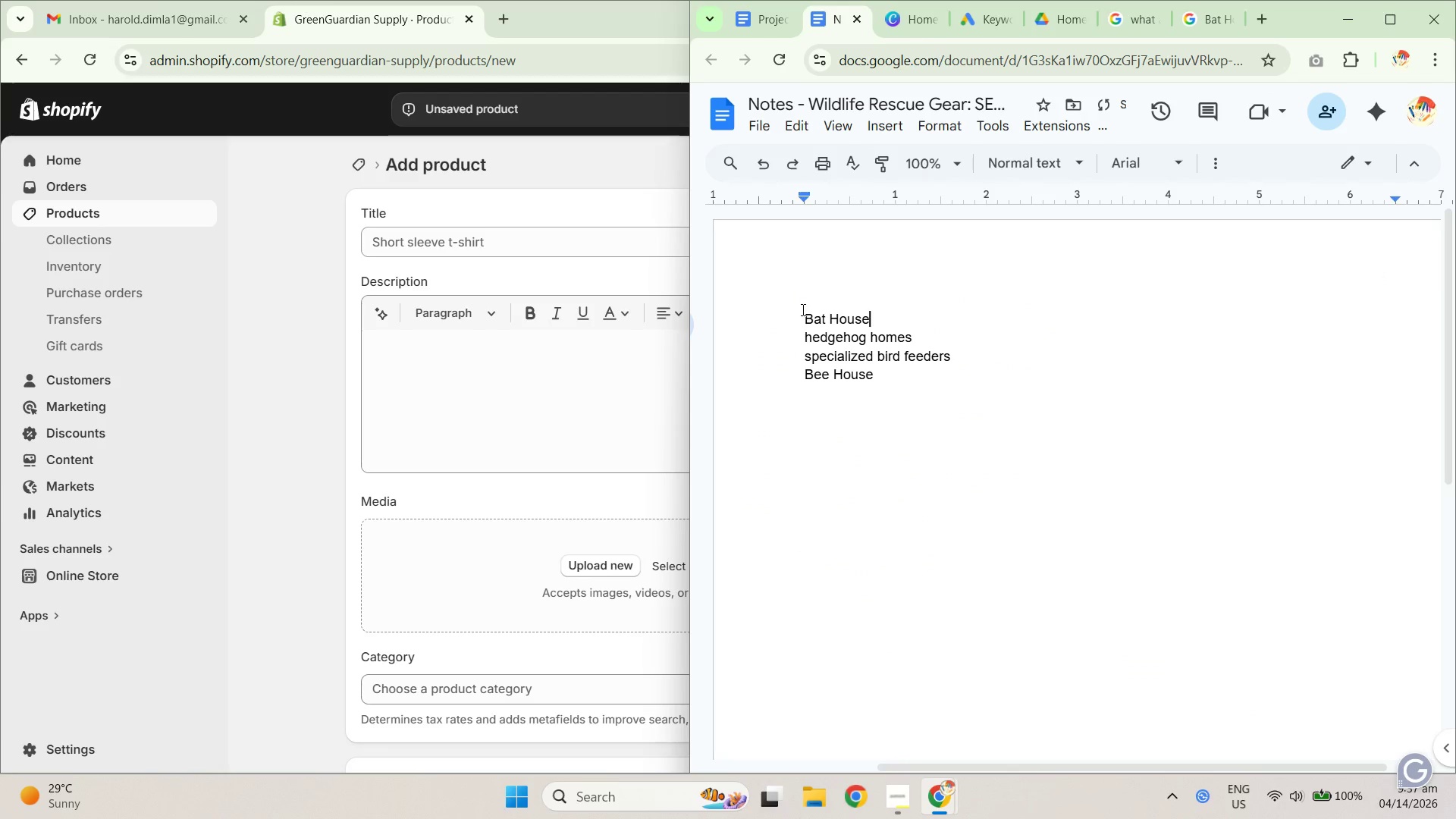 
key(Control+Shift+ShiftLeft)
 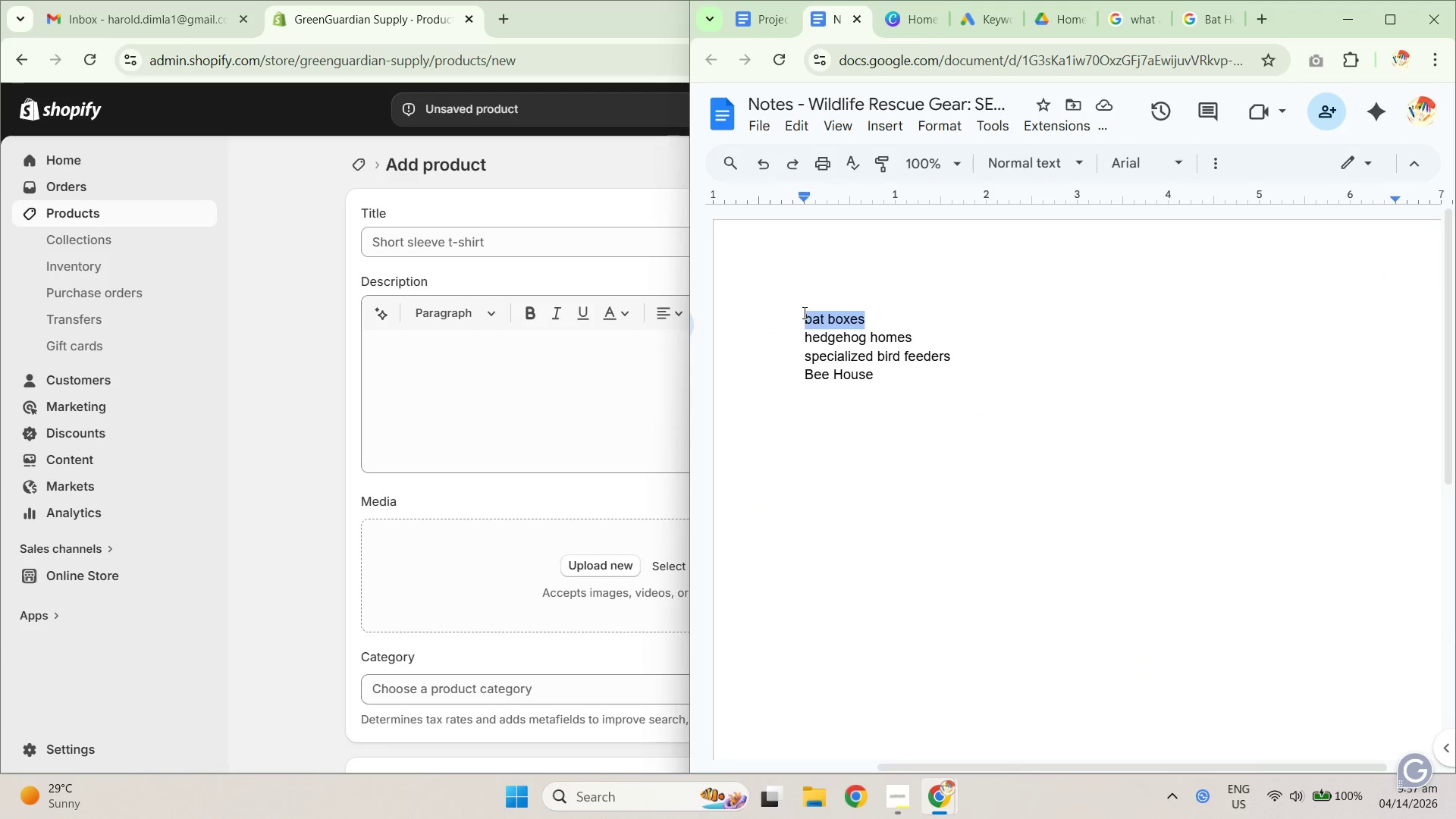 
key(Control+Shift+ShiftLeft)
 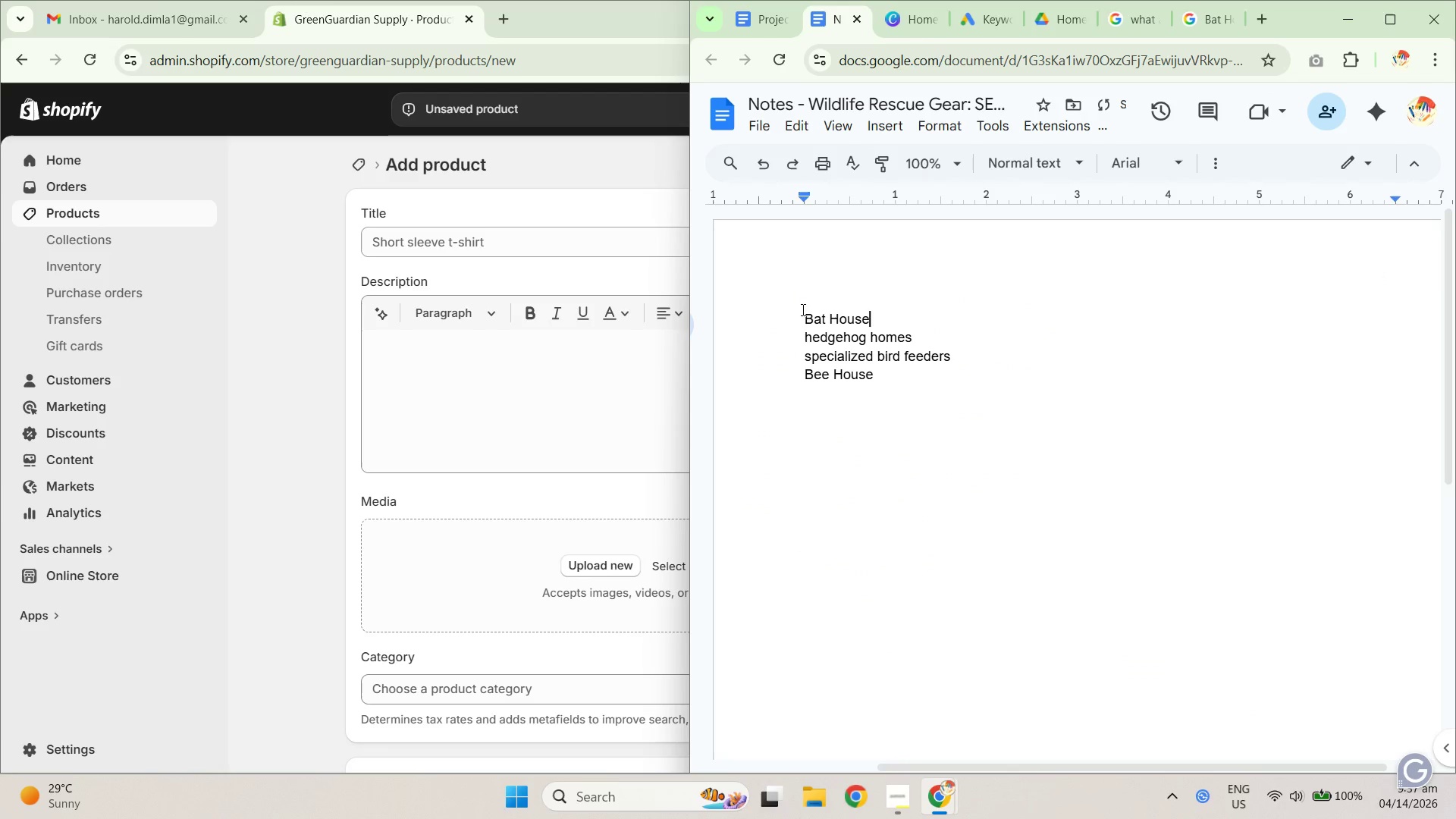 
key(Control+Shift+V)
 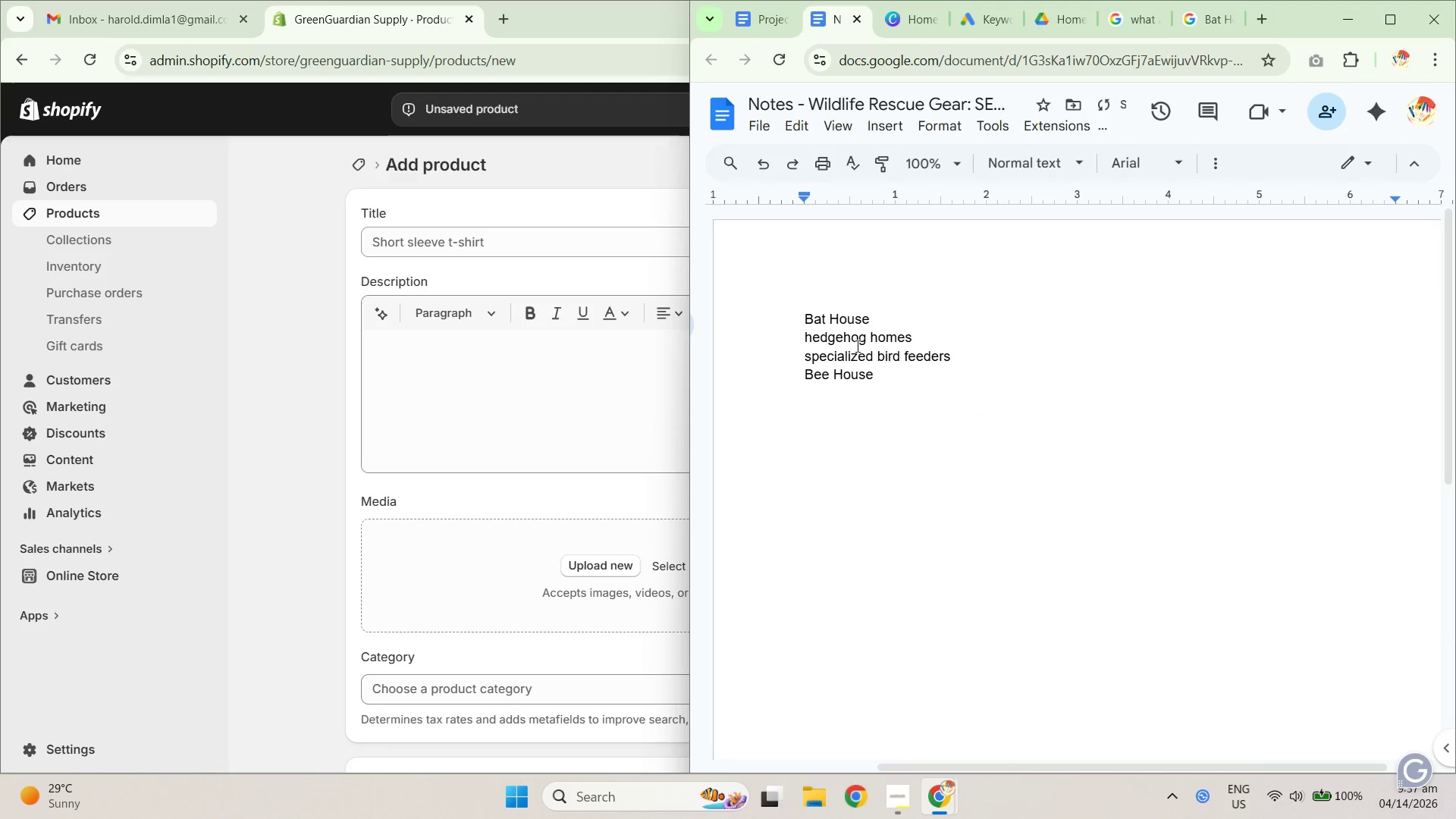 
left_click([922, 350])
 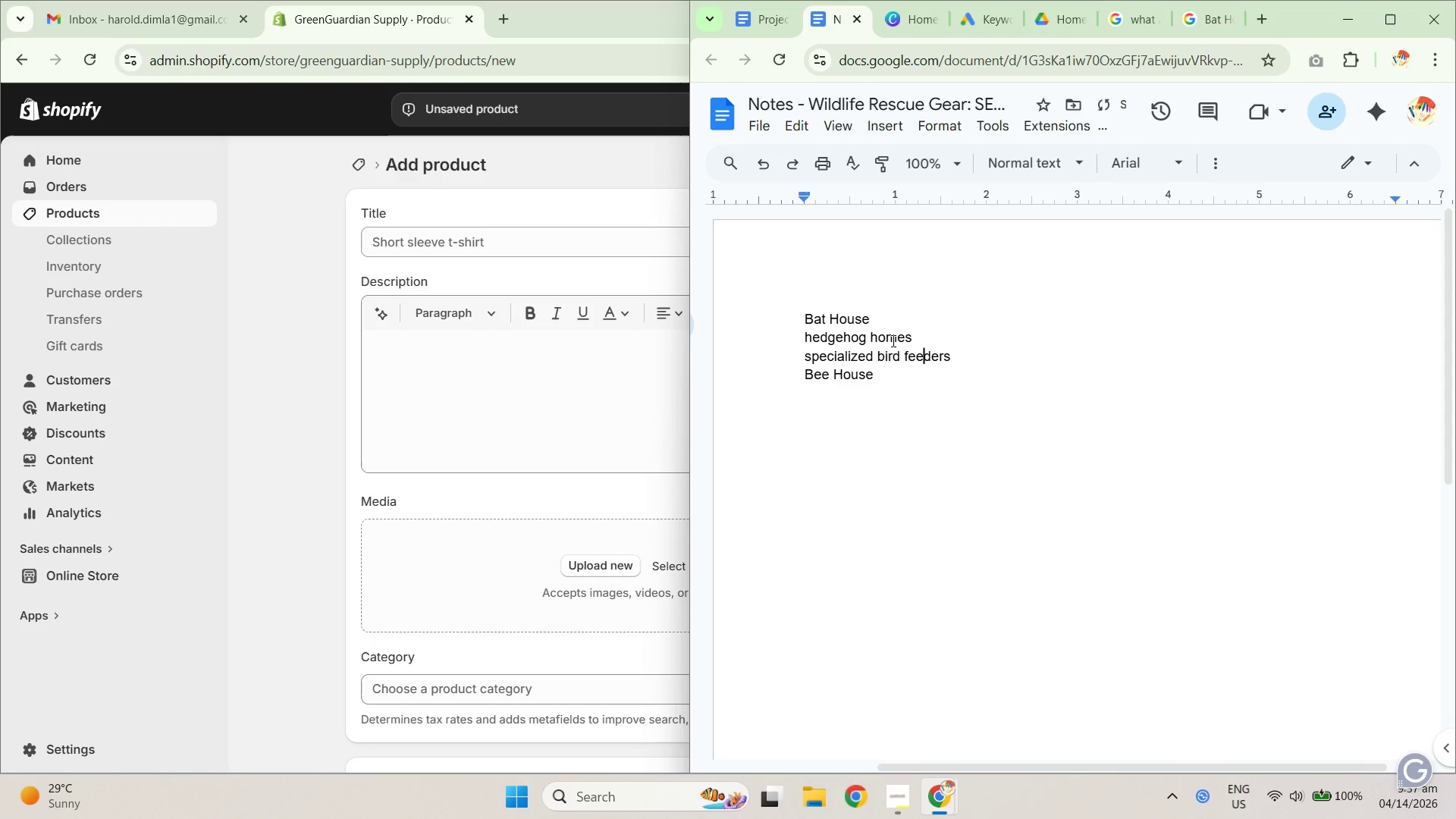 
left_click([865, 340])
 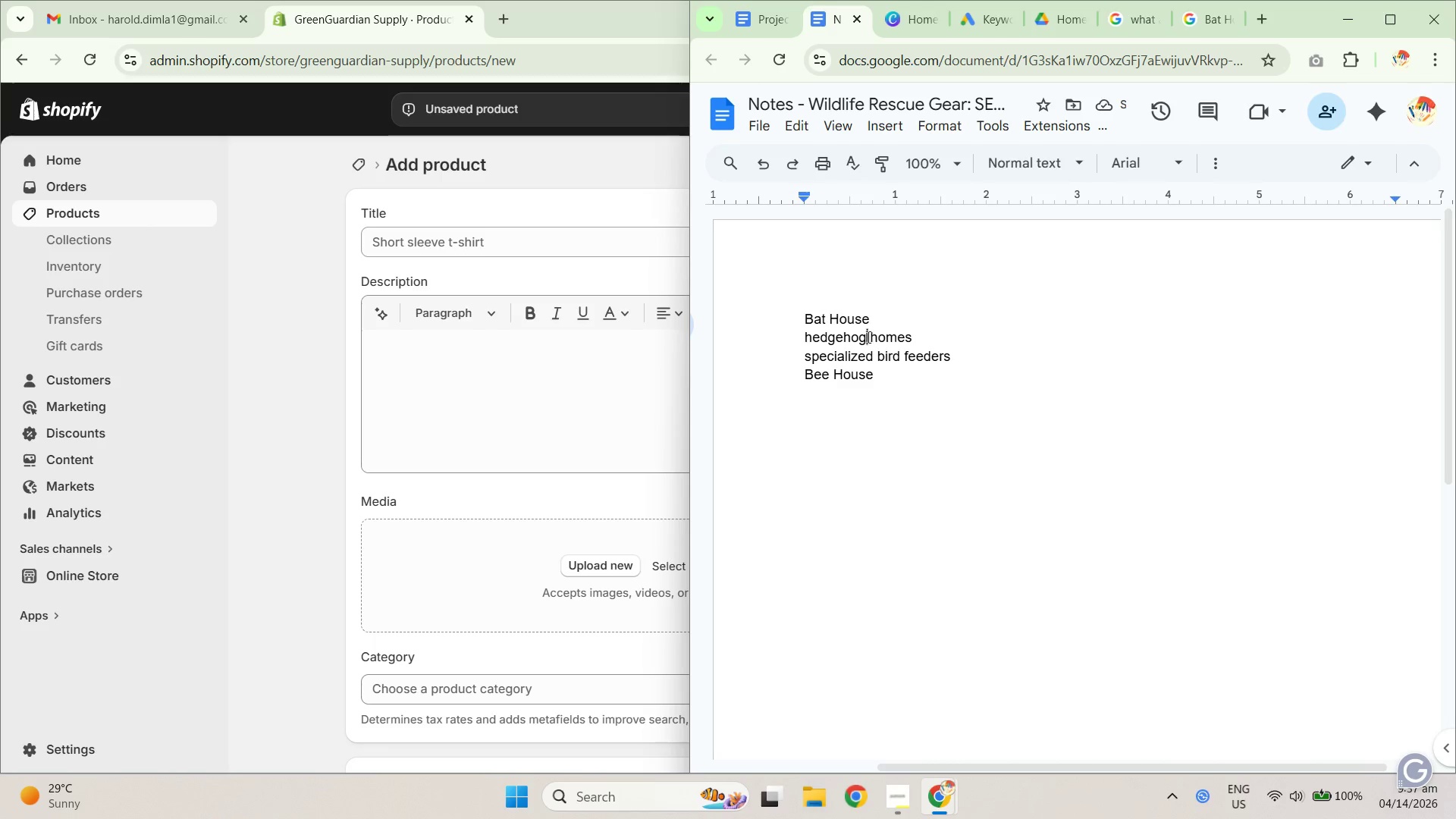 
left_click([925, 331])
 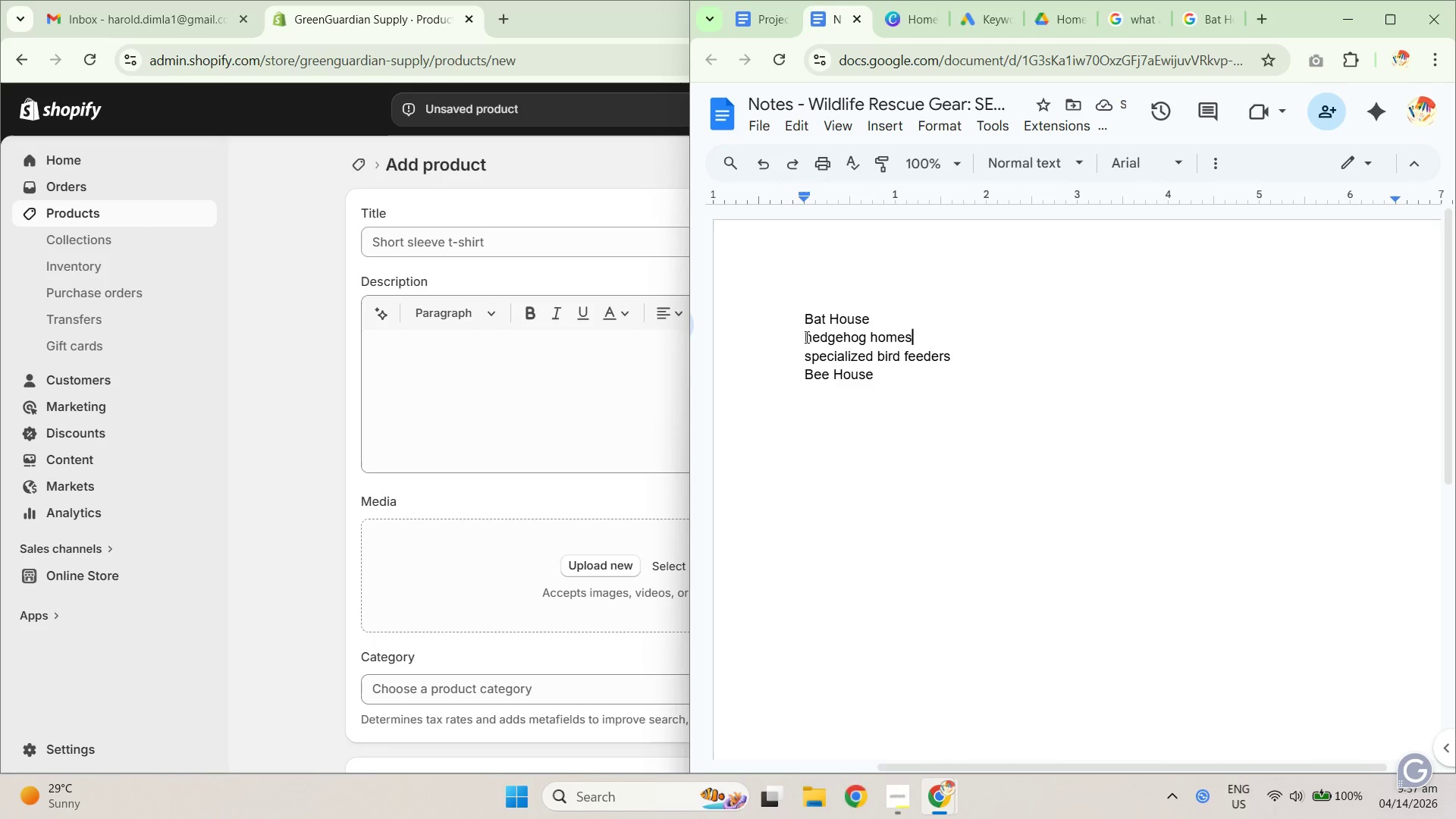 
left_click_drag(start_coordinate=[813, 336], to_coordinate=[794, 331])
 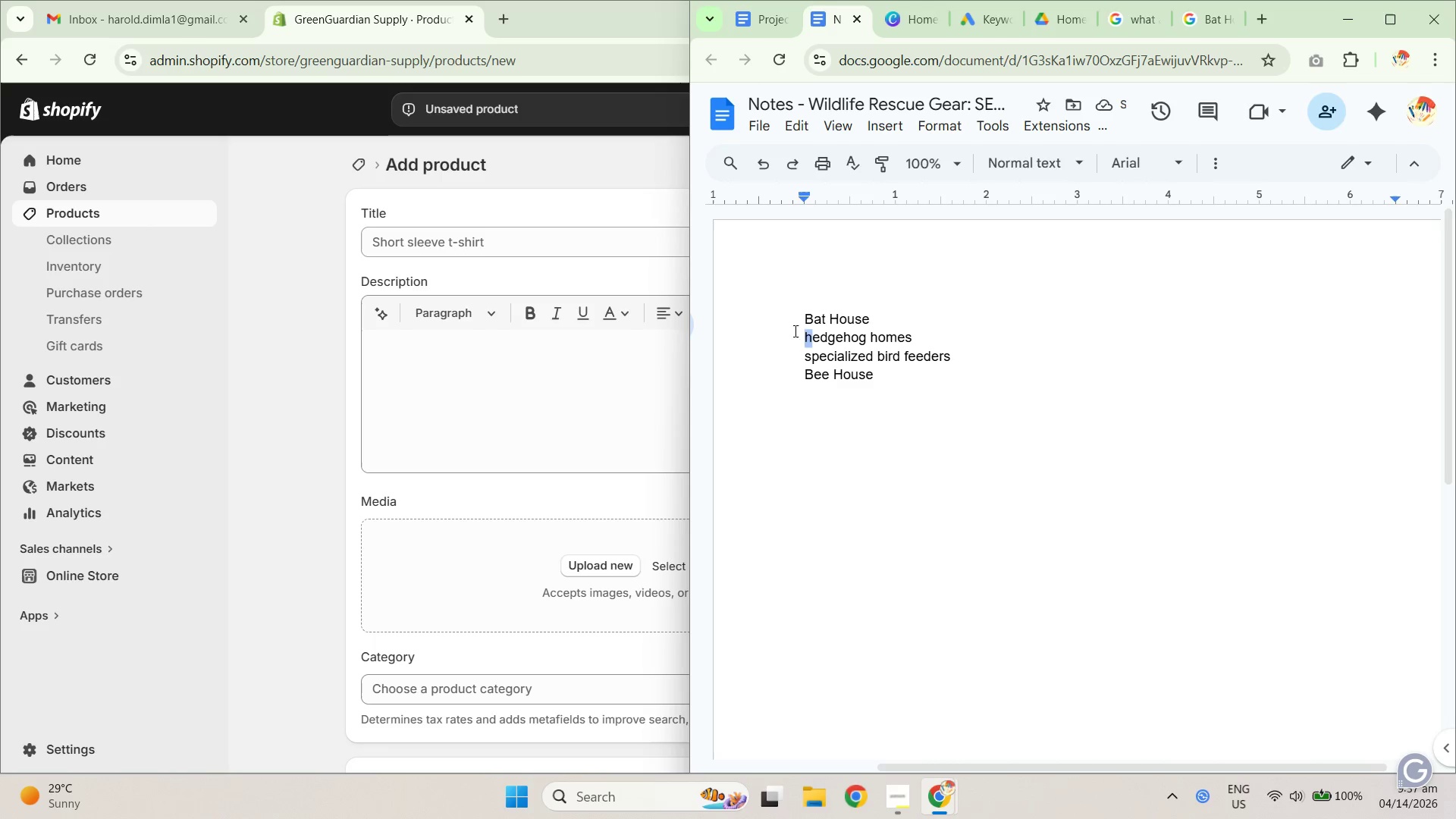 
key(Shift+H)
 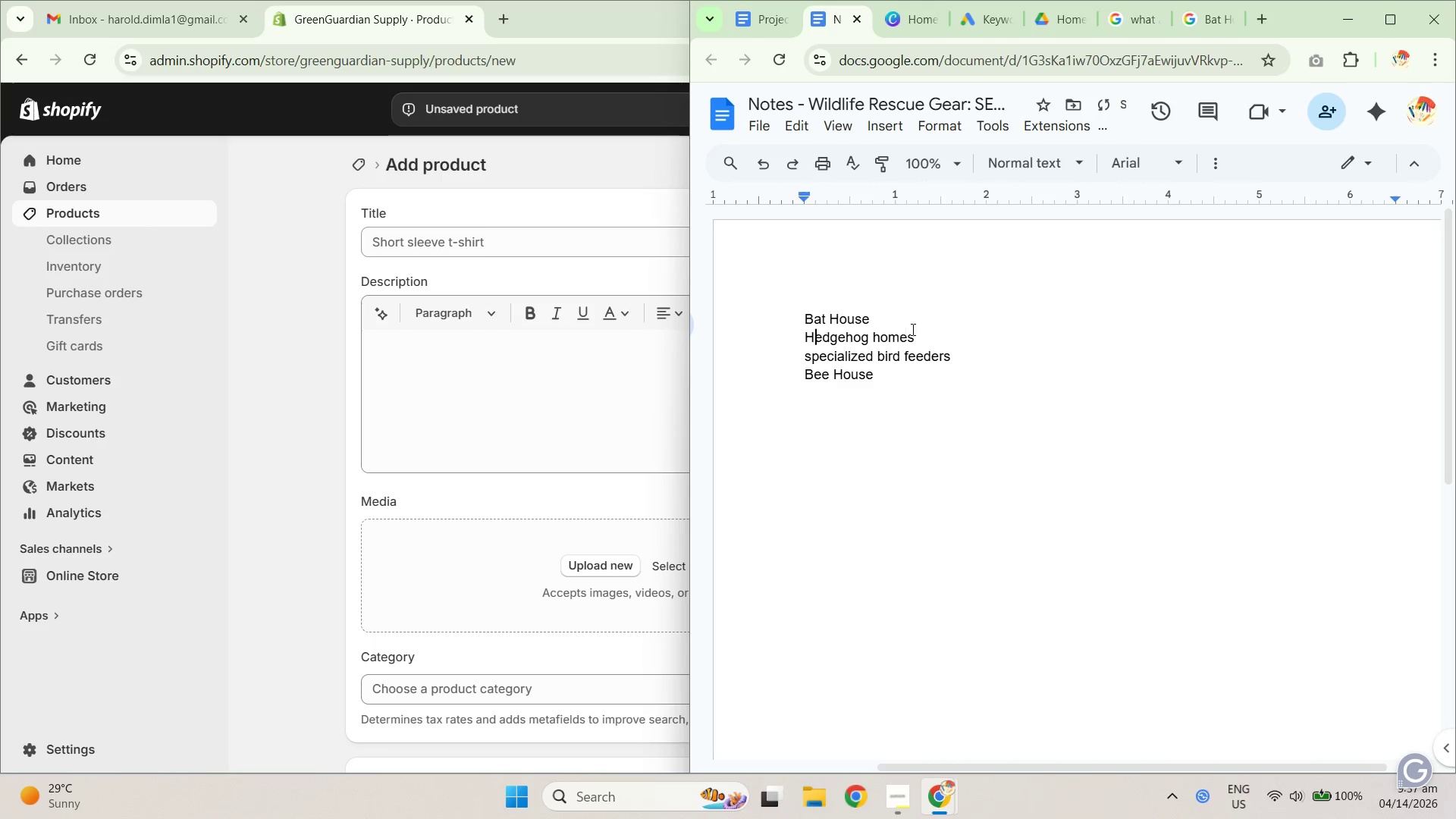 
left_click([913, 330])
 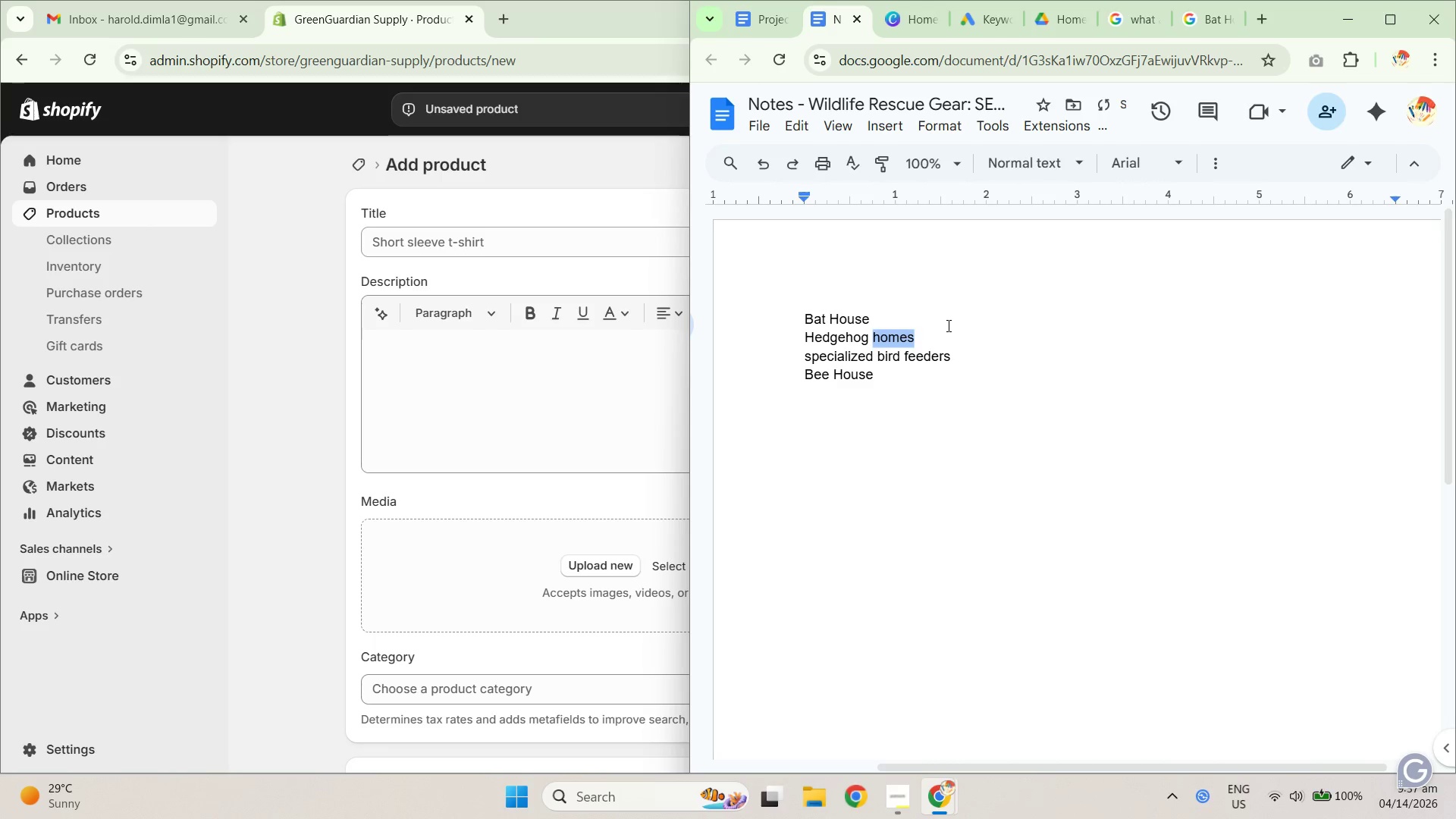 
type(House)
 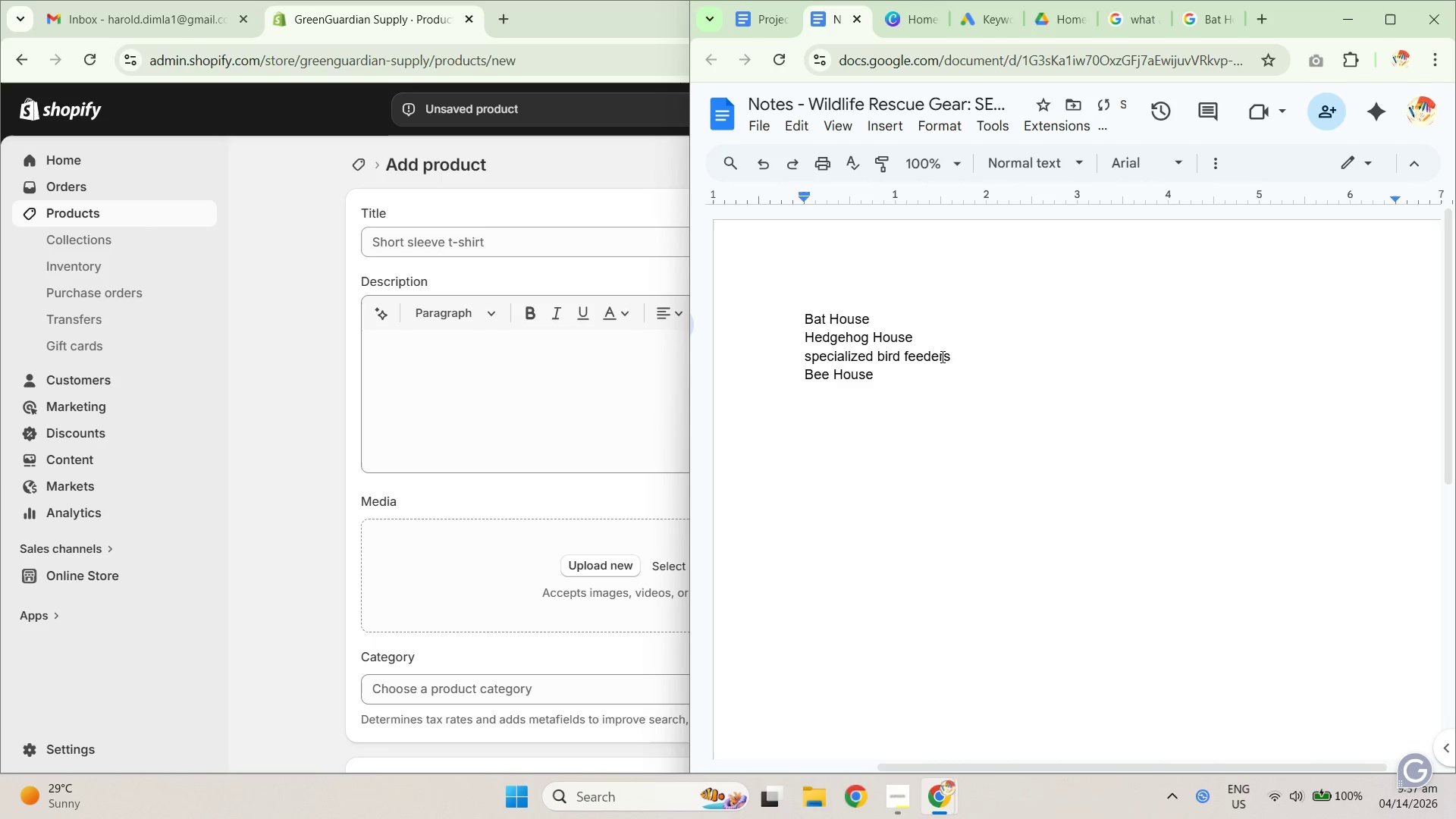 
left_click_drag(start_coordinate=[993, 356], to_coordinate=[921, 362])
 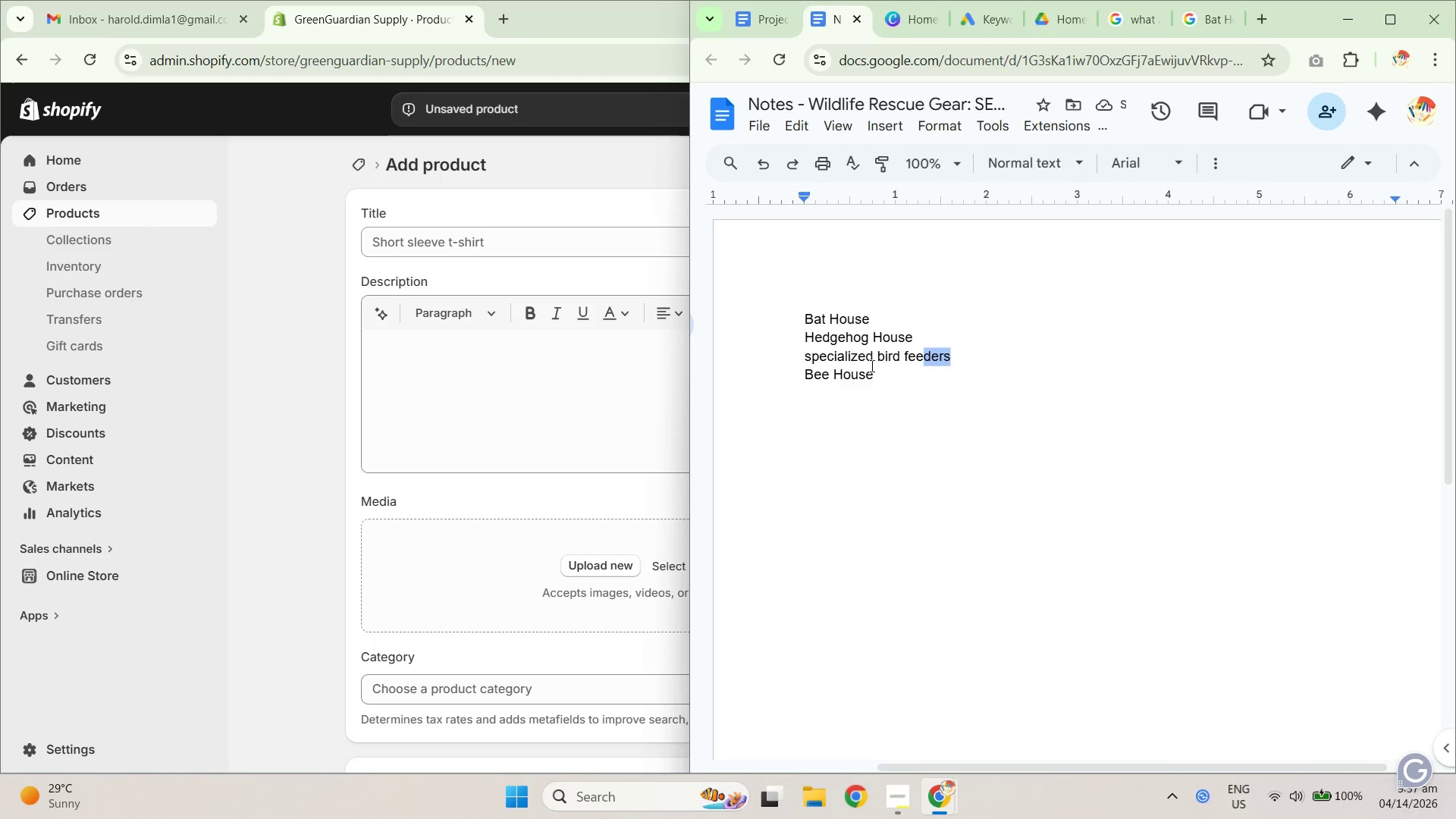 
left_click([871, 366])
 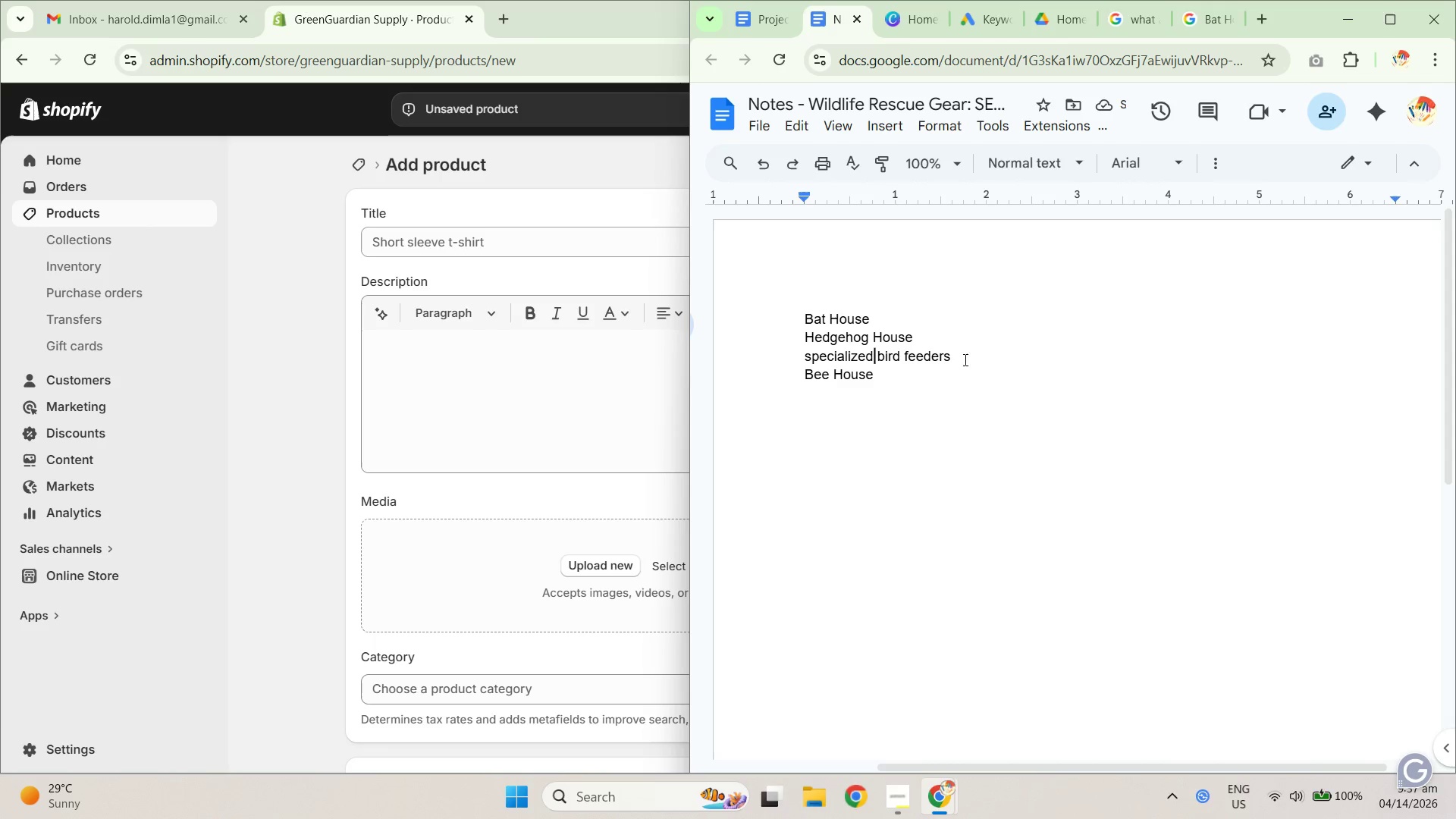 
left_click_drag(start_coordinate=[976, 356], to_coordinate=[786, 359])
 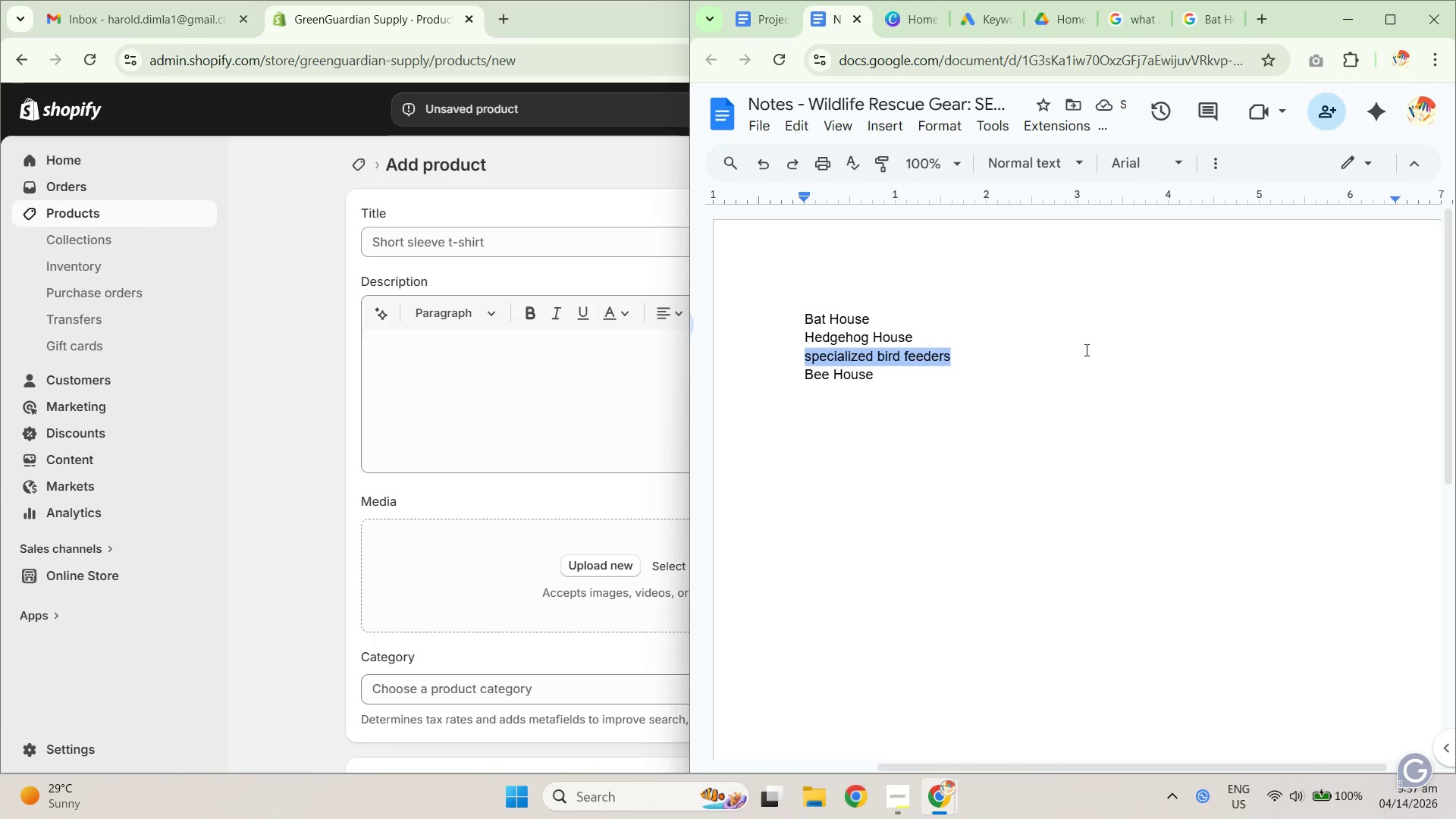 
key(Control+C)
 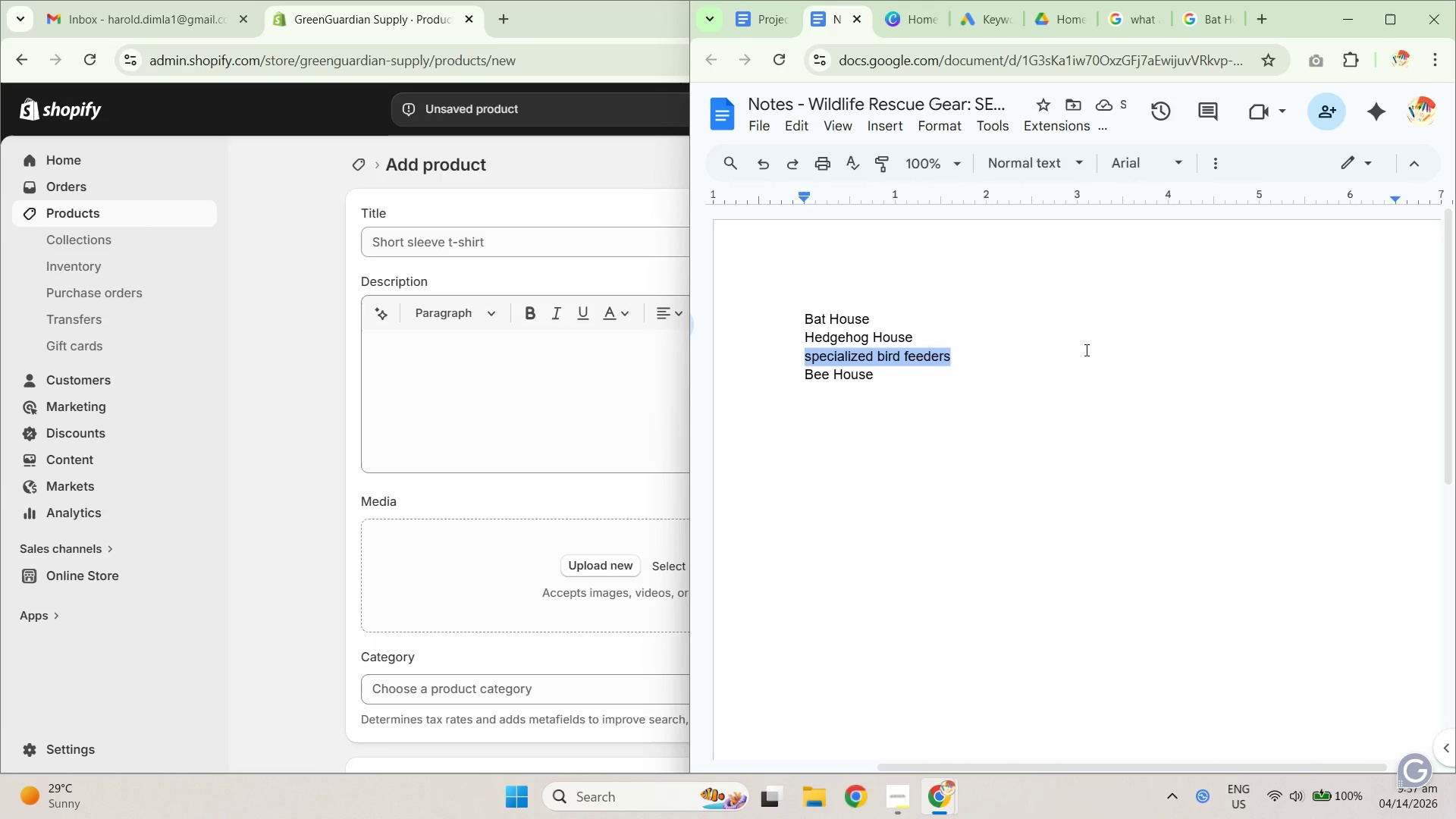 
key(Control+C)
 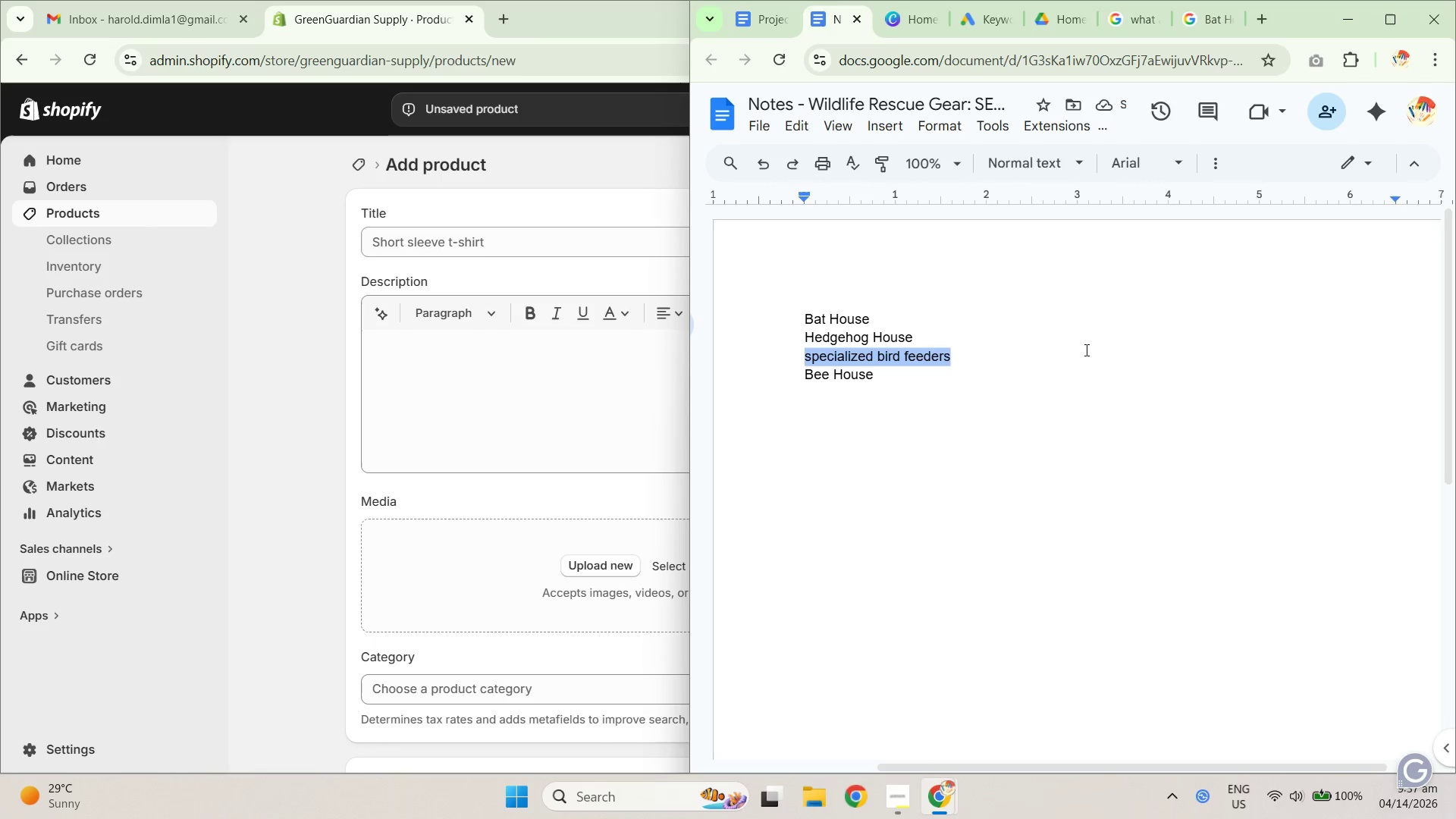 
key(Control+C)
 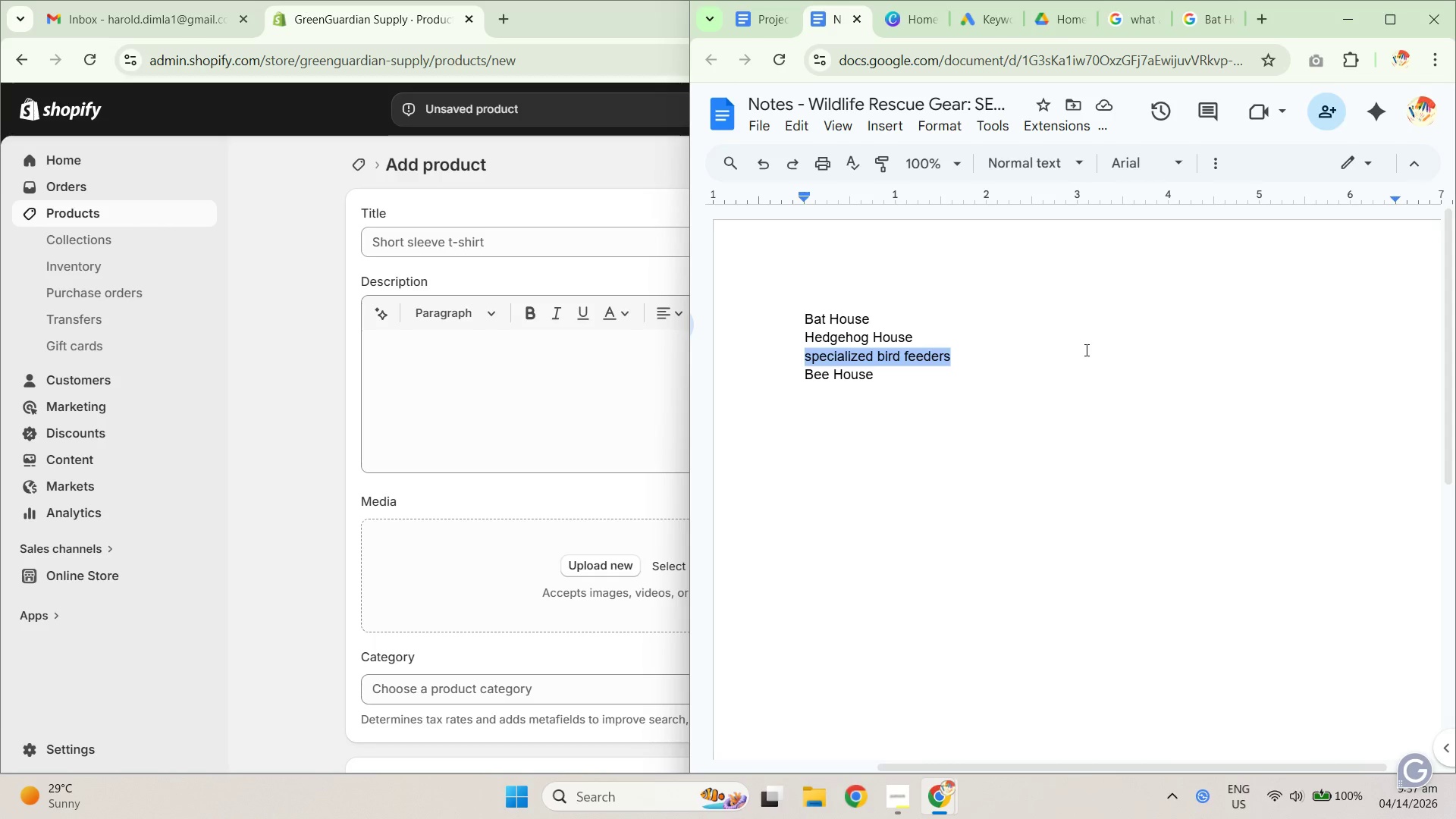 
key(Control+T)
 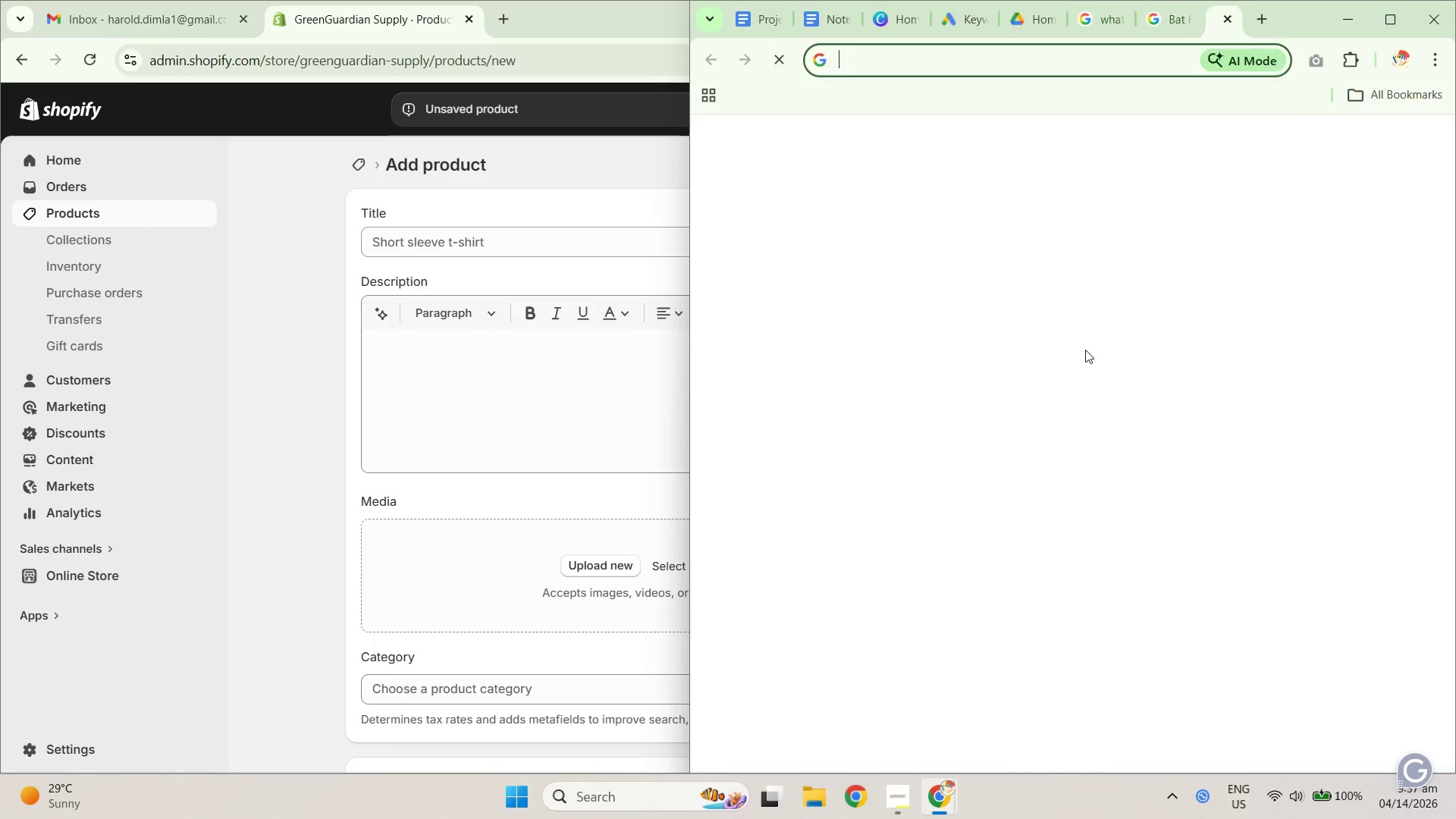 
key(Control+V)
 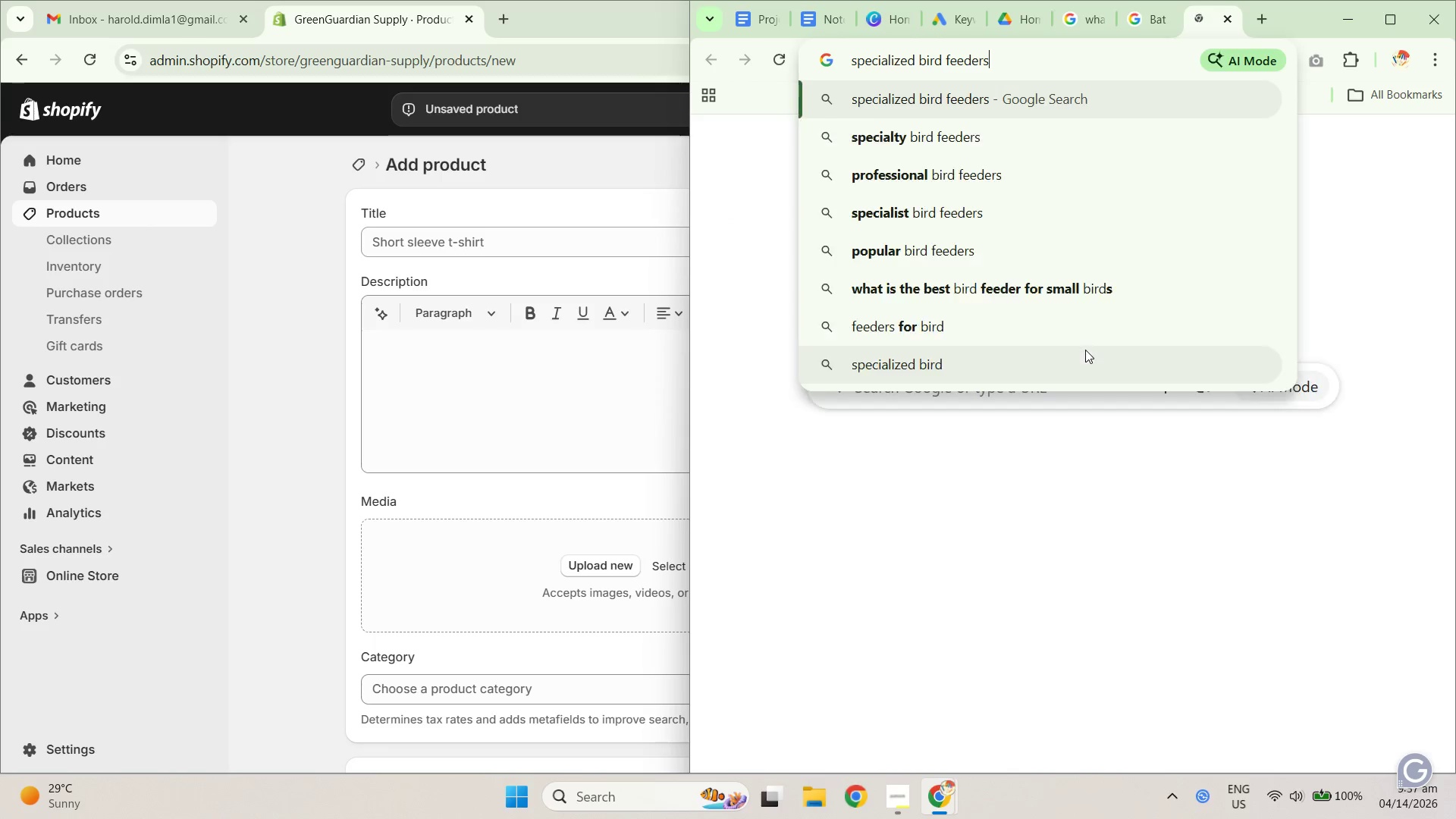 
key(Enter)
 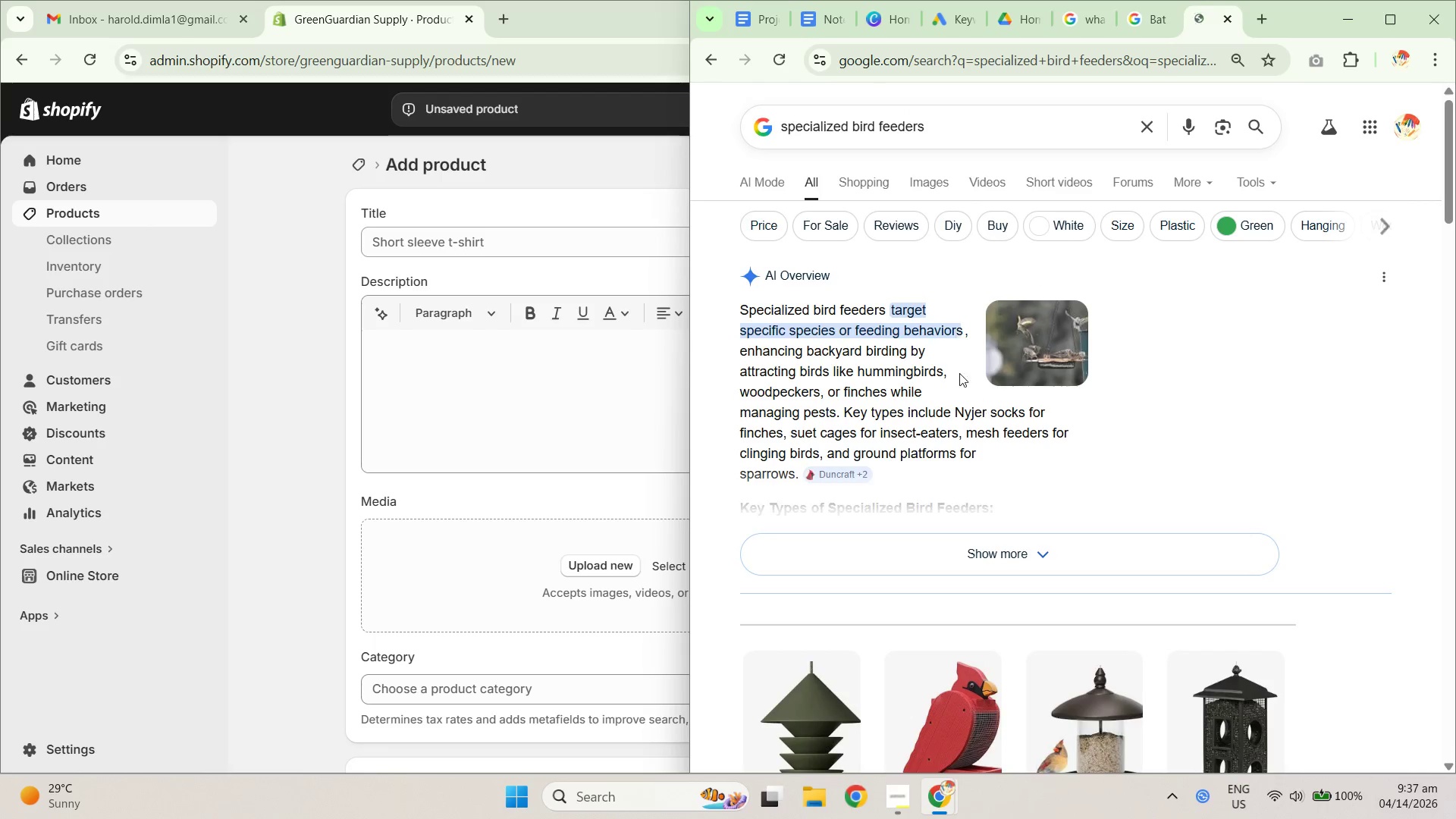 
left_click_drag(start_coordinate=[799, 303], to_coordinate=[846, 314])
 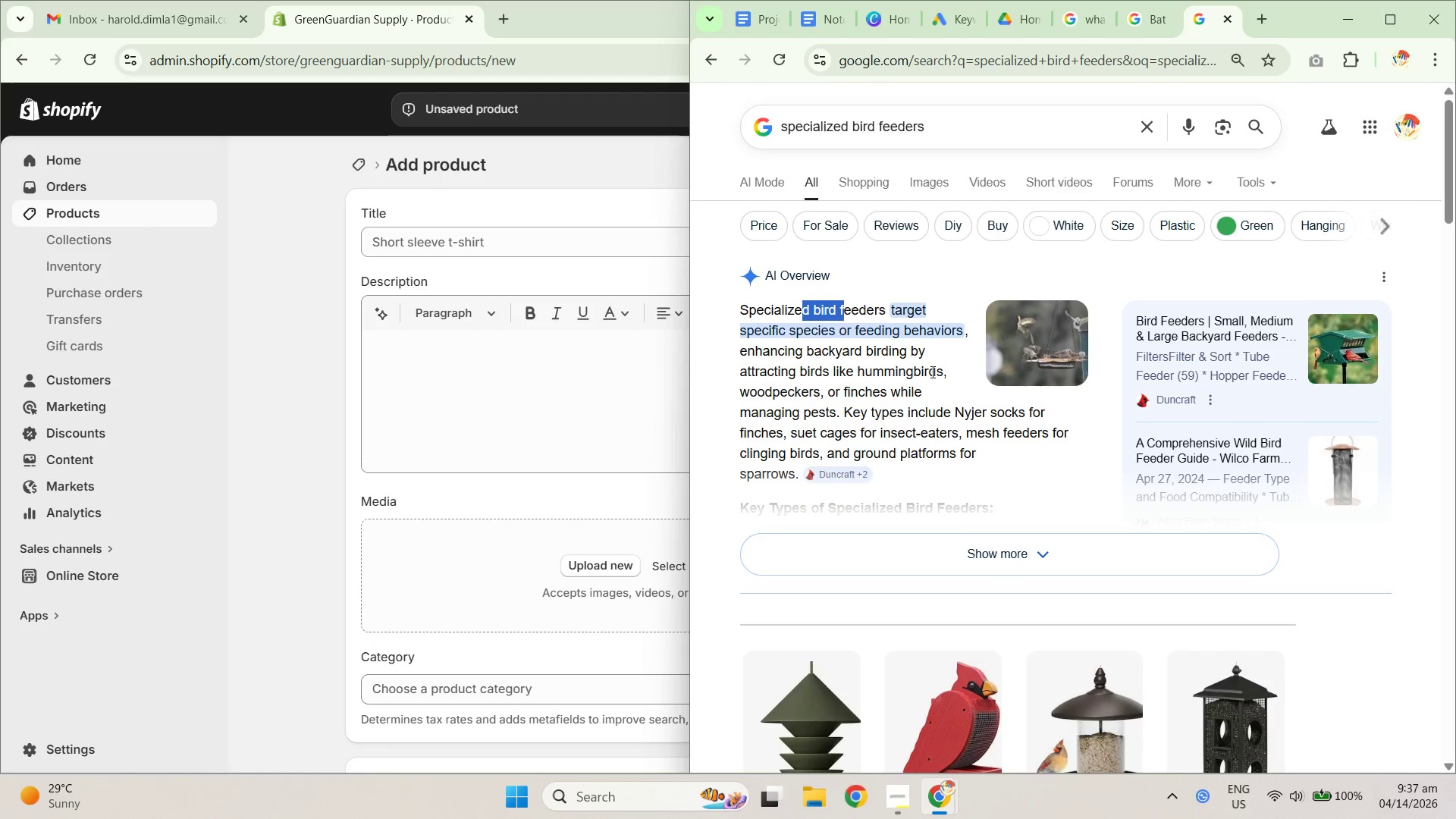 
scroll: coordinate [935, 443], scroll_direction: down, amount: 12.0
 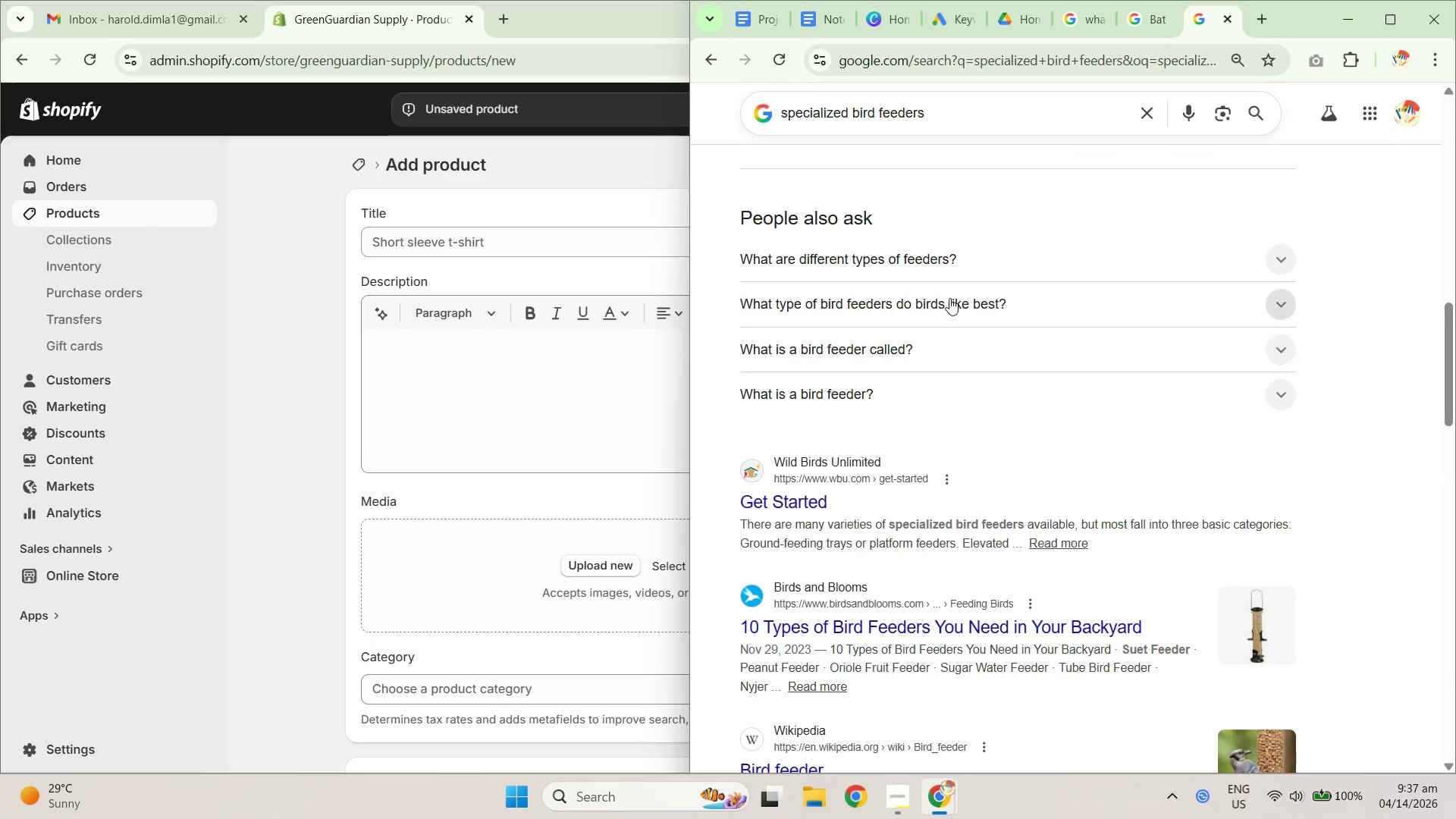 
left_click([953, 259])
 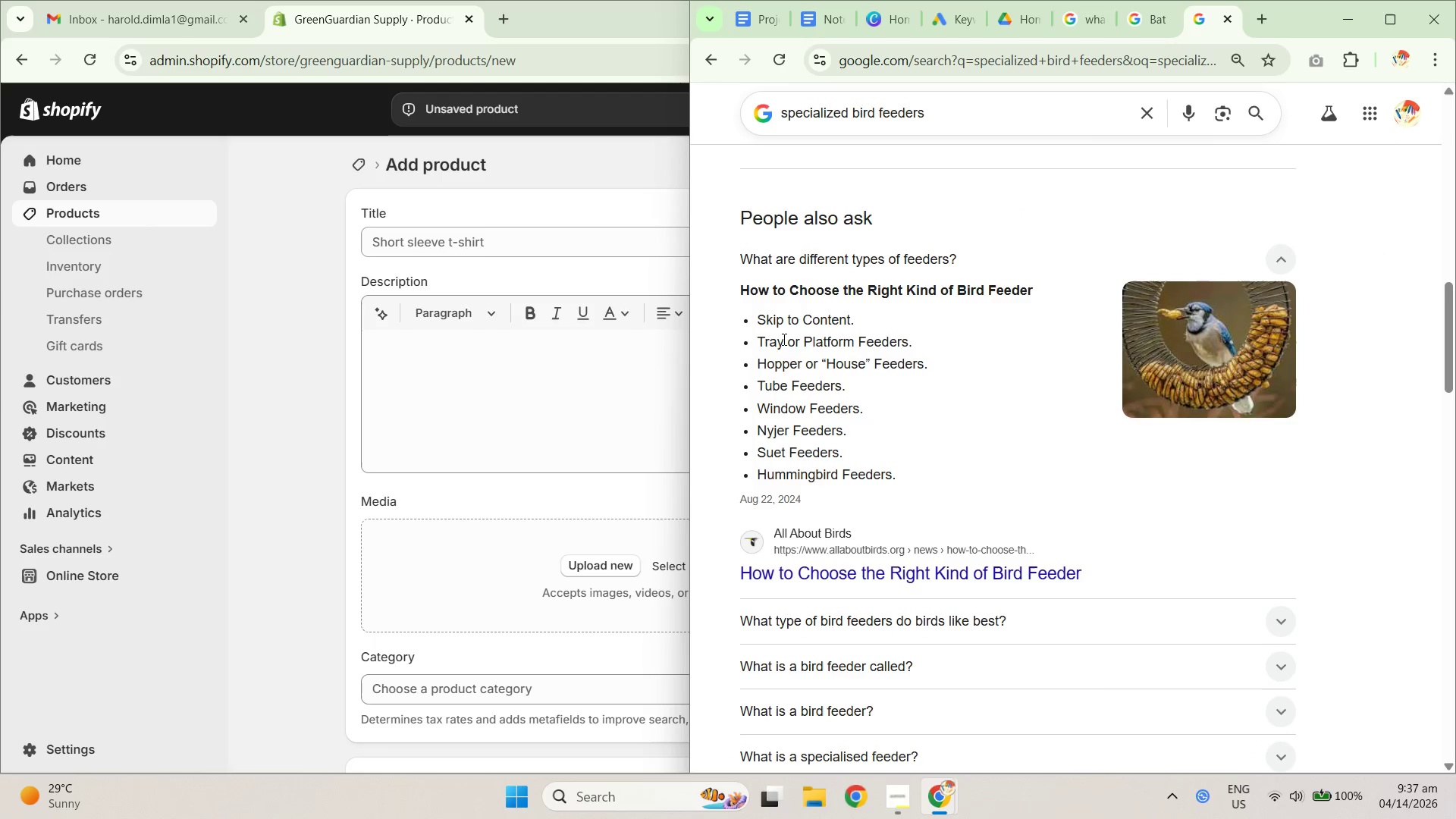 
scroll: coordinate [901, 428], scroll_direction: down, amount: 5.0
 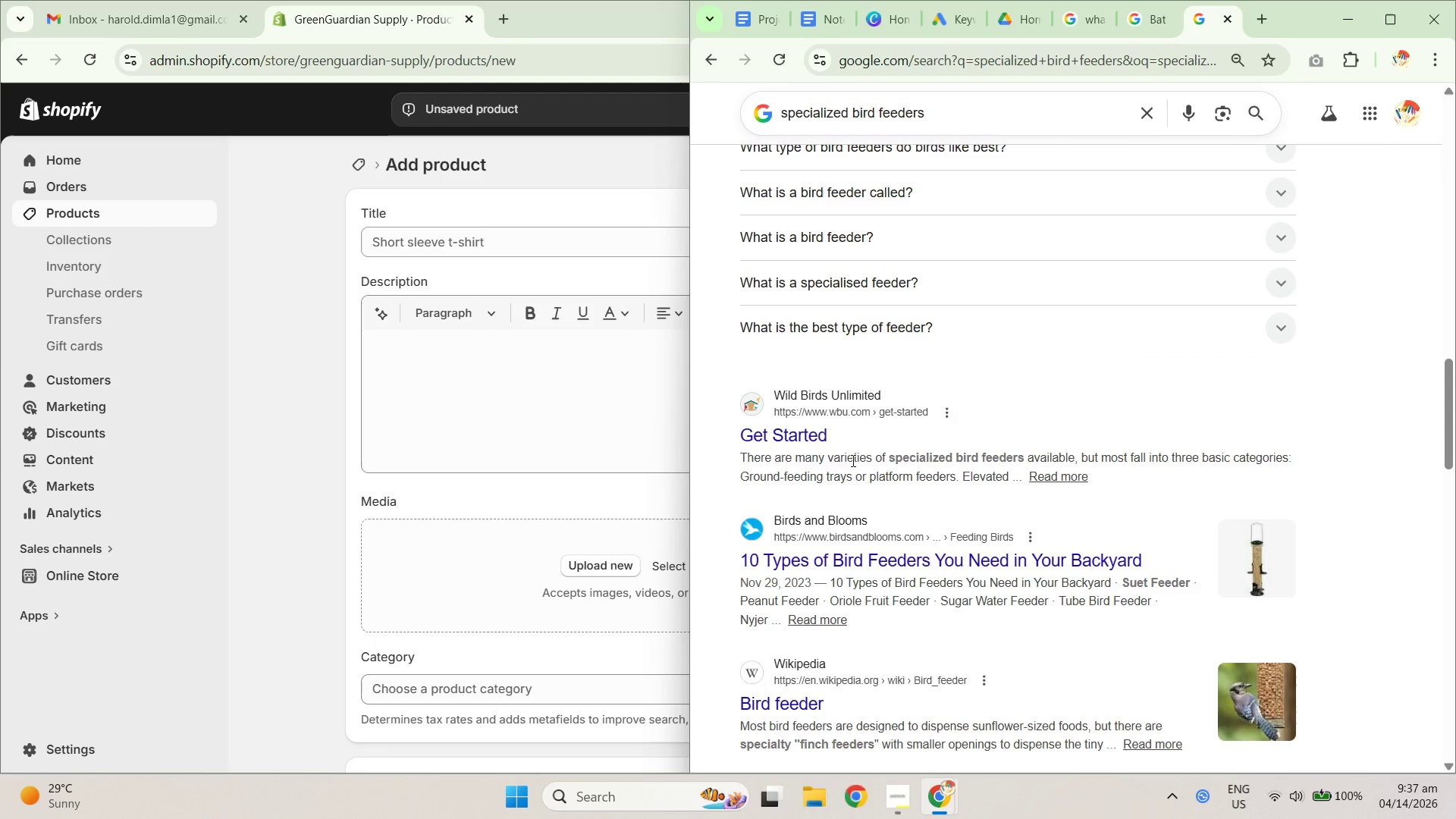 
left_click_drag(start_coordinate=[836, 457], to_coordinate=[962, 450])
 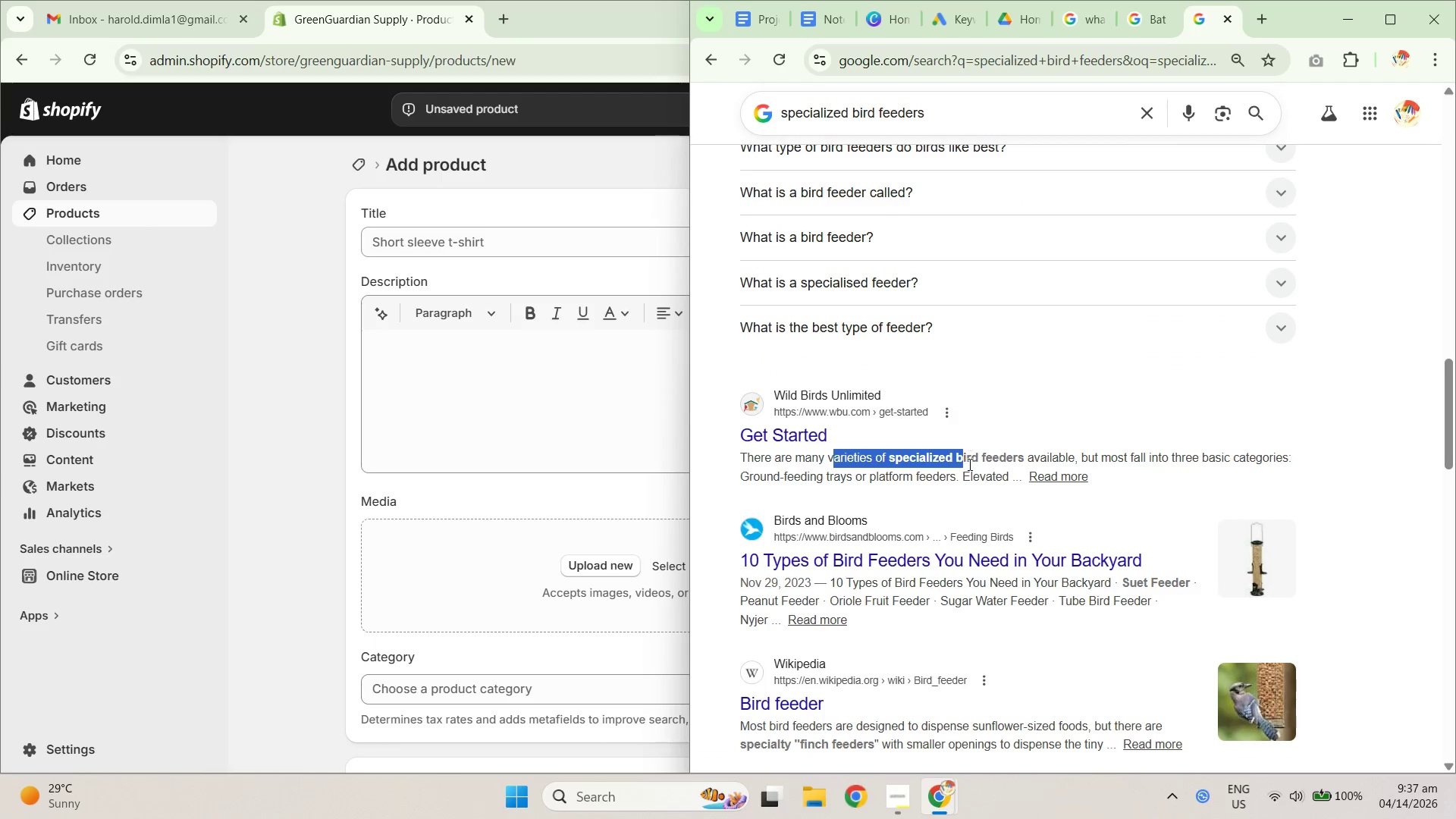 
scroll: coordinate [968, 466], scroll_direction: down, amount: 1.0
 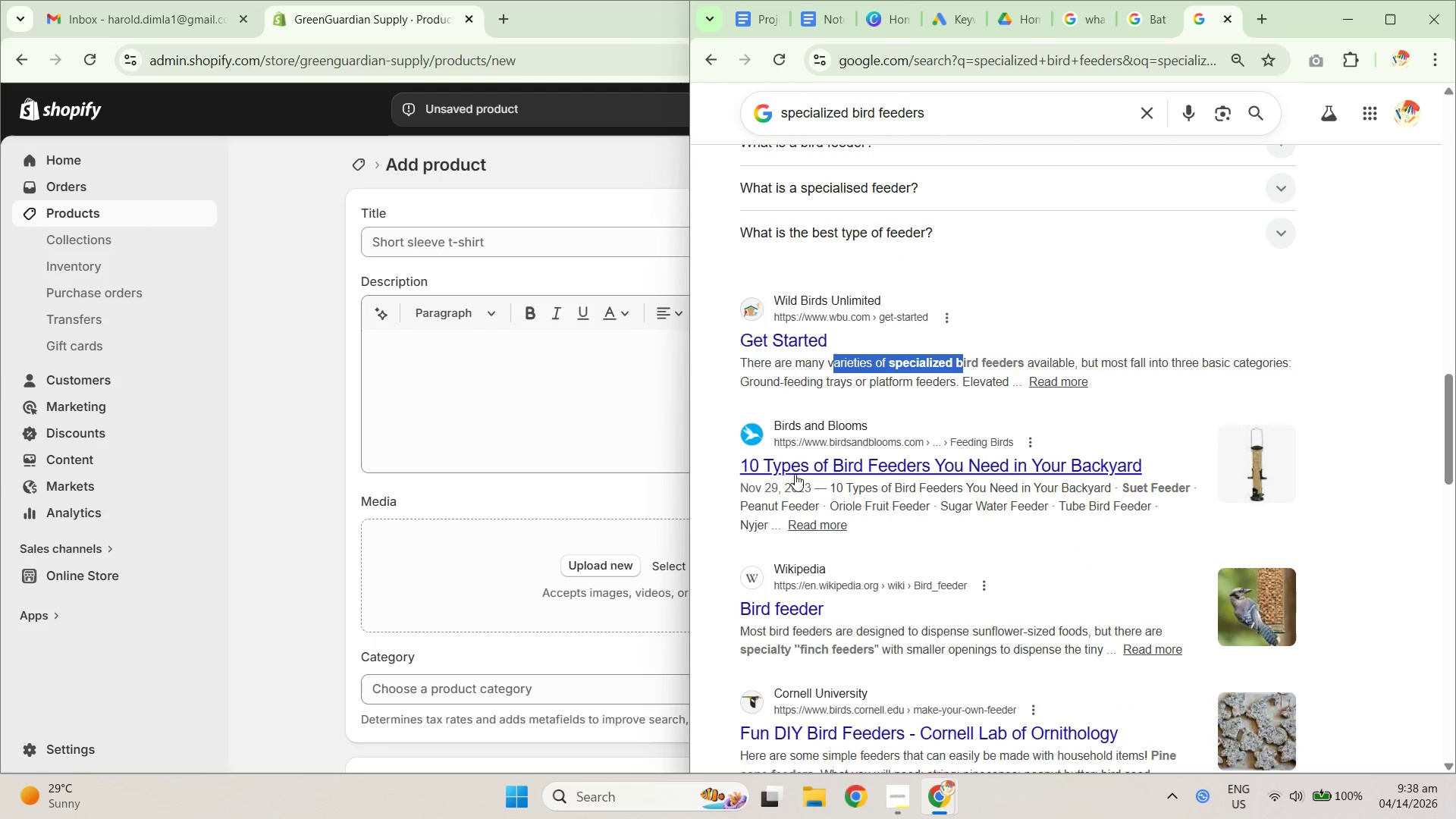 
left_click_drag(start_coordinate=[732, 469], to_coordinate=[731, 476])
 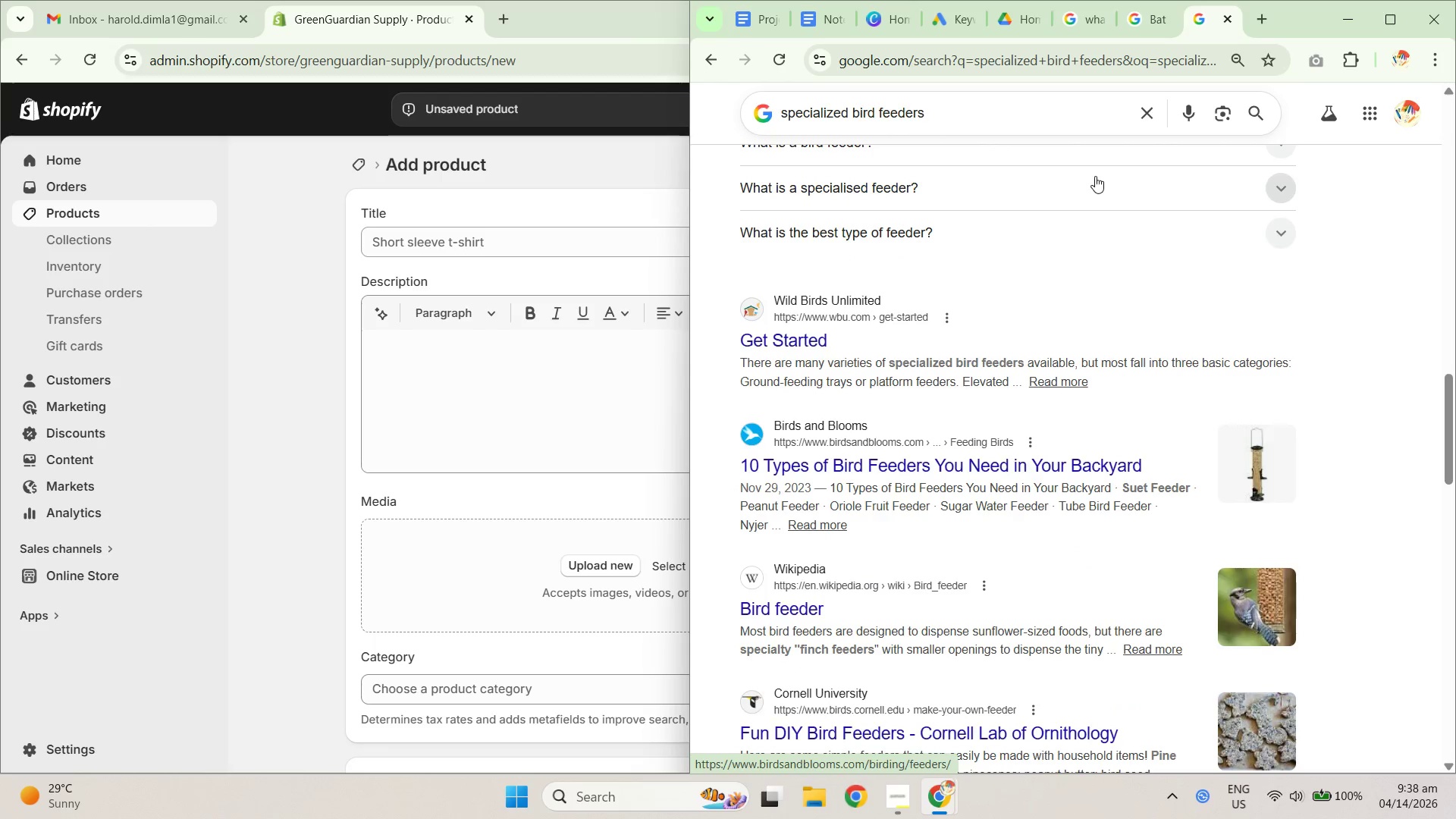 
scroll: coordinate [989, 121], scroll_direction: up, amount: 8.0
 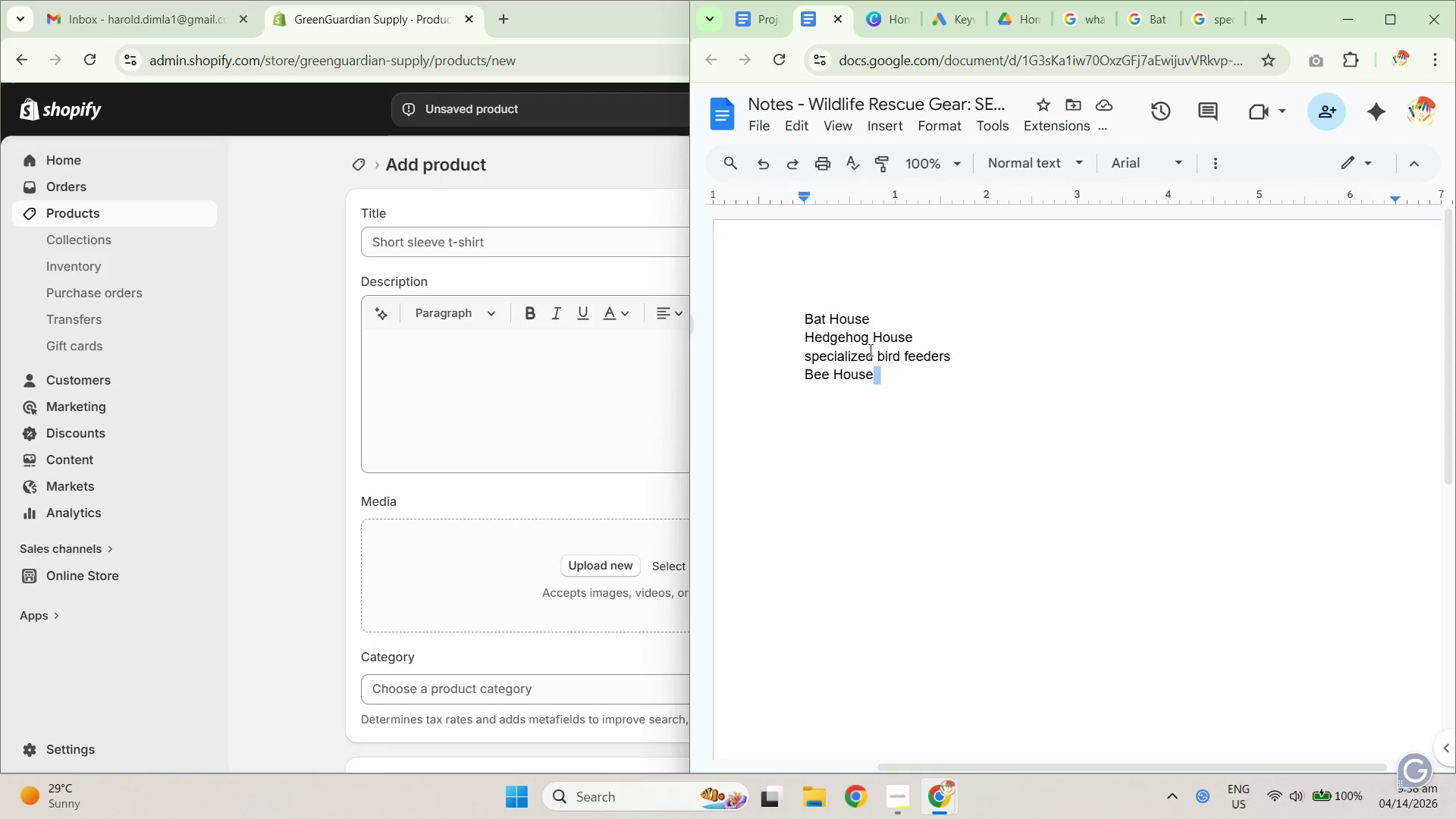 
left_click_drag(start_coordinate=[877, 353], to_coordinate=[800, 364])
 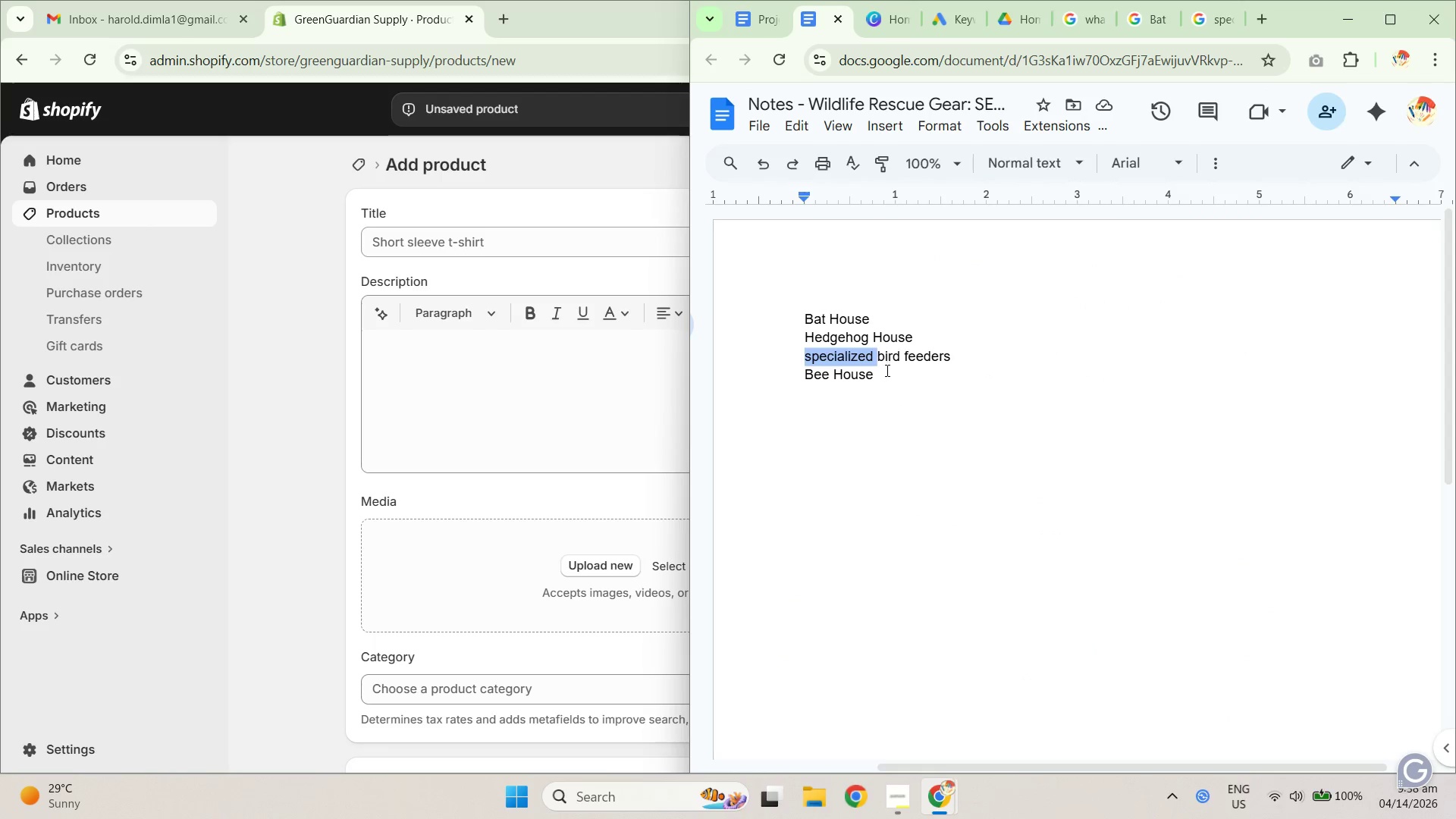 
key(Backspace)
 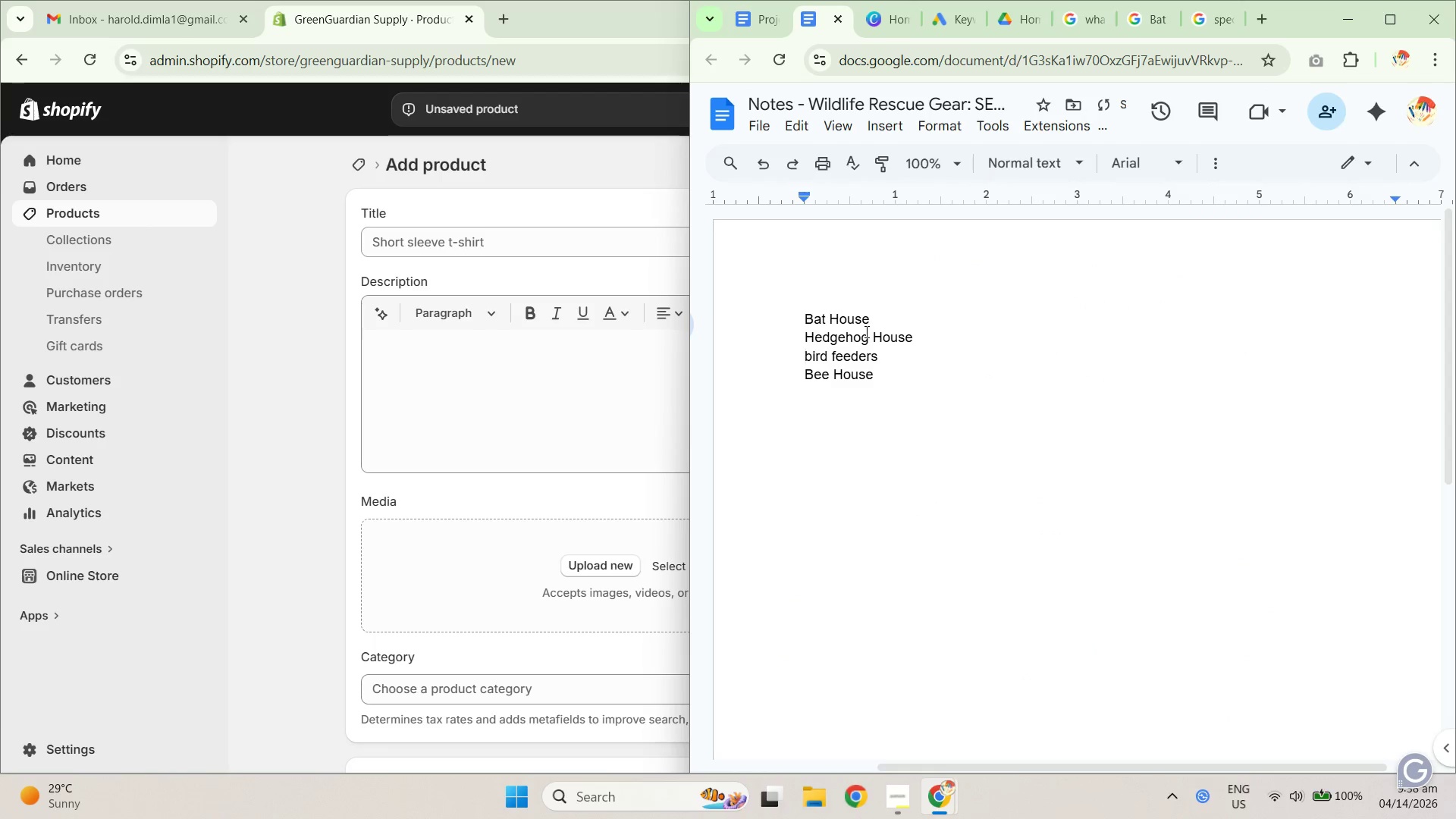 
key(ArrowRight)
 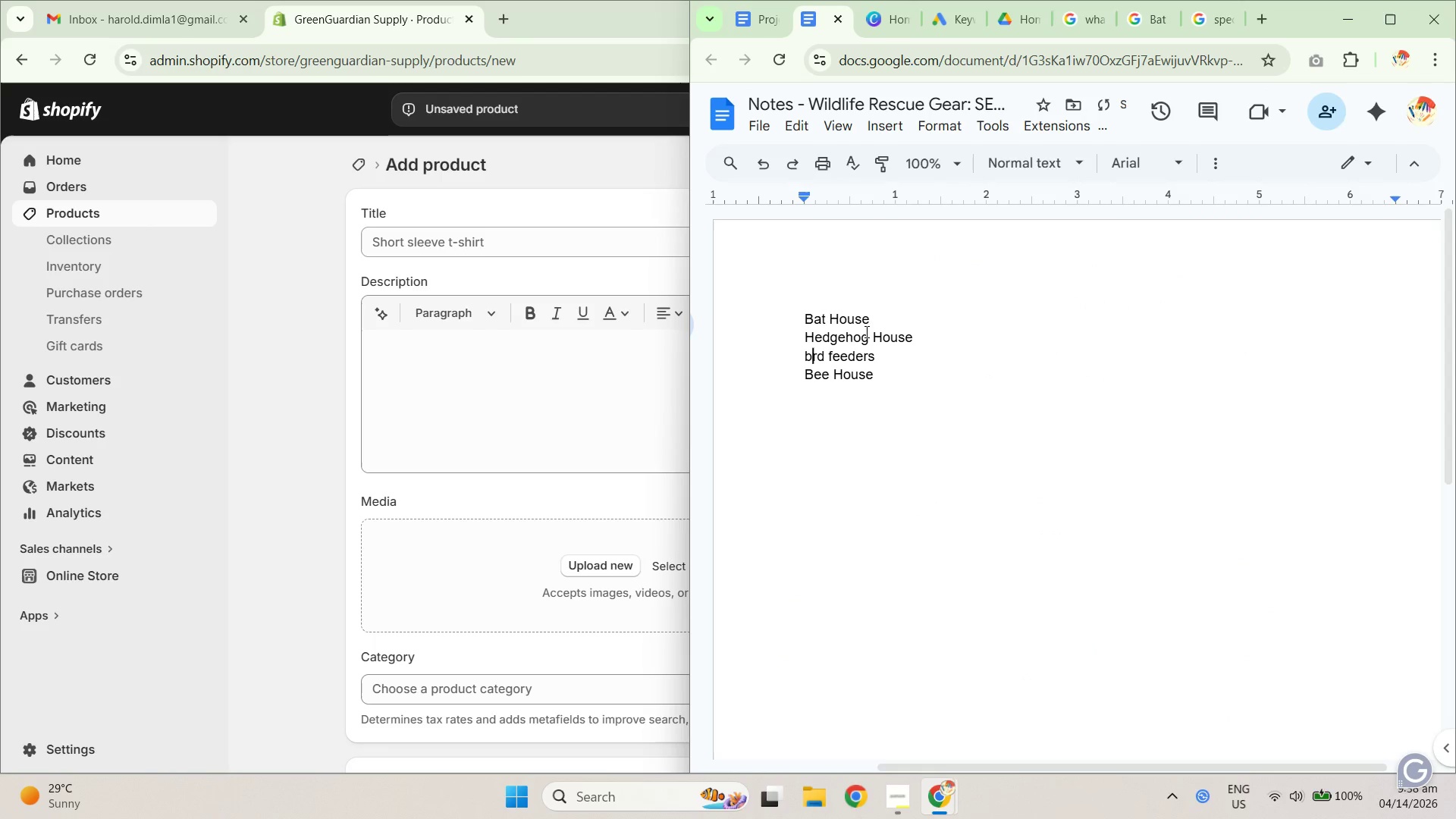 
type([Delete])
key(Backspace)
type(Bi)
 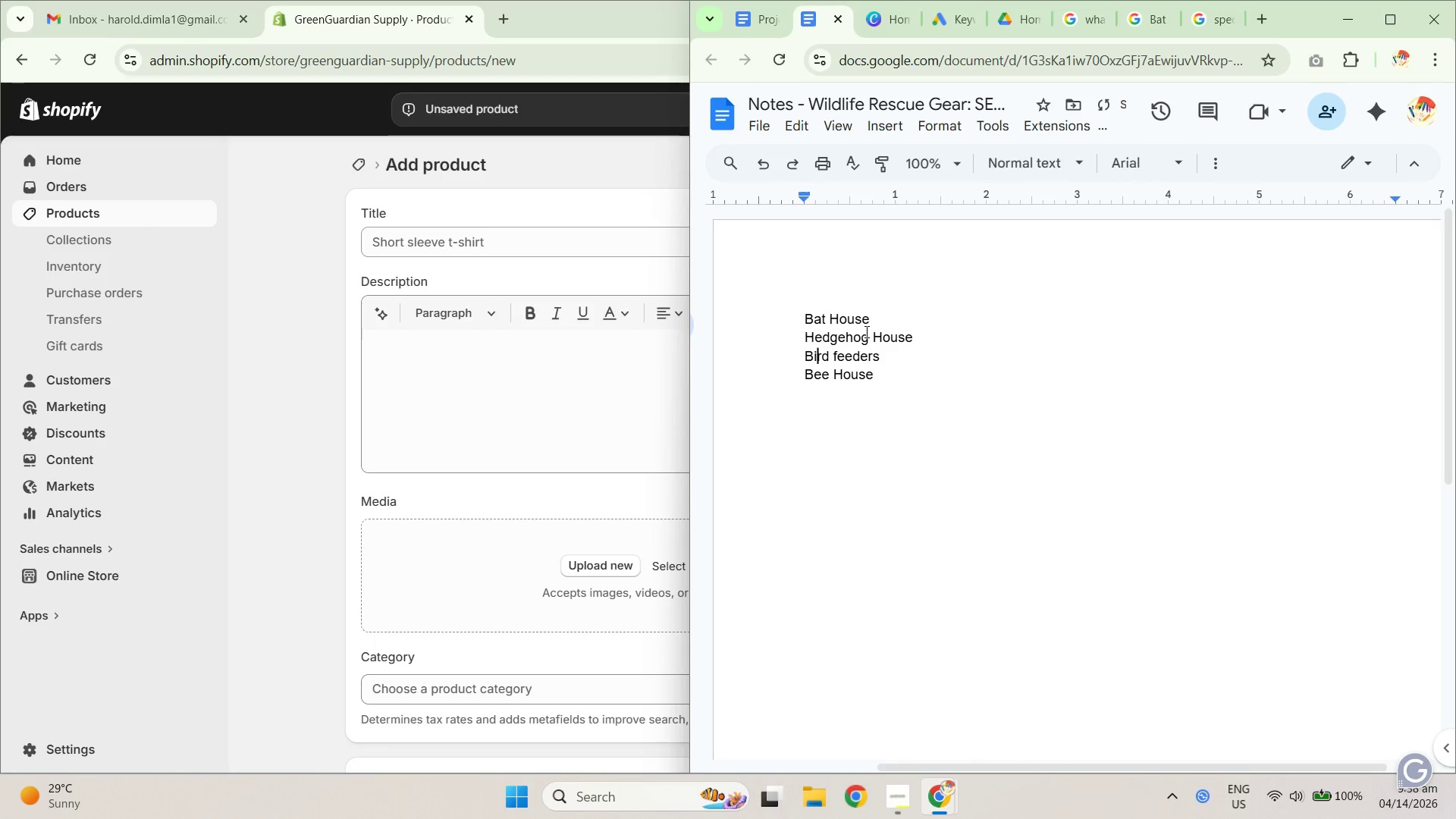 
key(ArrowRight)
 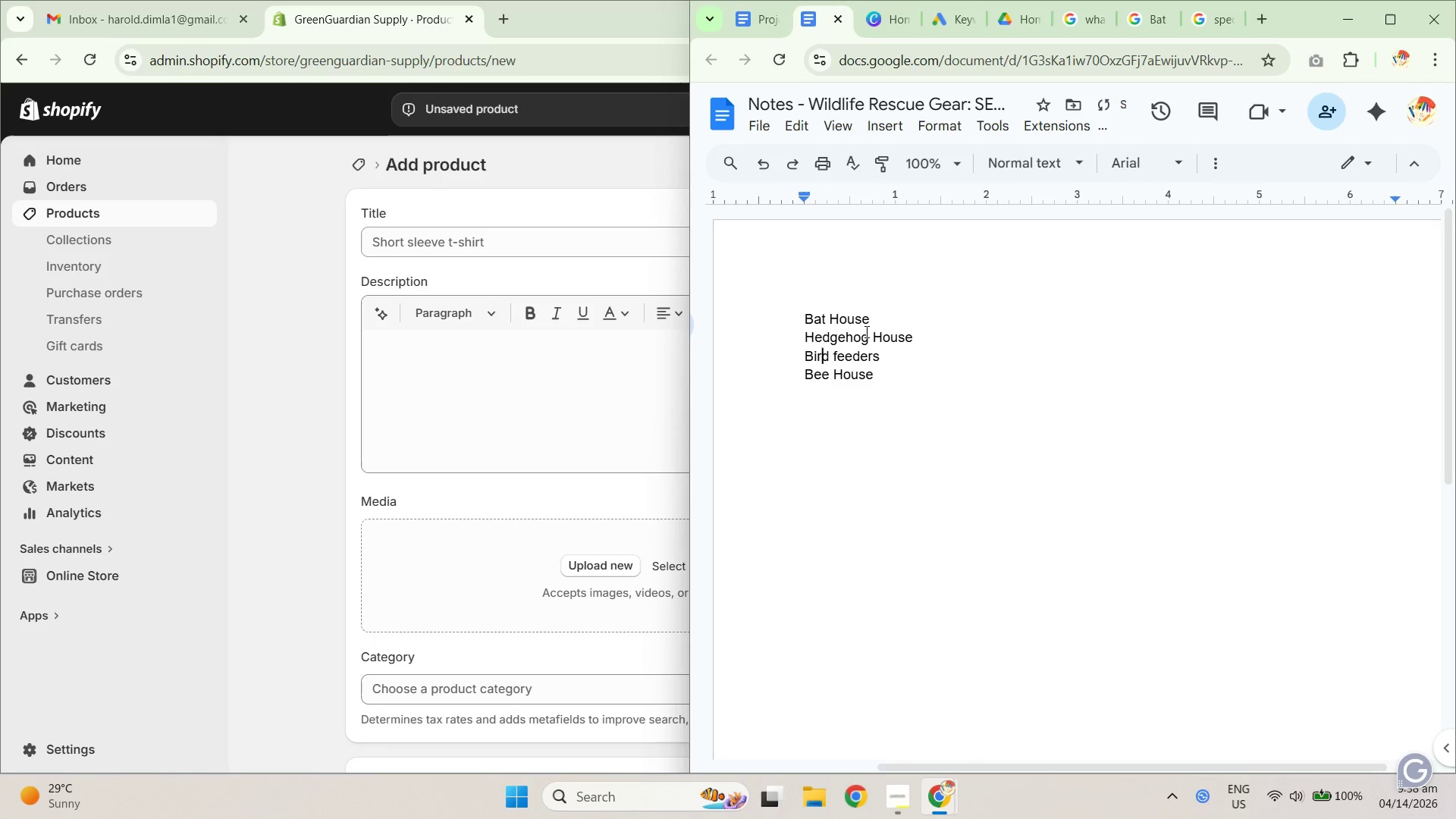 
key(ArrowRight)
 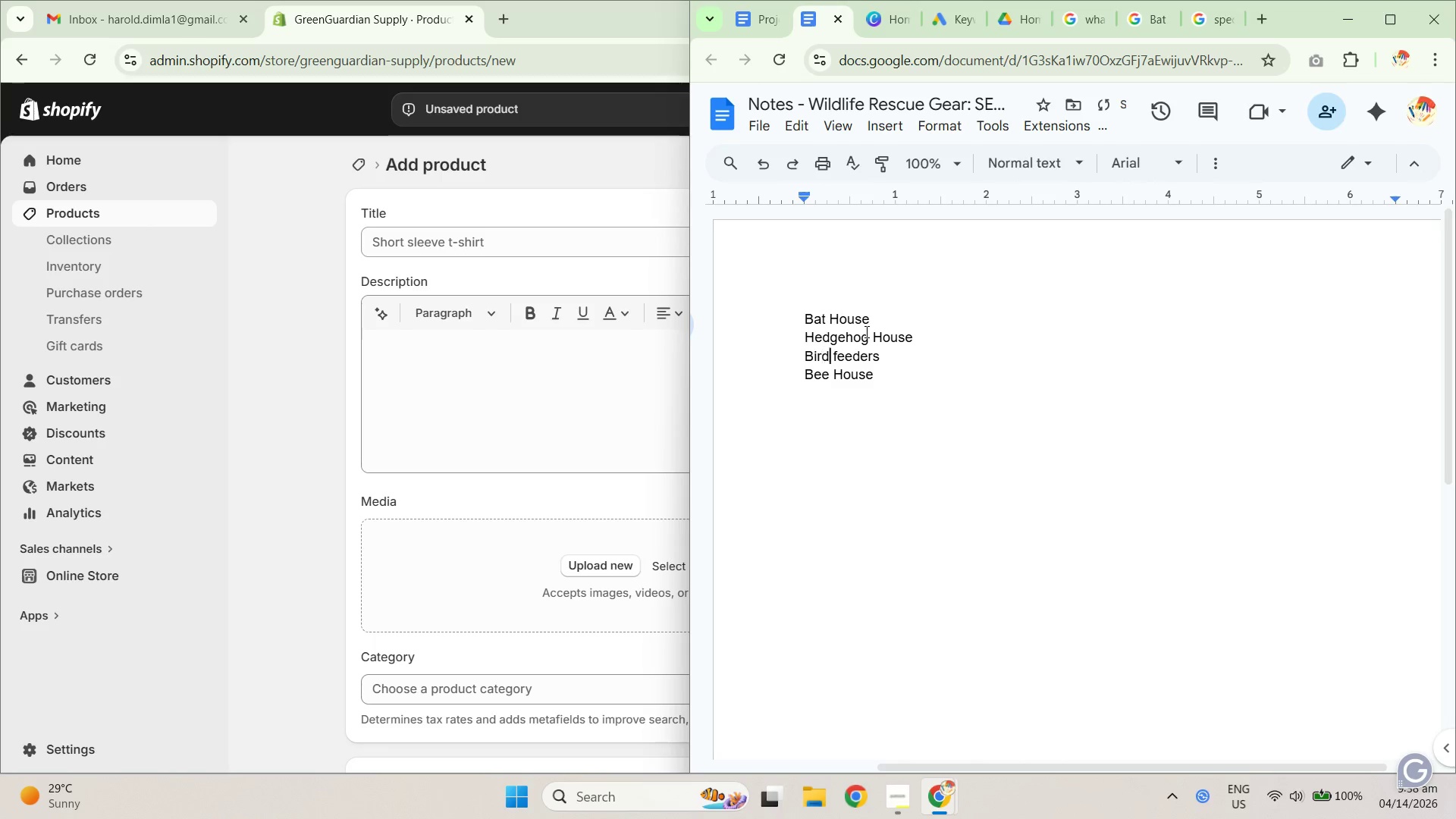 
key(ArrowRight)
 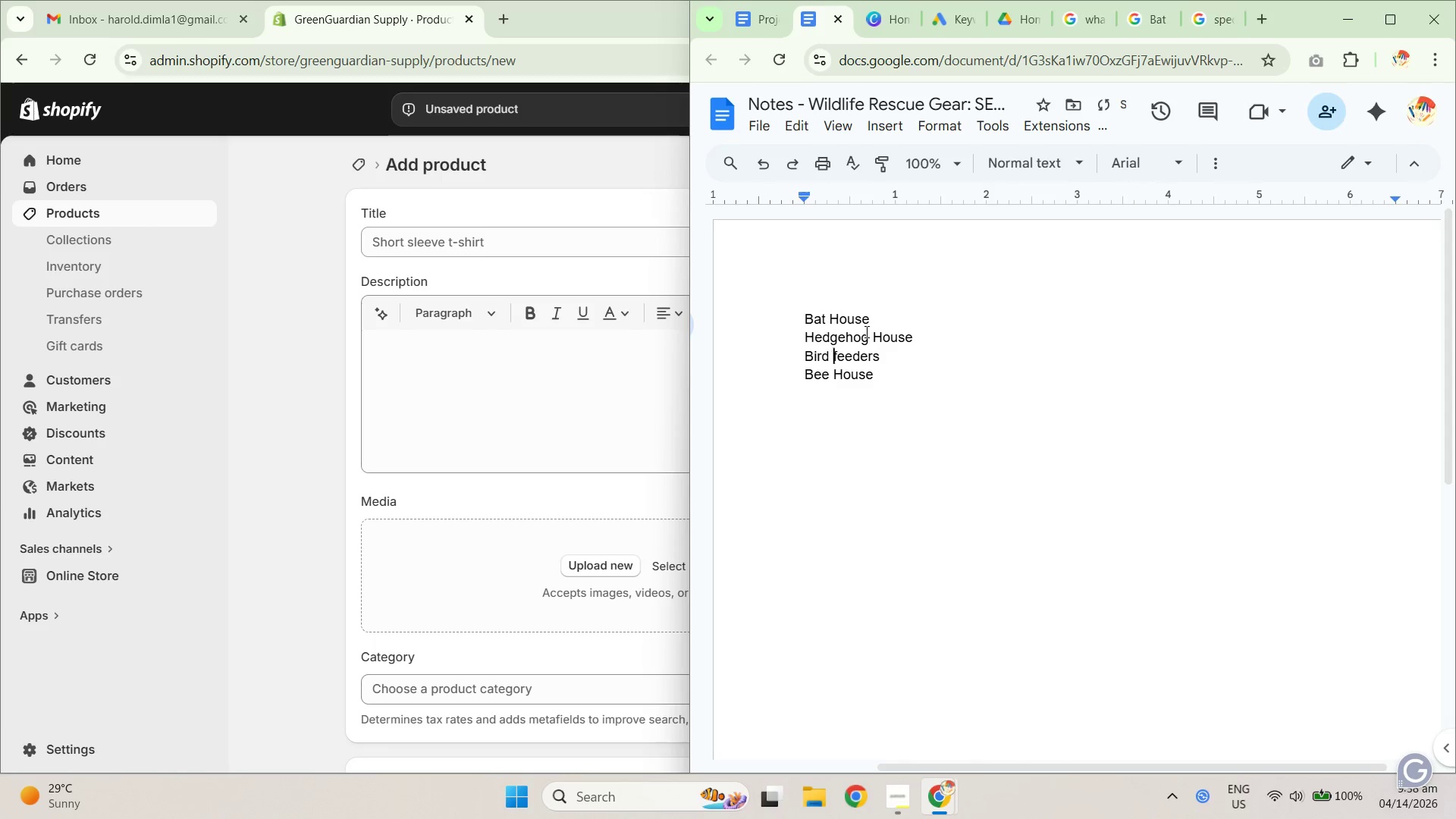 
key(ArrowRight)
 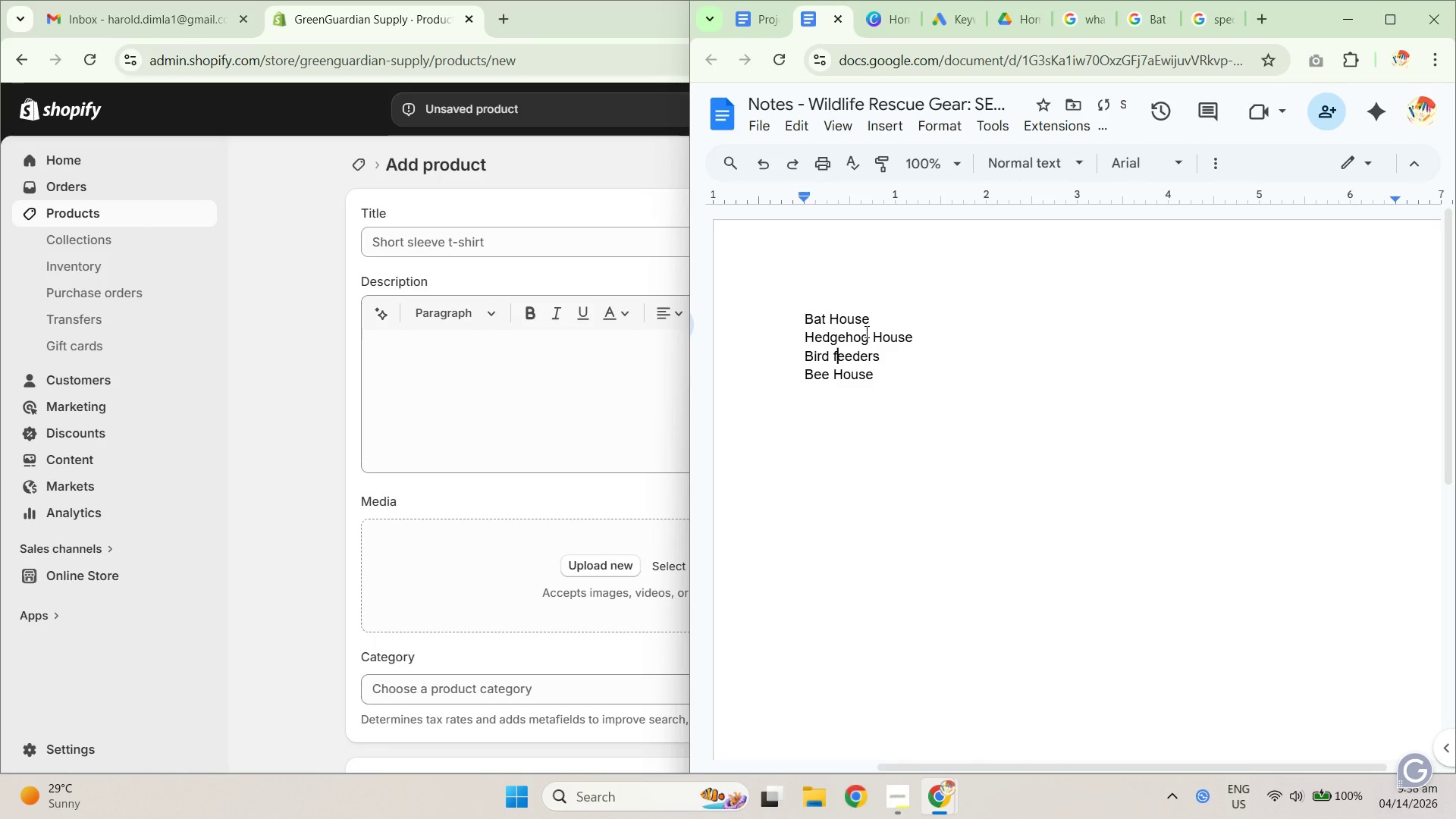 
key(Backspace)
 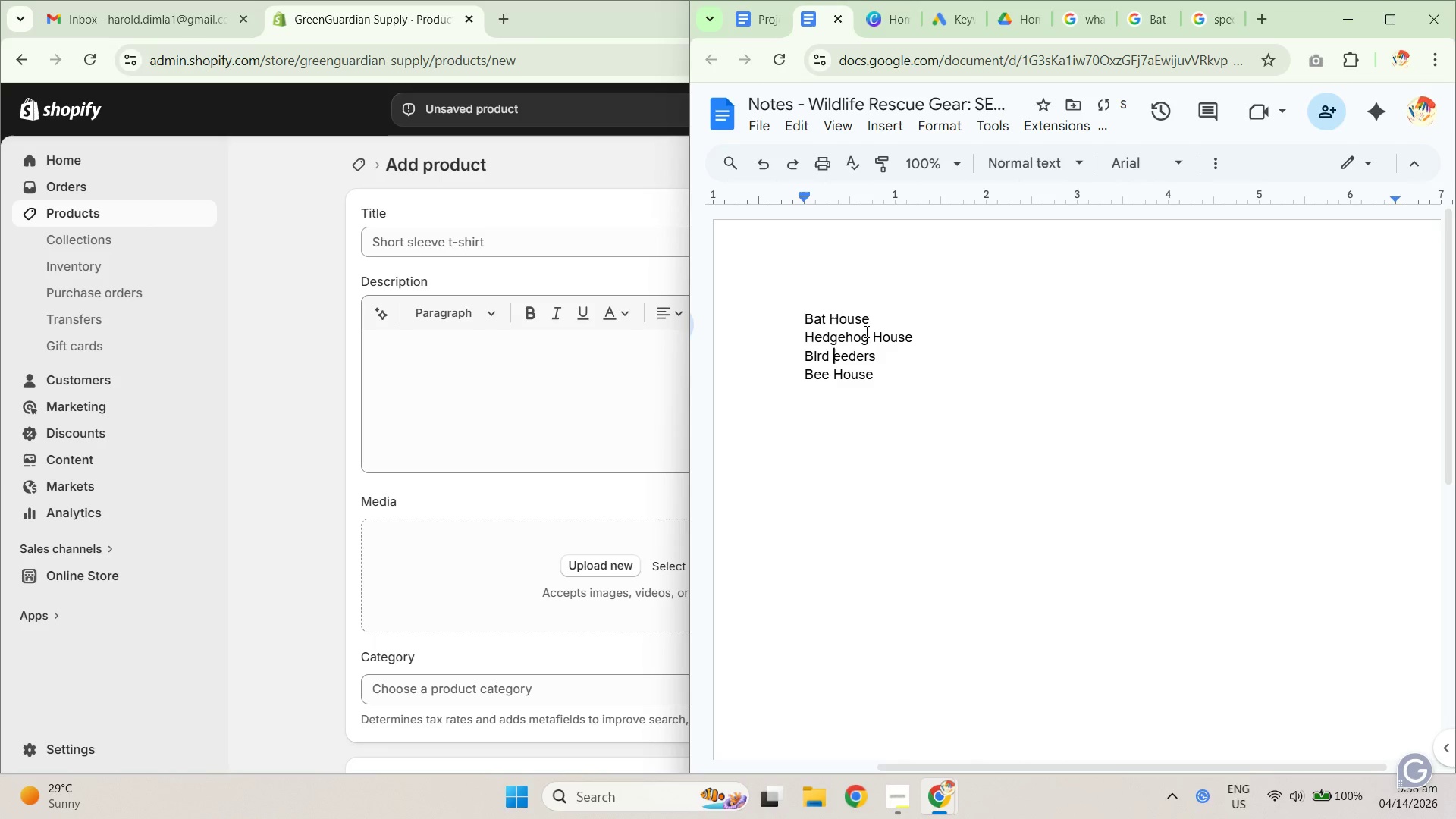 
key(Shift+ShiftRight)
 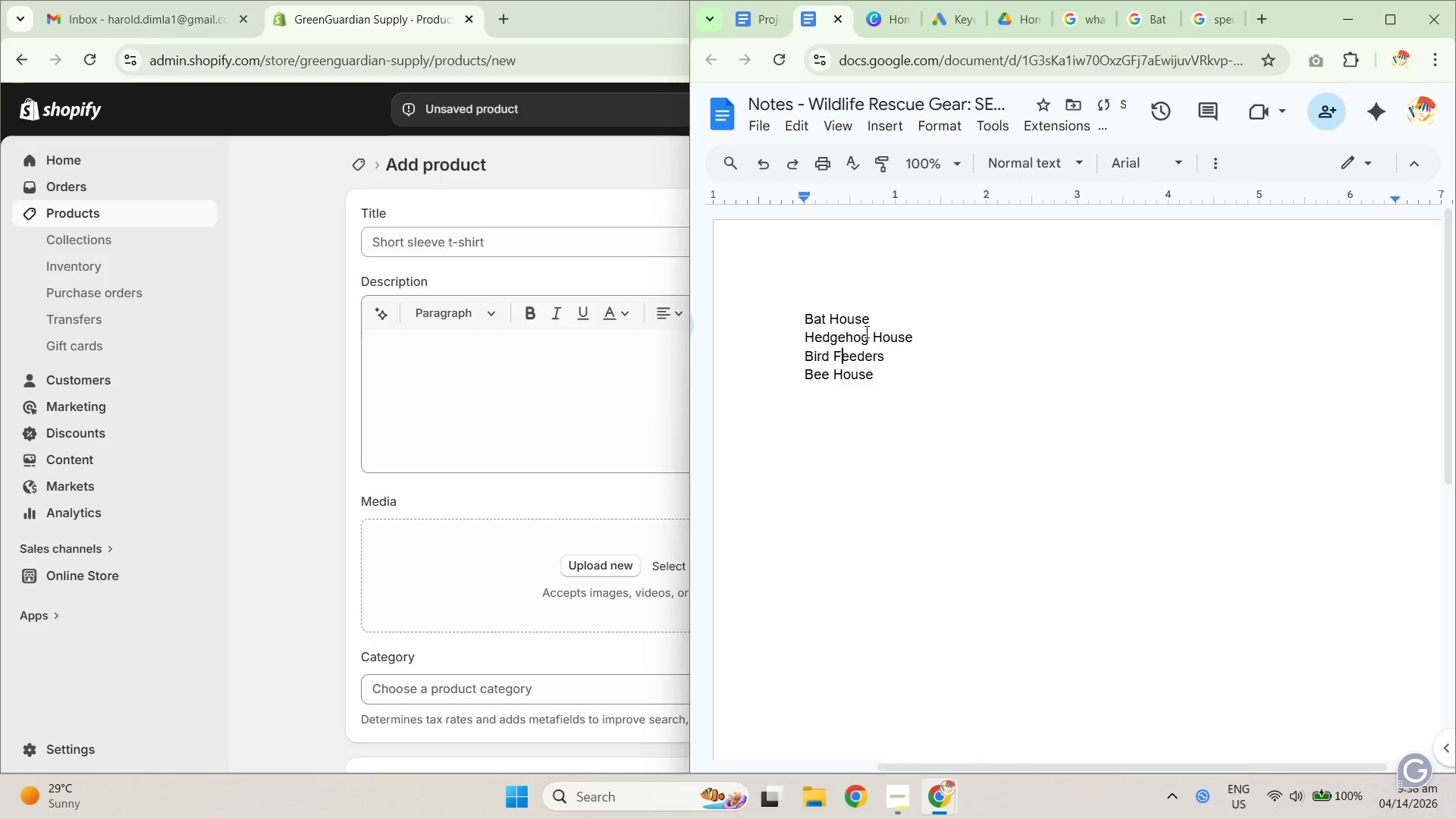 
key(Shift+F)
 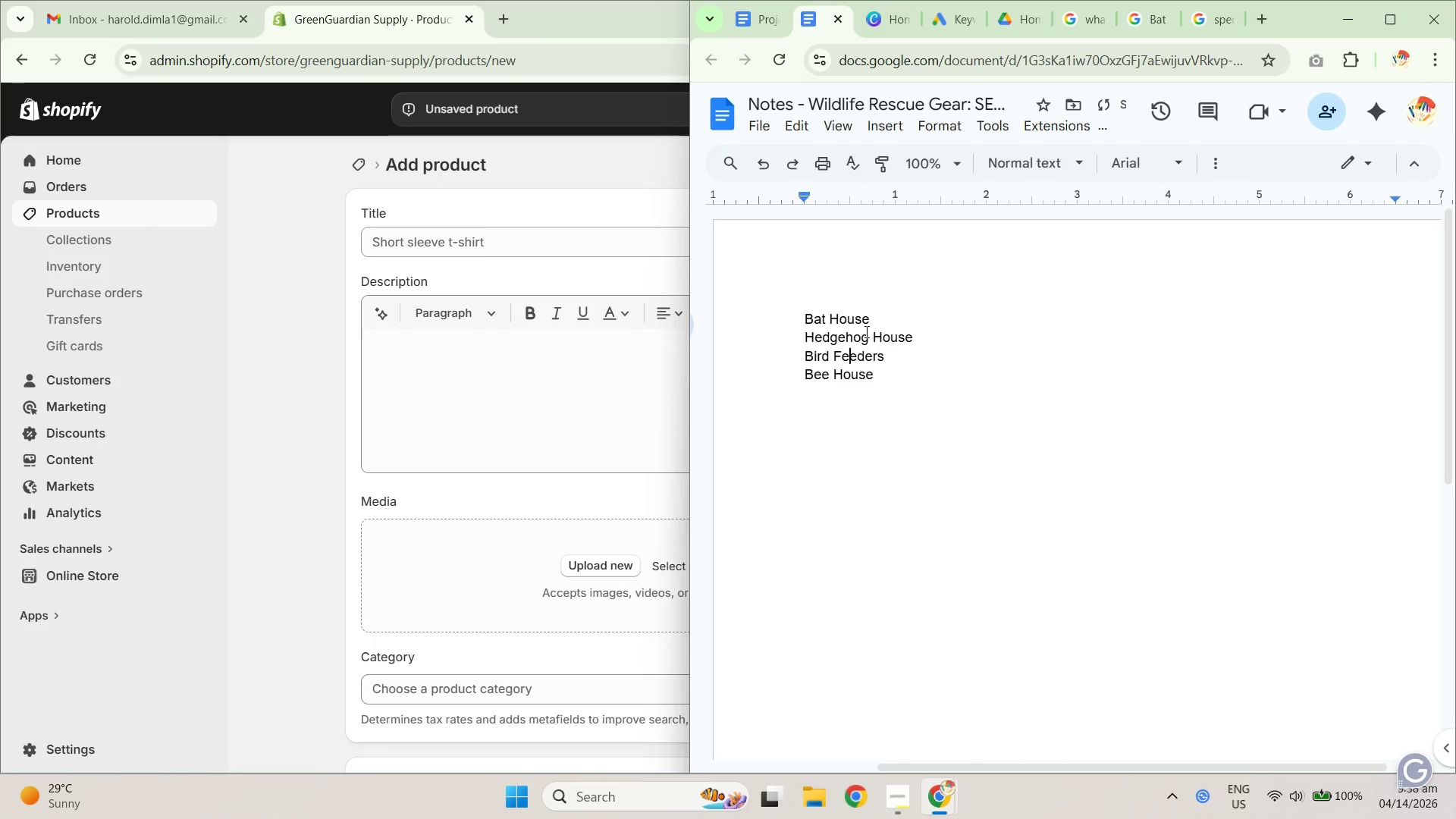 
key(ArrowRight)
 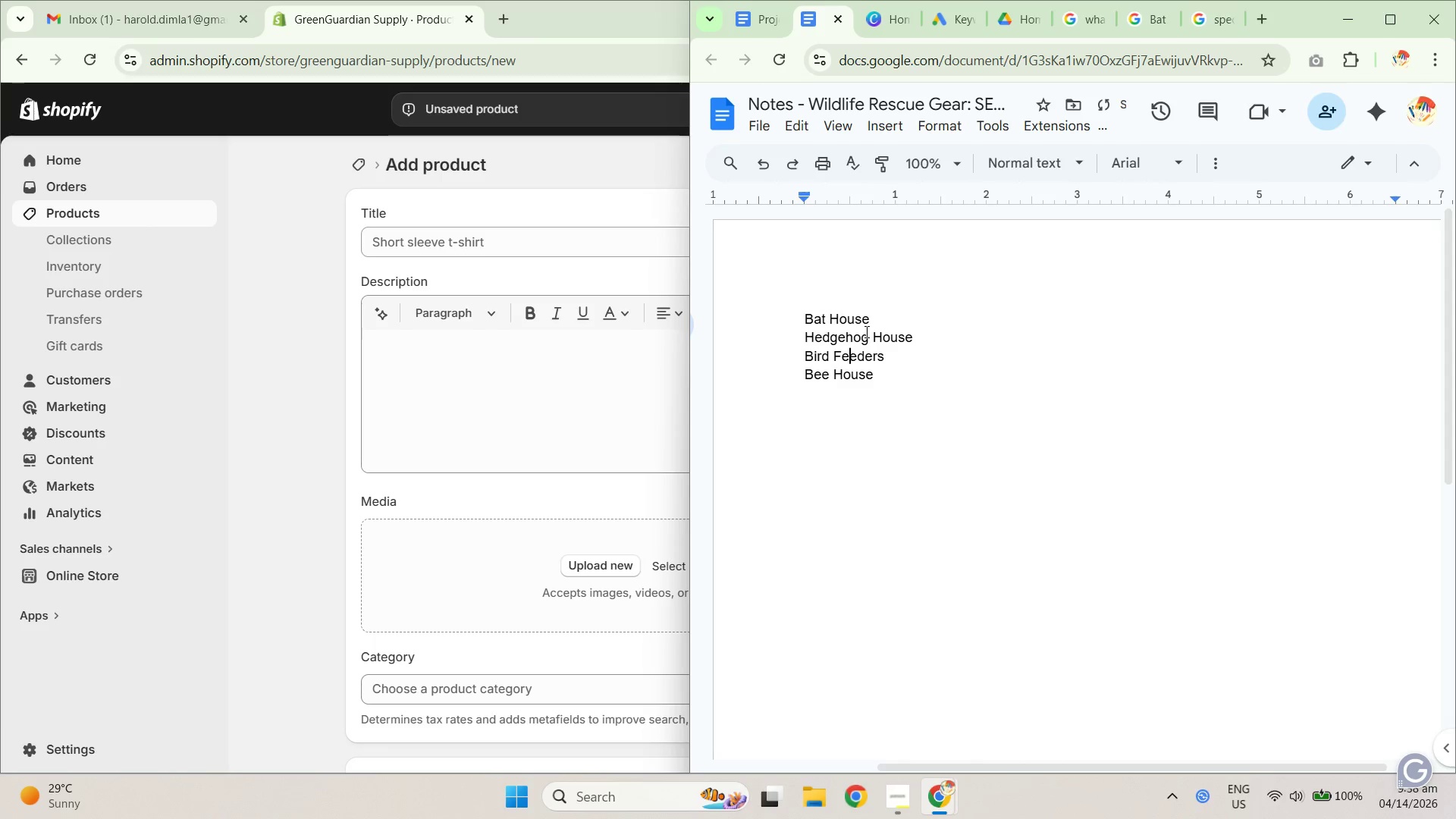 
key(ArrowRight)
 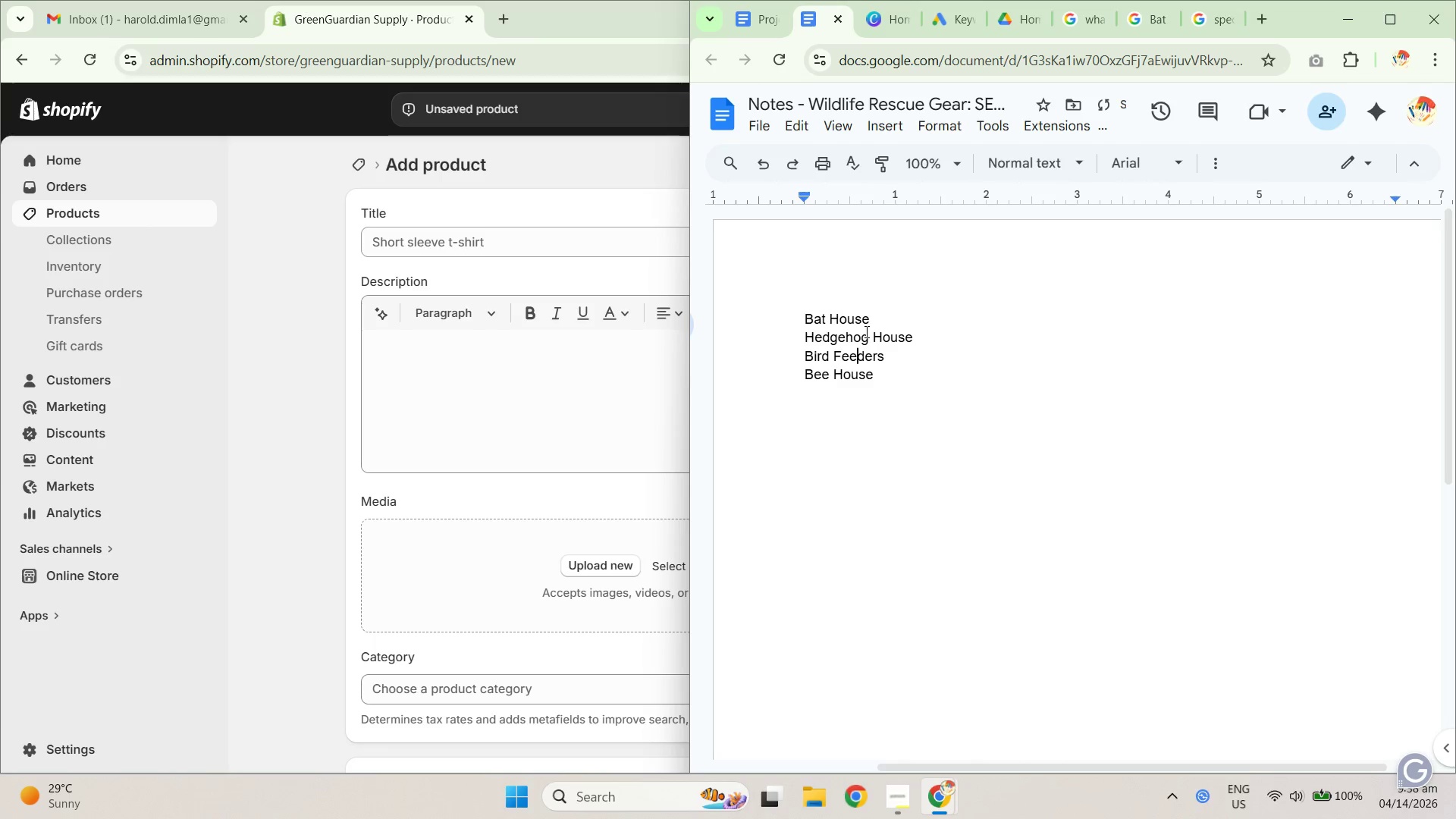 
key(ArrowRight)
 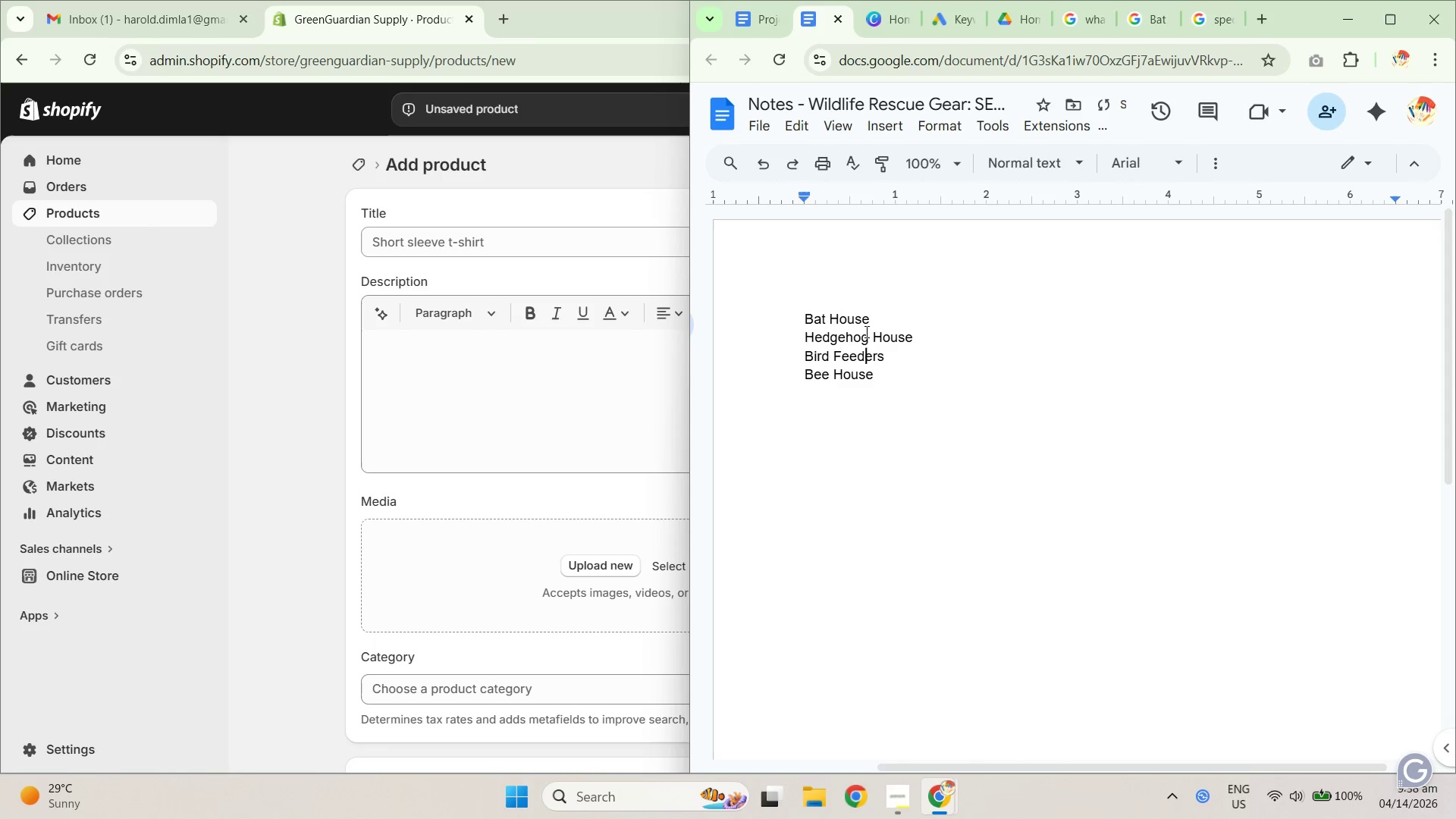 
key(ArrowRight)
 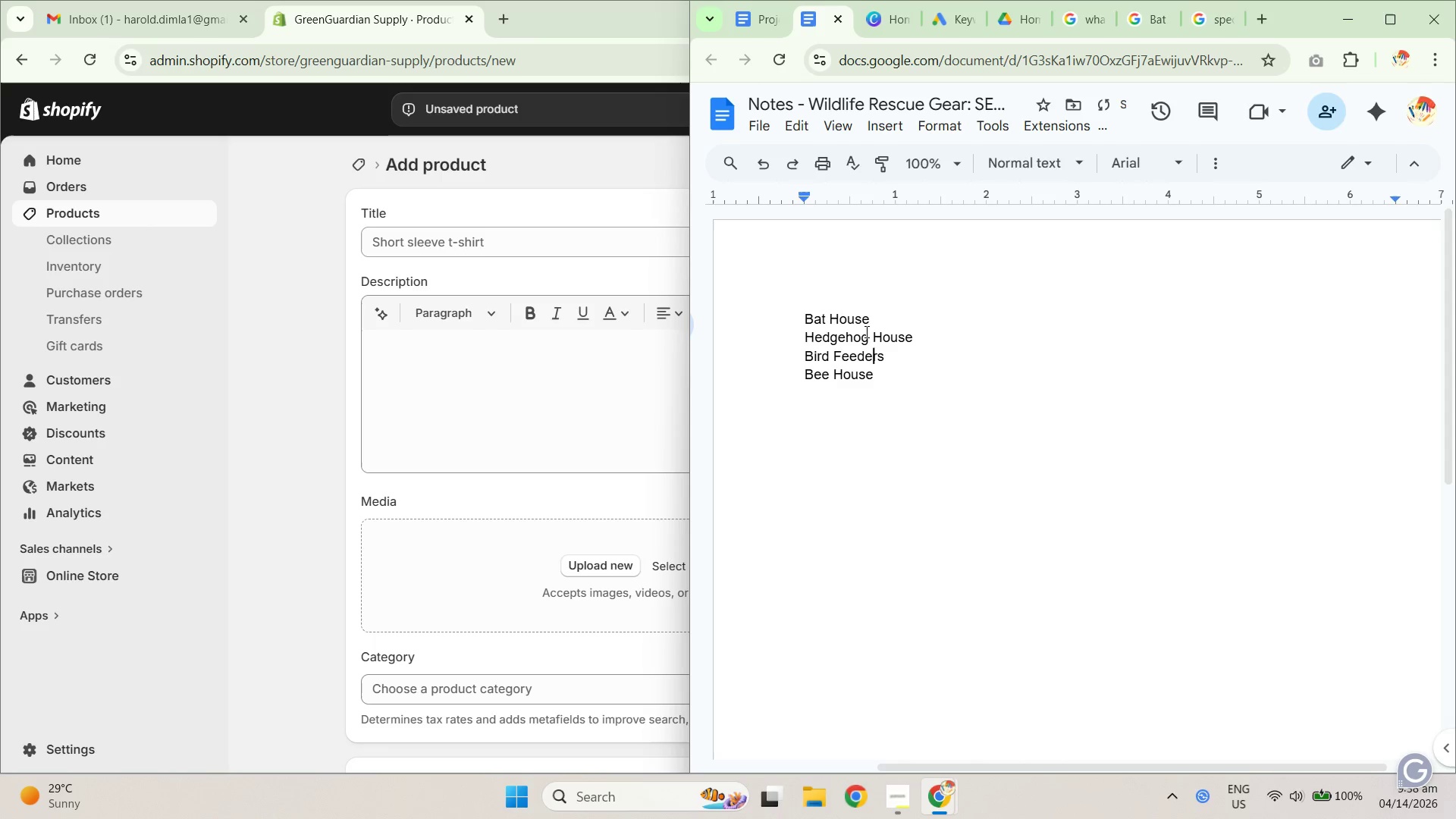 
key(ArrowRight)
 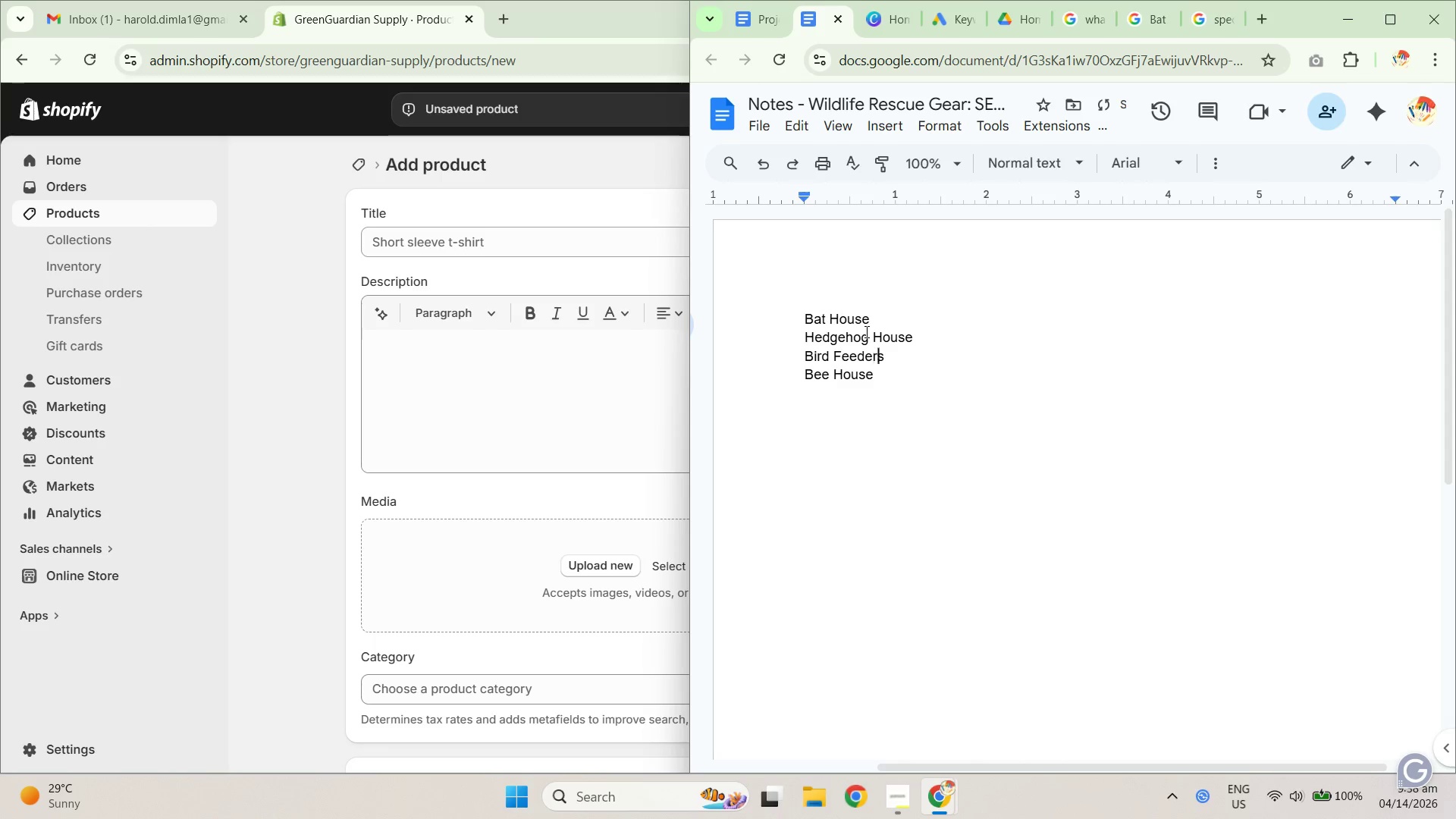 
key(ArrowRight)
 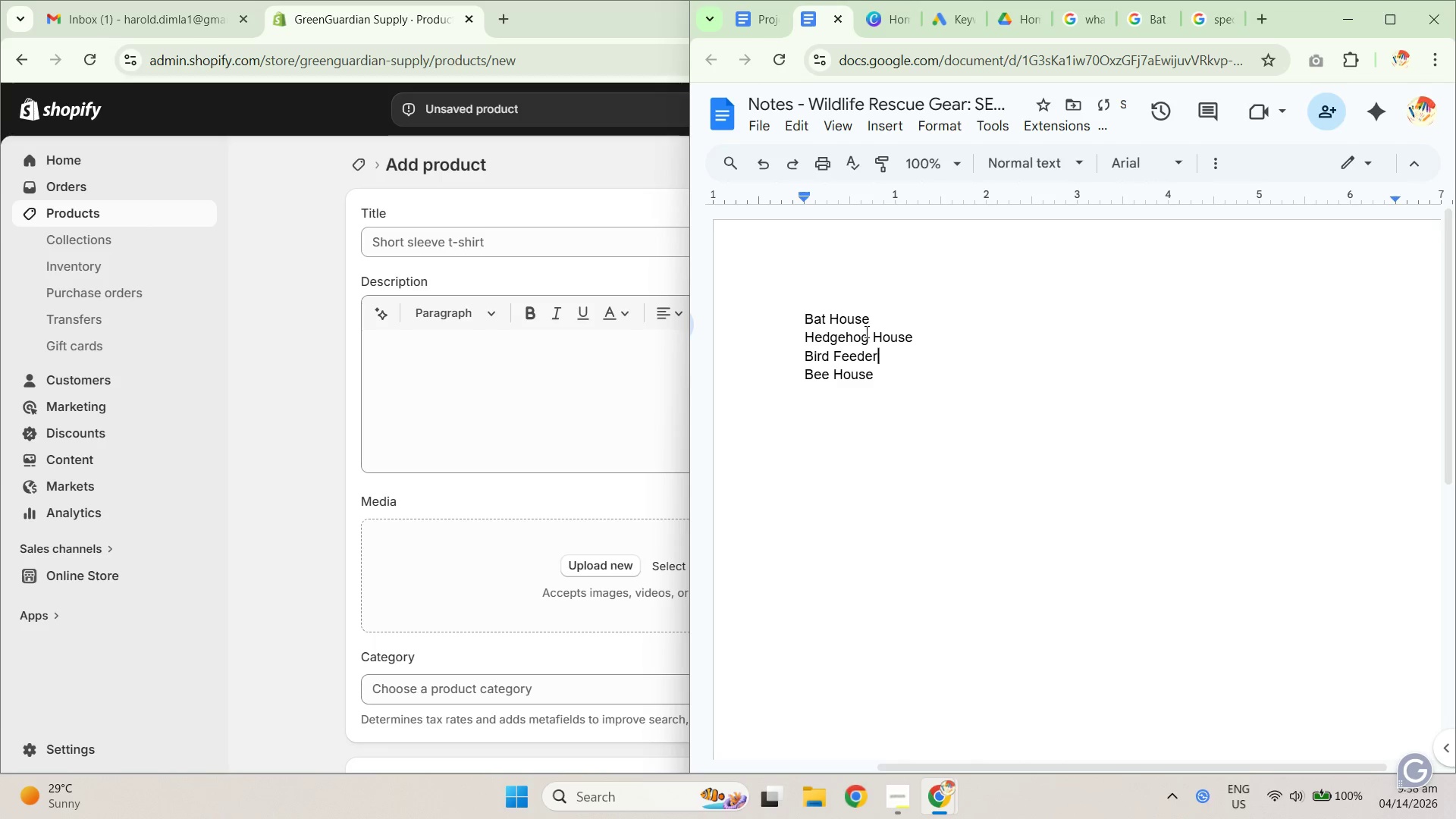 
key(Backspace)
 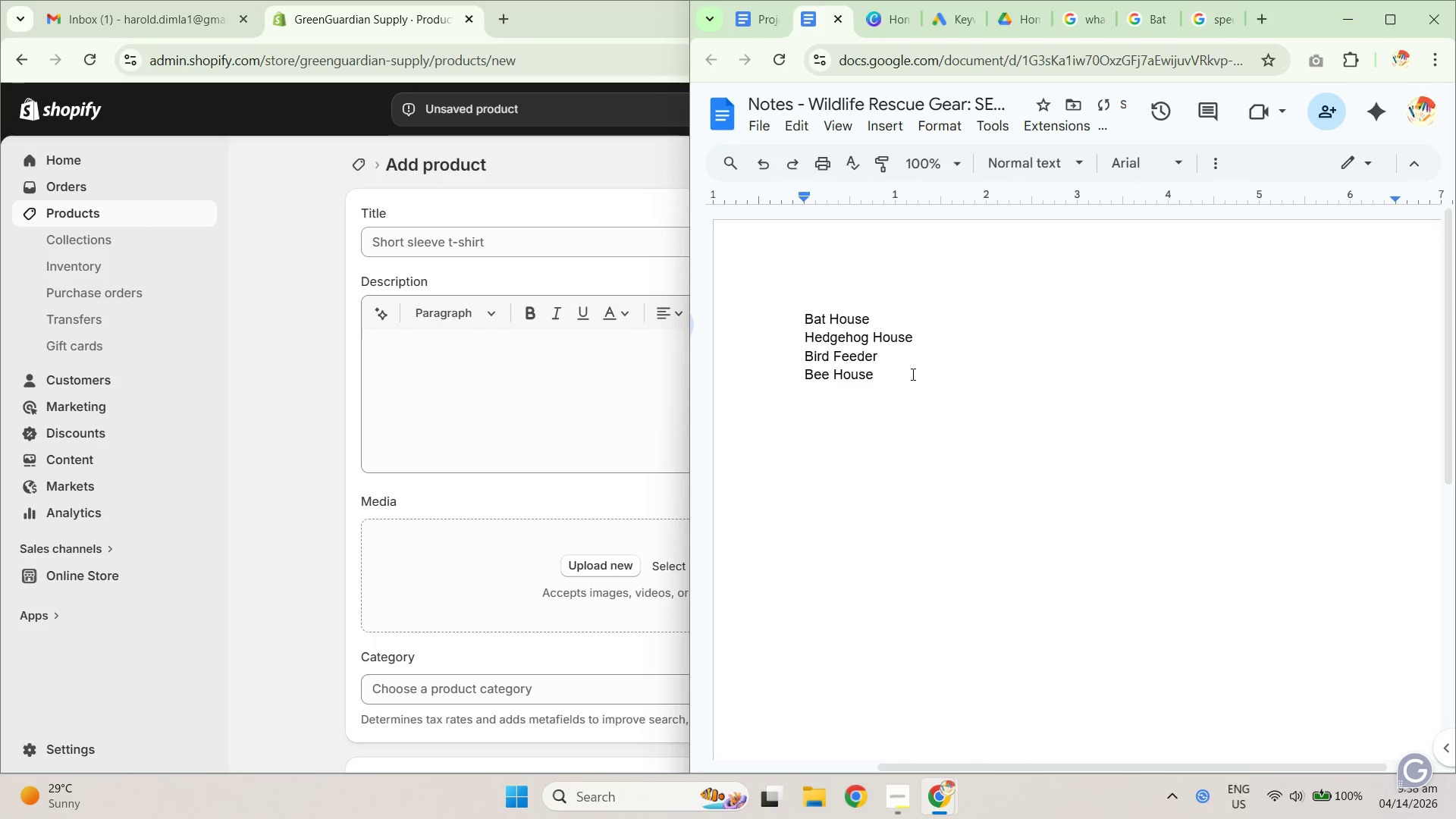 
left_click_drag(start_coordinate=[913, 374], to_coordinate=[795, 375])
 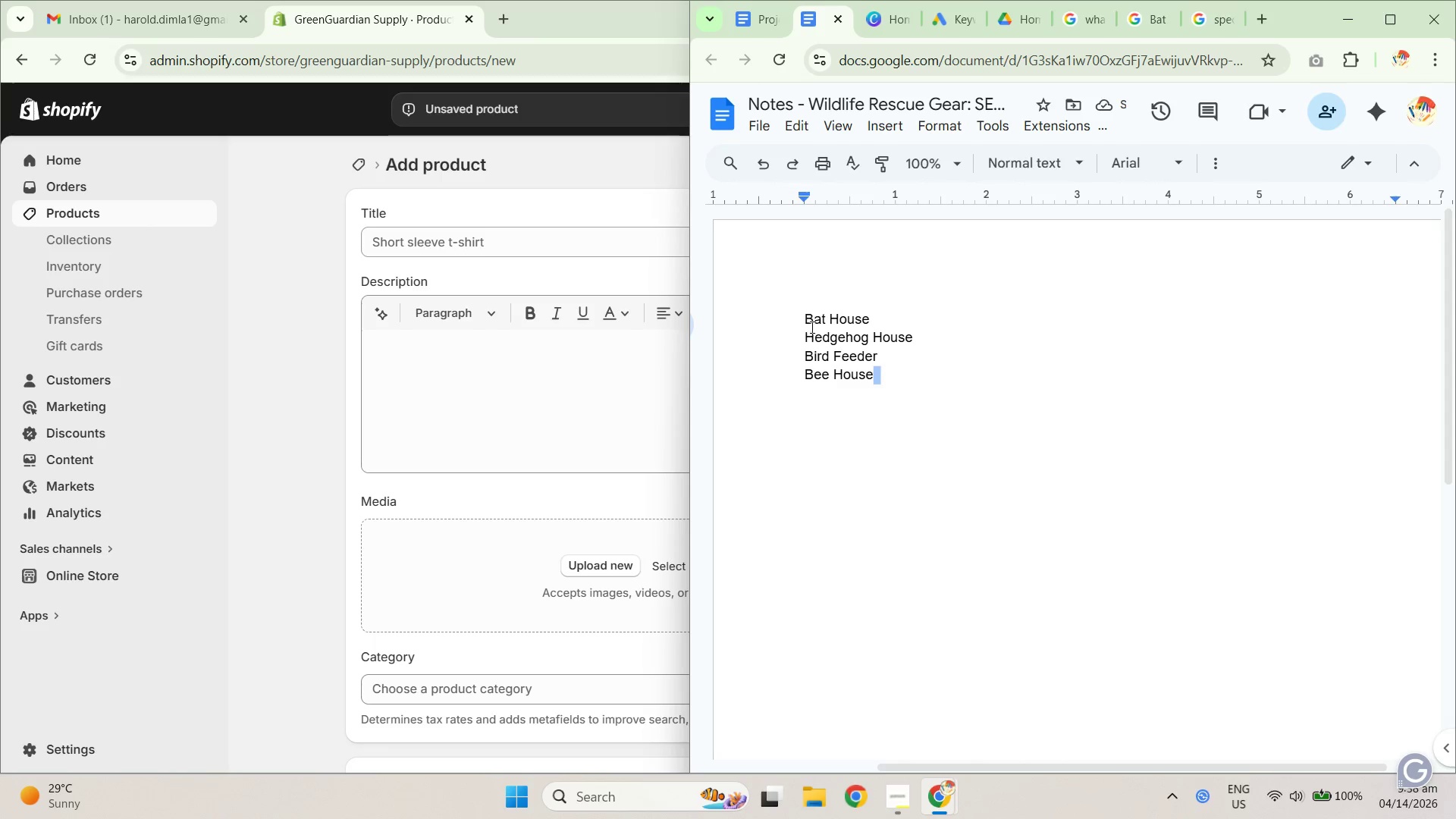 
left_click([796, 312])
 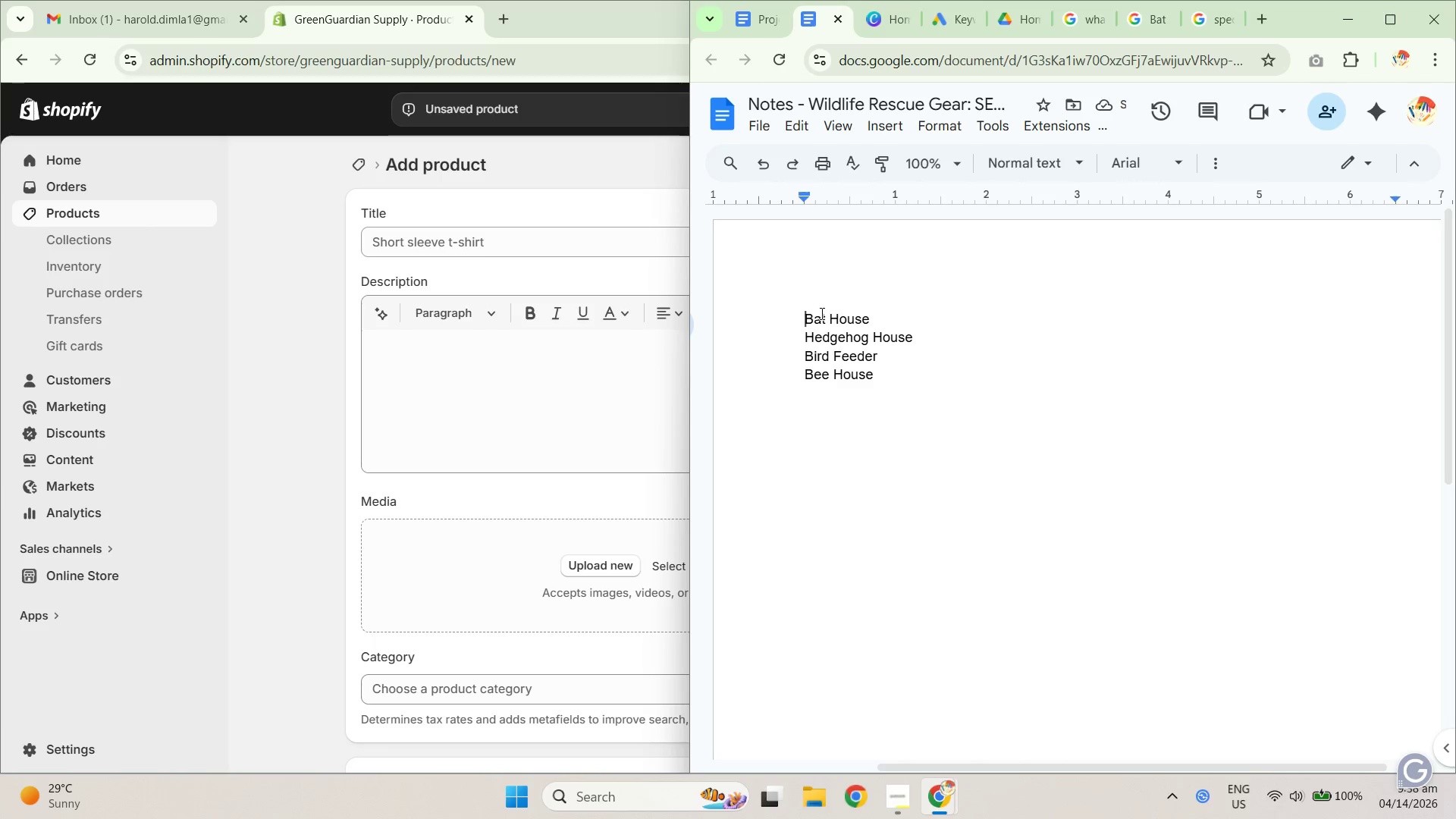 
key(ArrowDown)
 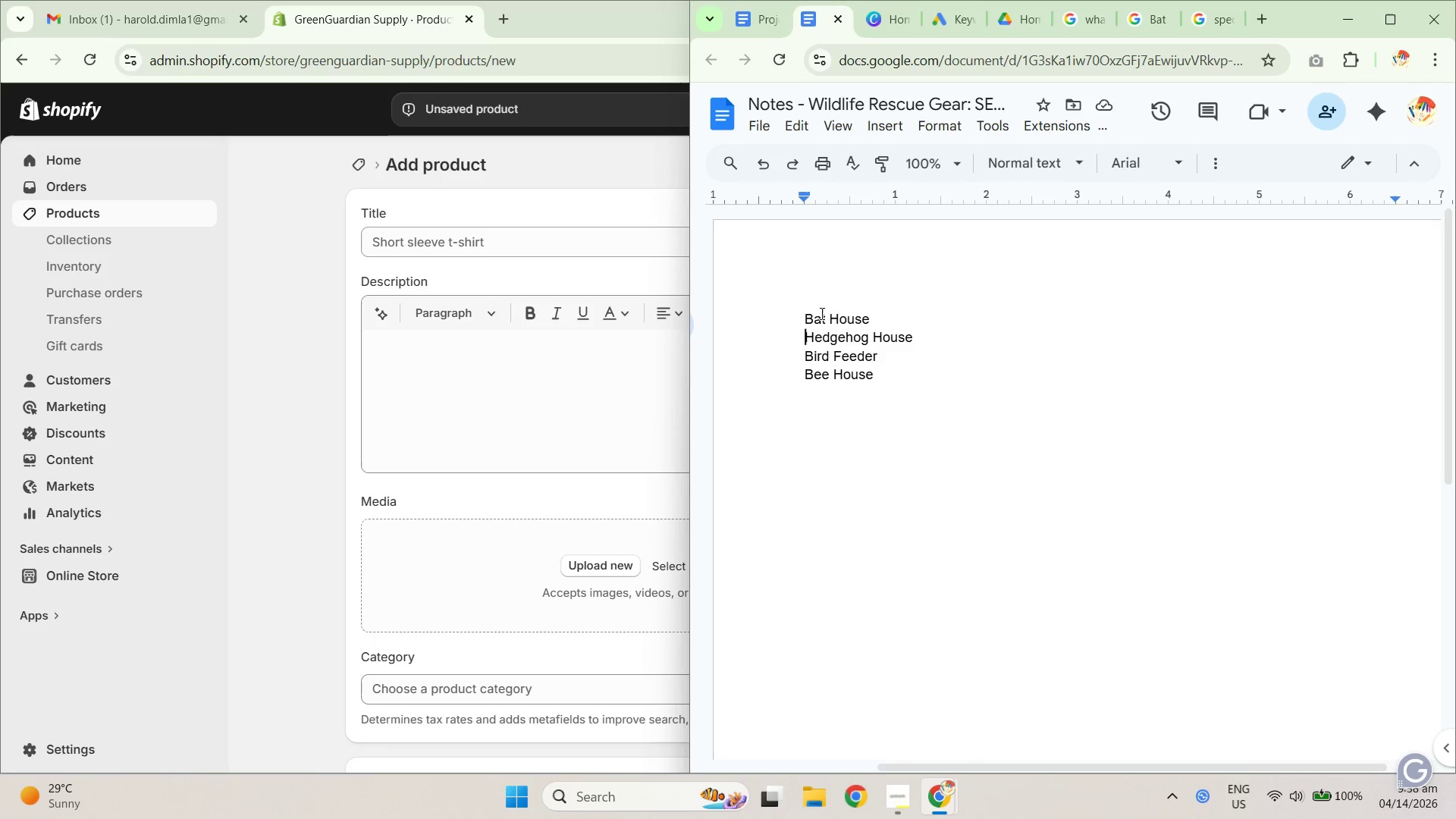 
key(Shift+ShiftRight)
 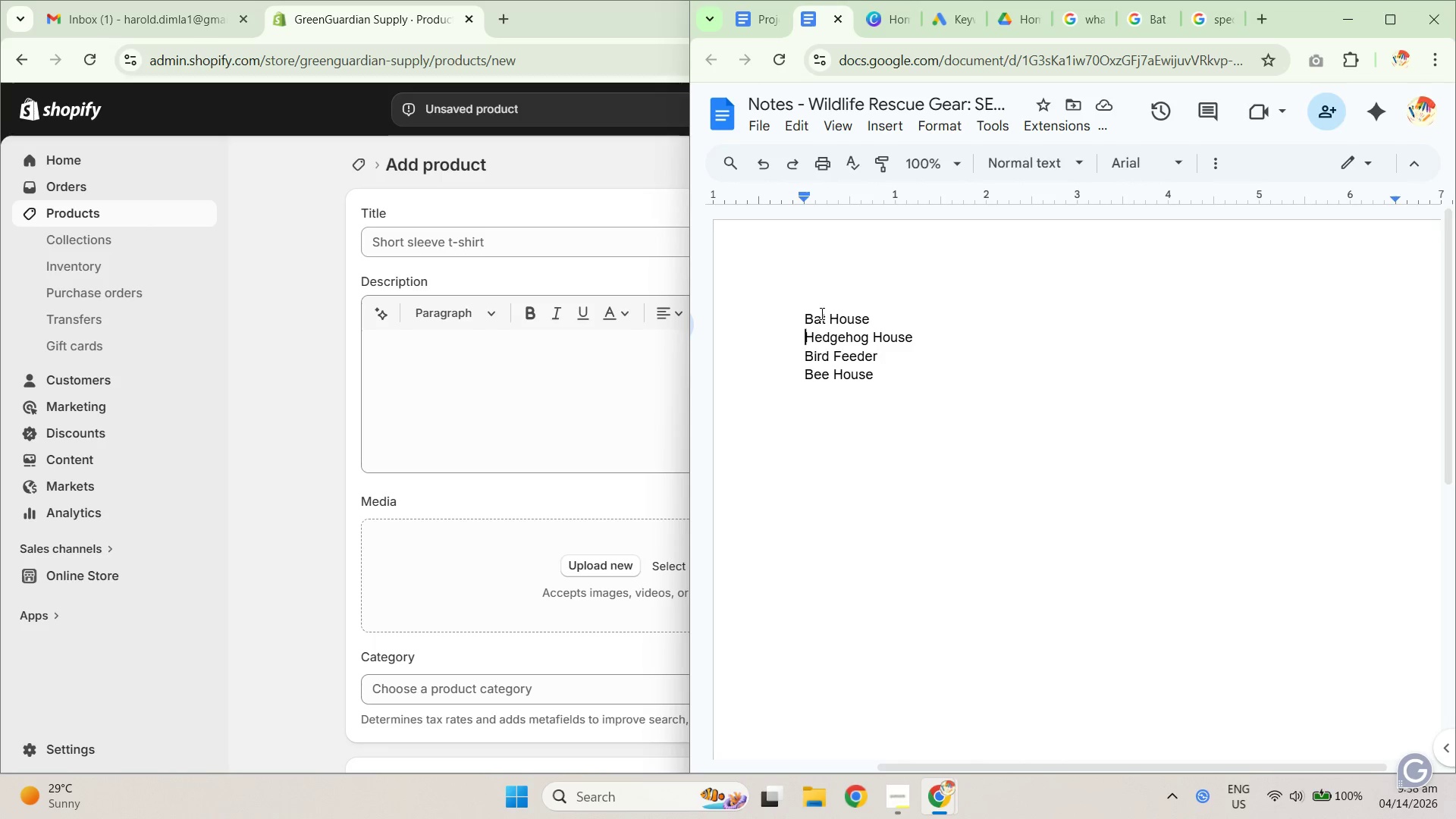 
key(Shift+Enter)
 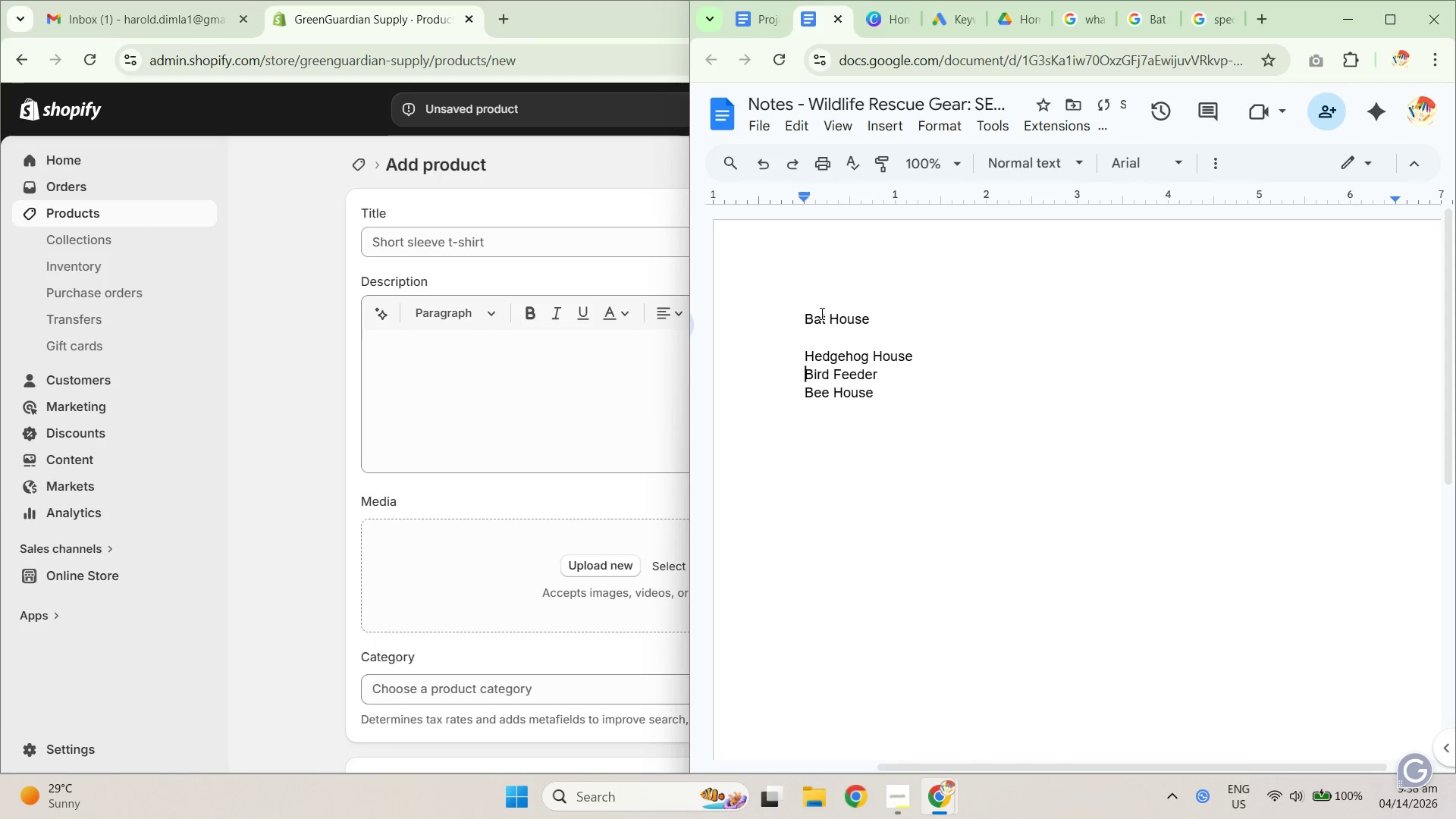 
key(ArrowDown)
 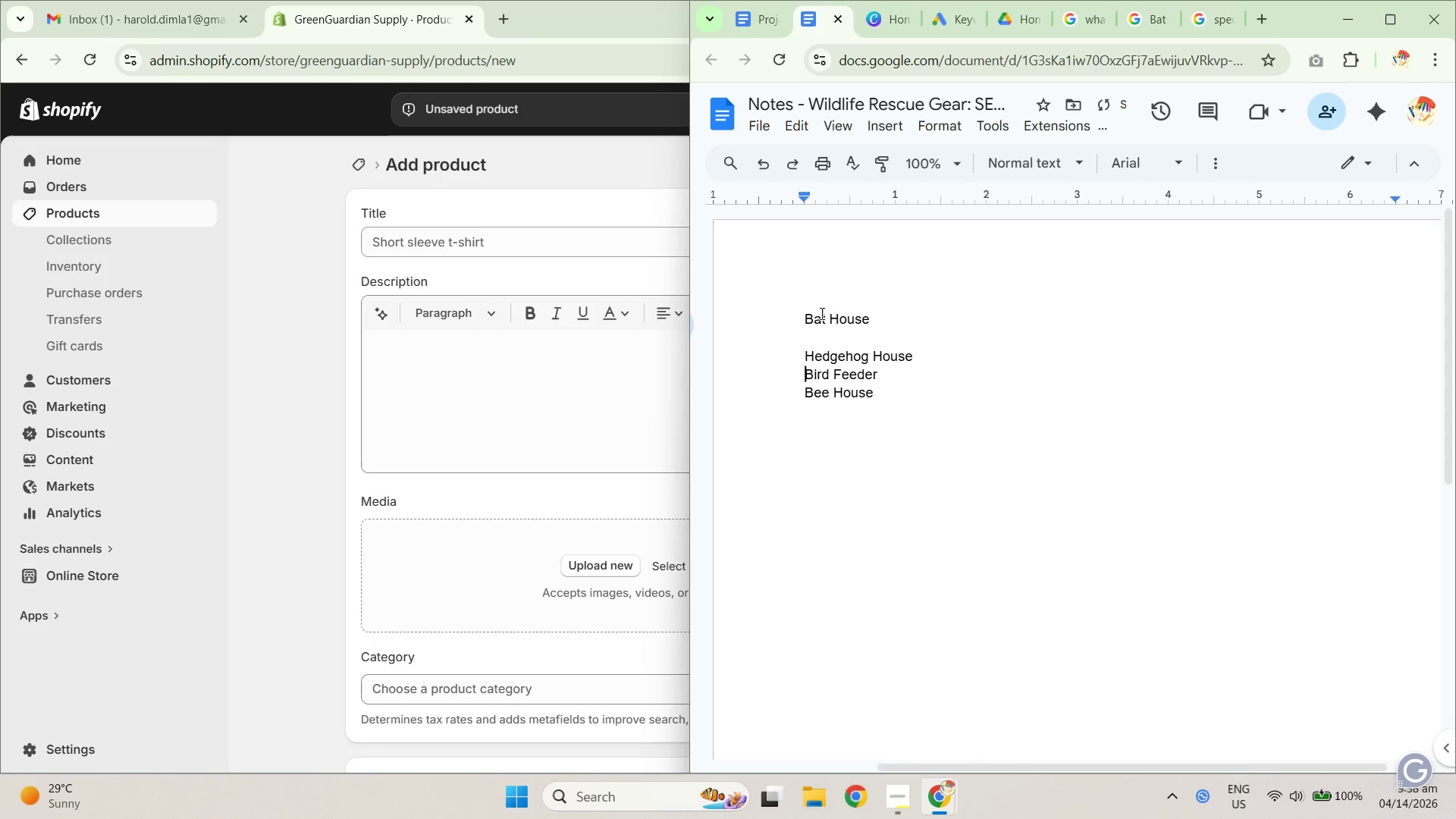 
key(Shift+ShiftRight)
 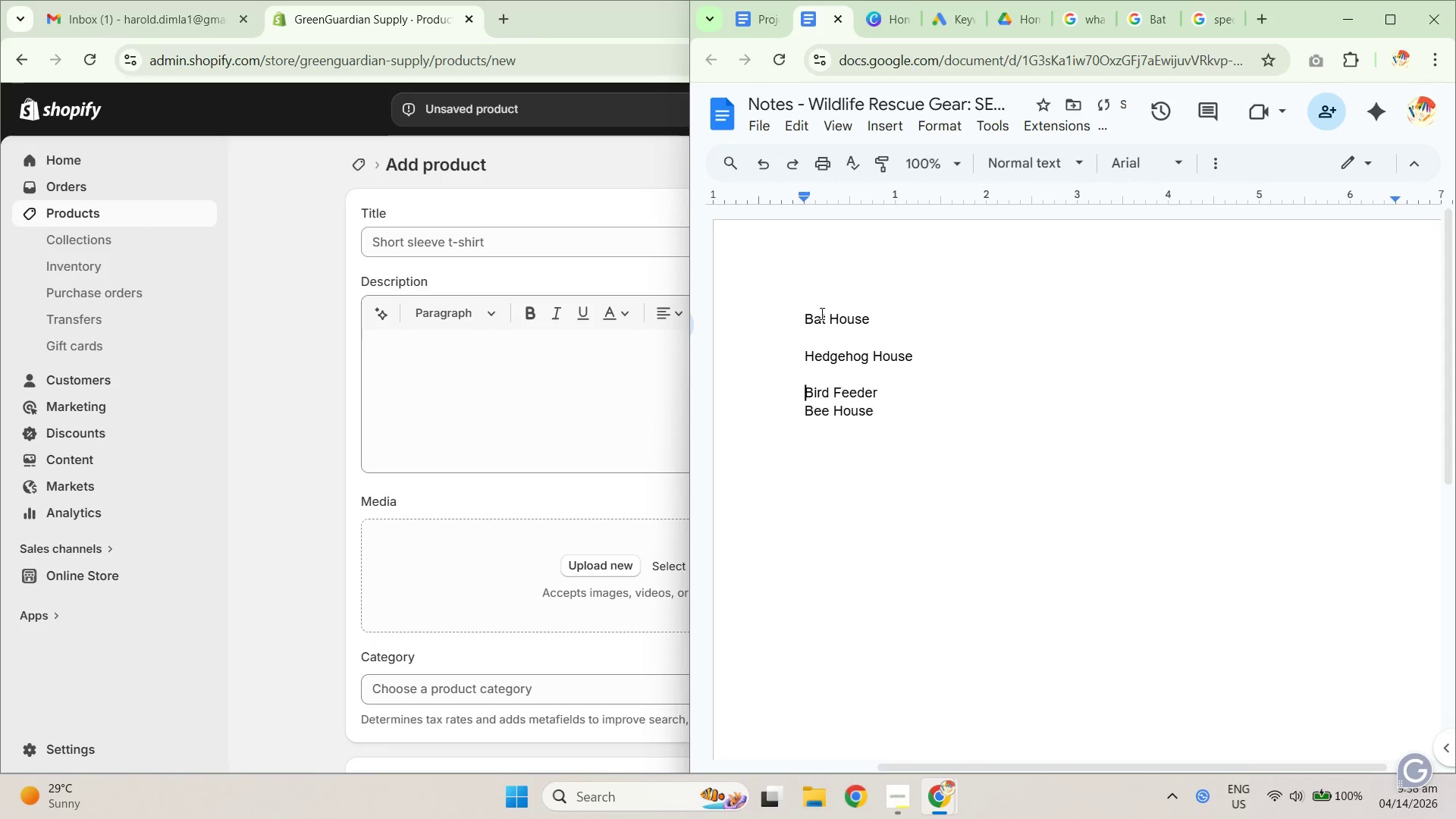 
key(Shift+Enter)
 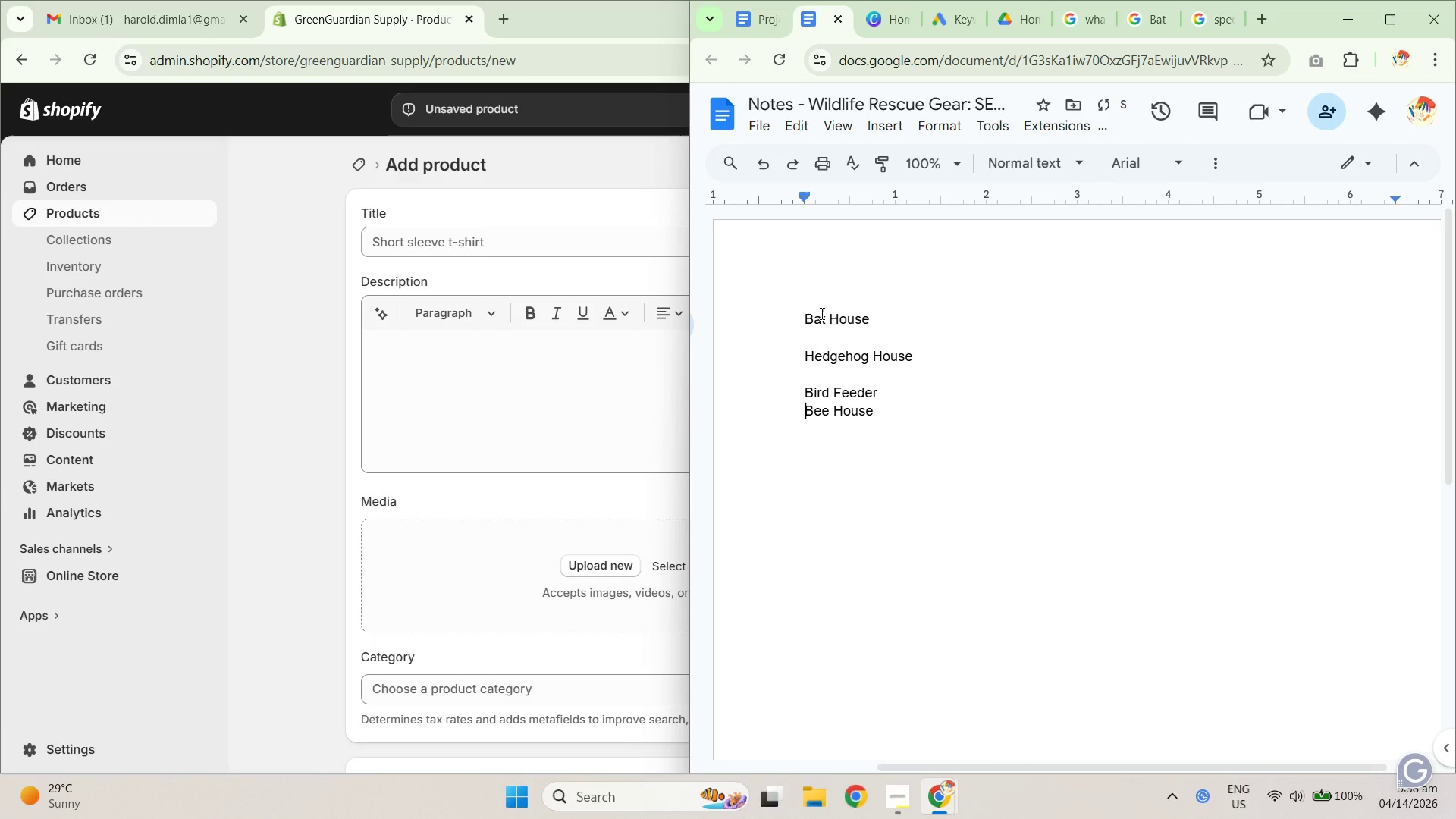 
key(ArrowDown)
 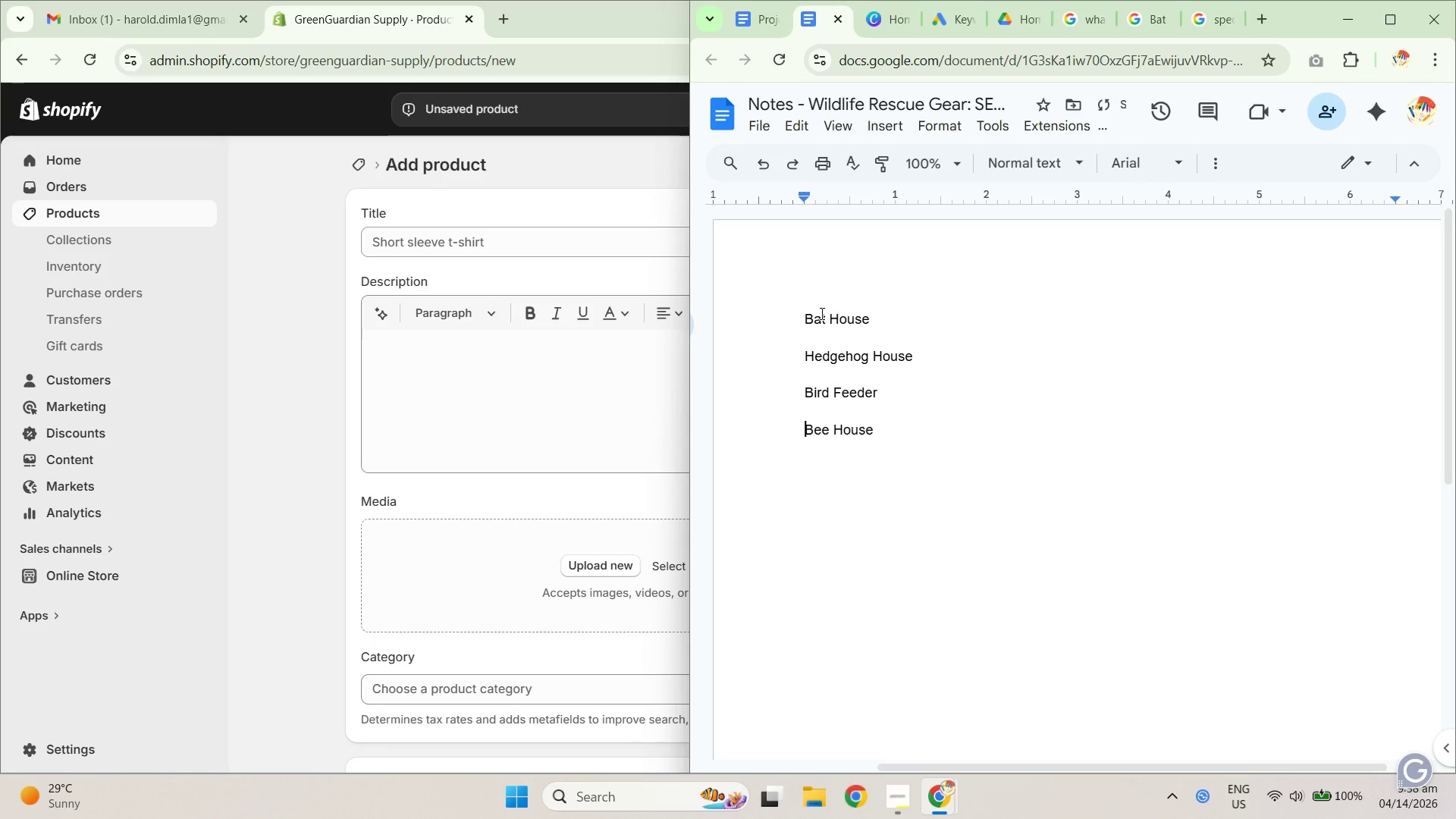 
key(Shift+ShiftRight)
 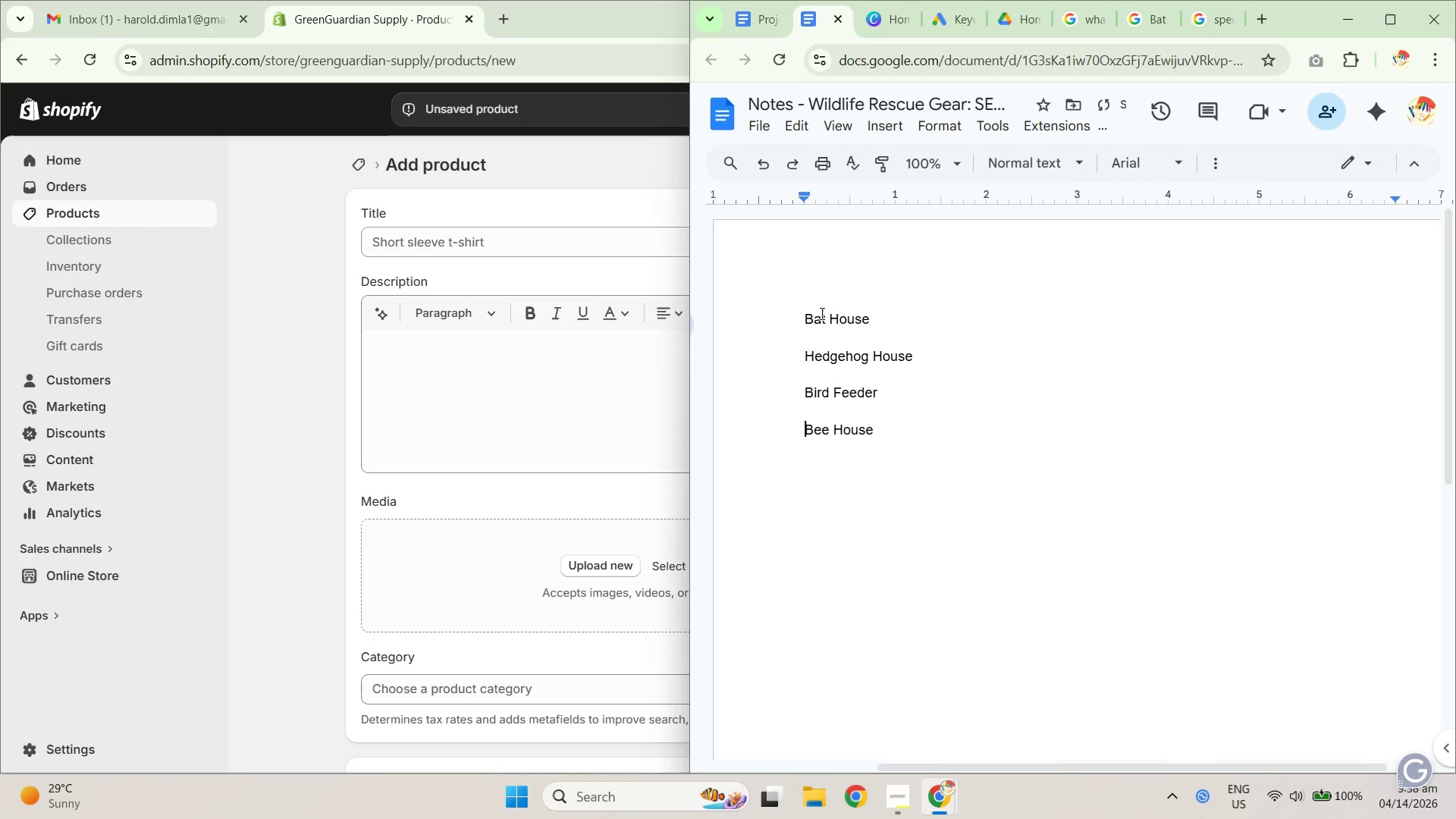 
key(Shift+Enter)
 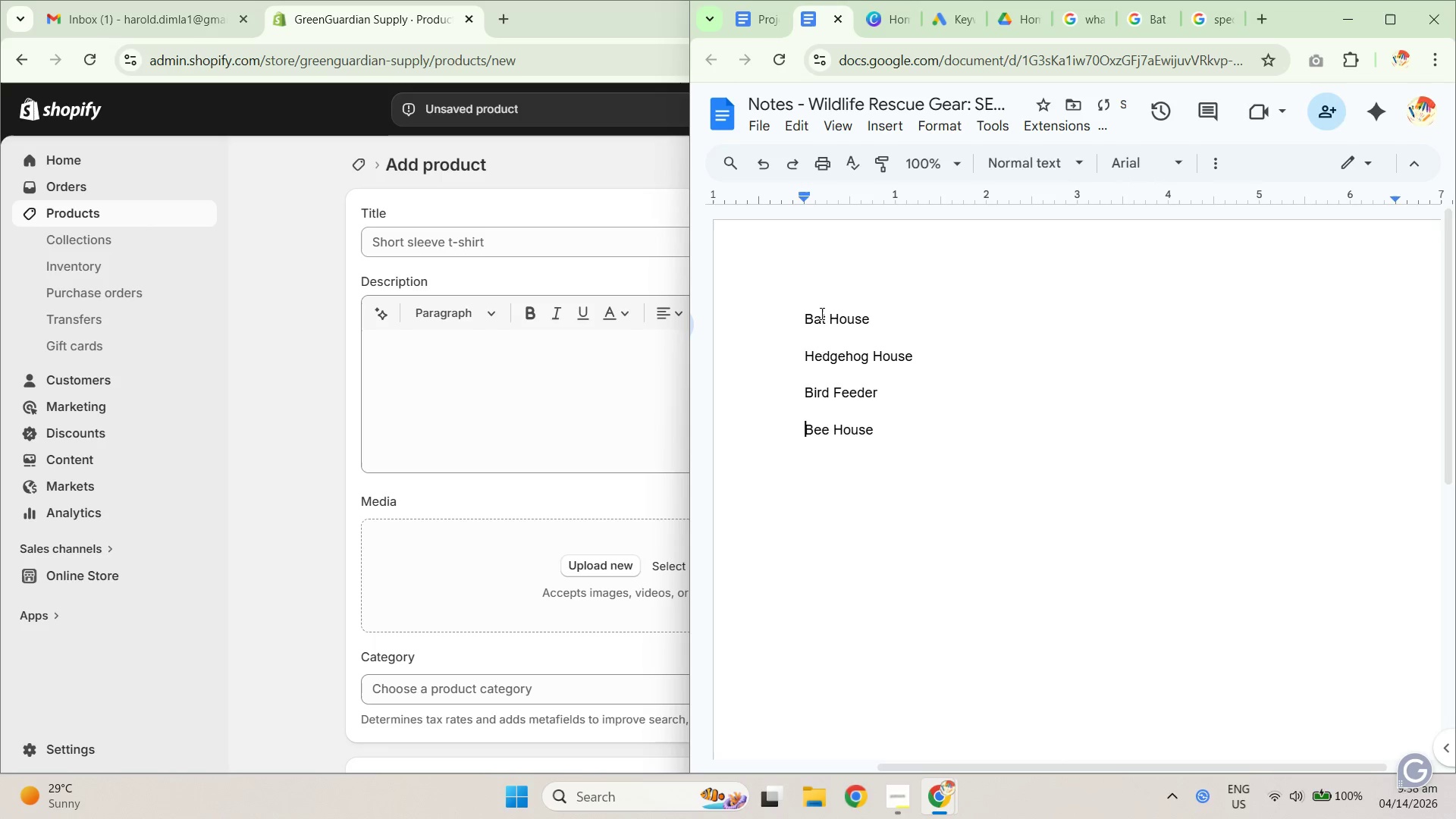 
key(ArrowDown)
 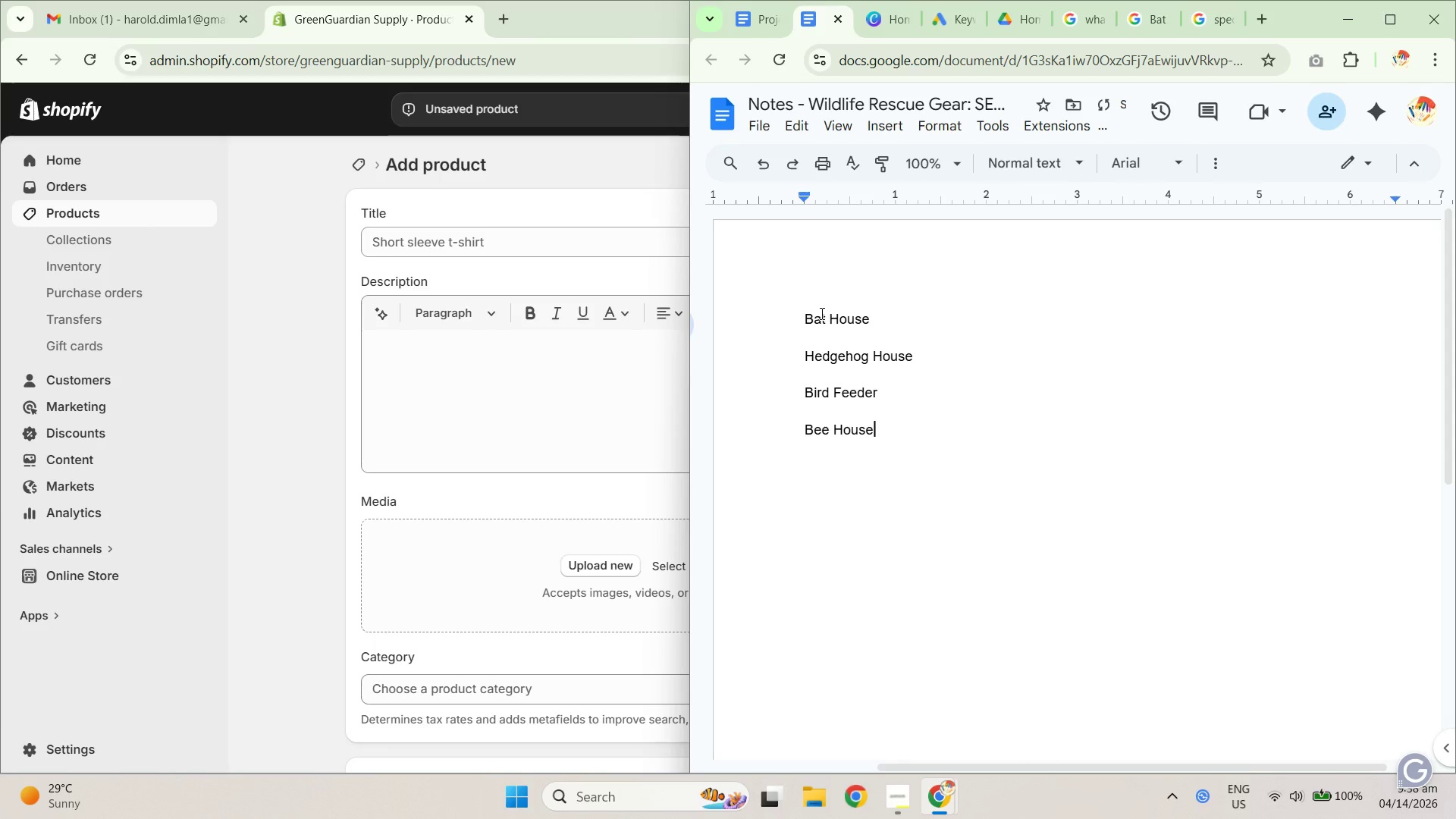 
key(ArrowDown)
 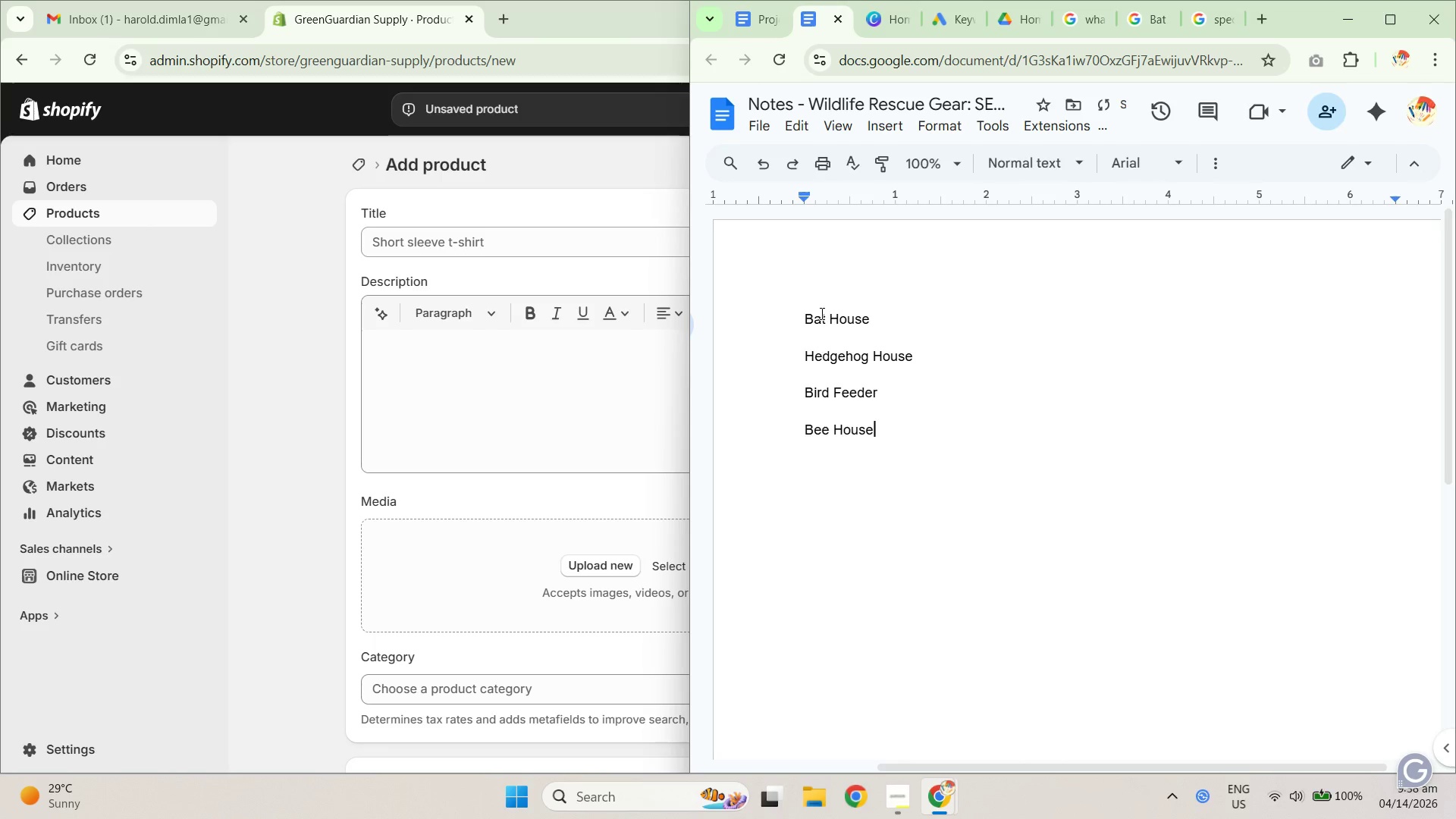 
key(Shift+ShiftRight)
 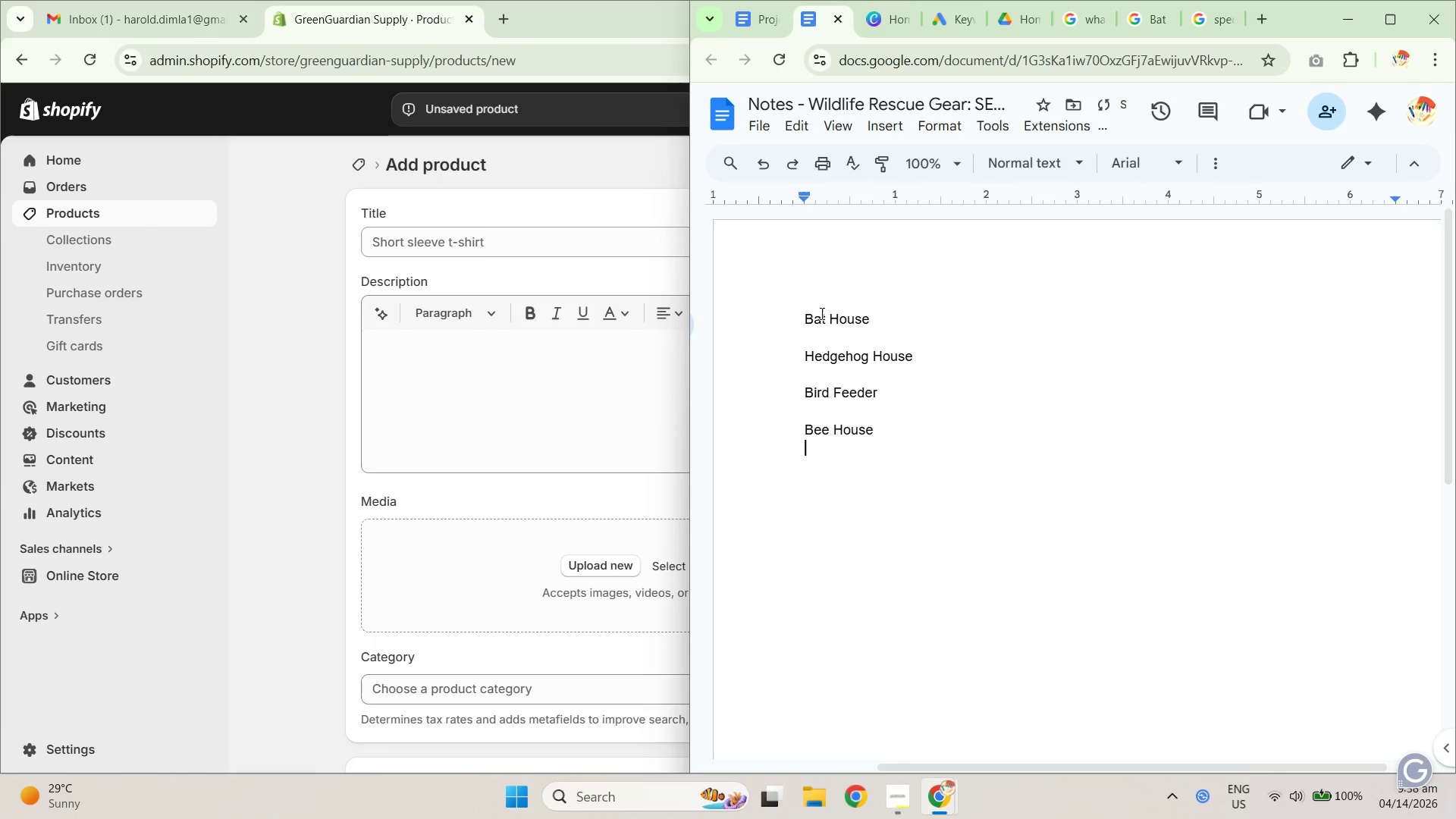 
key(Shift+Enter)
 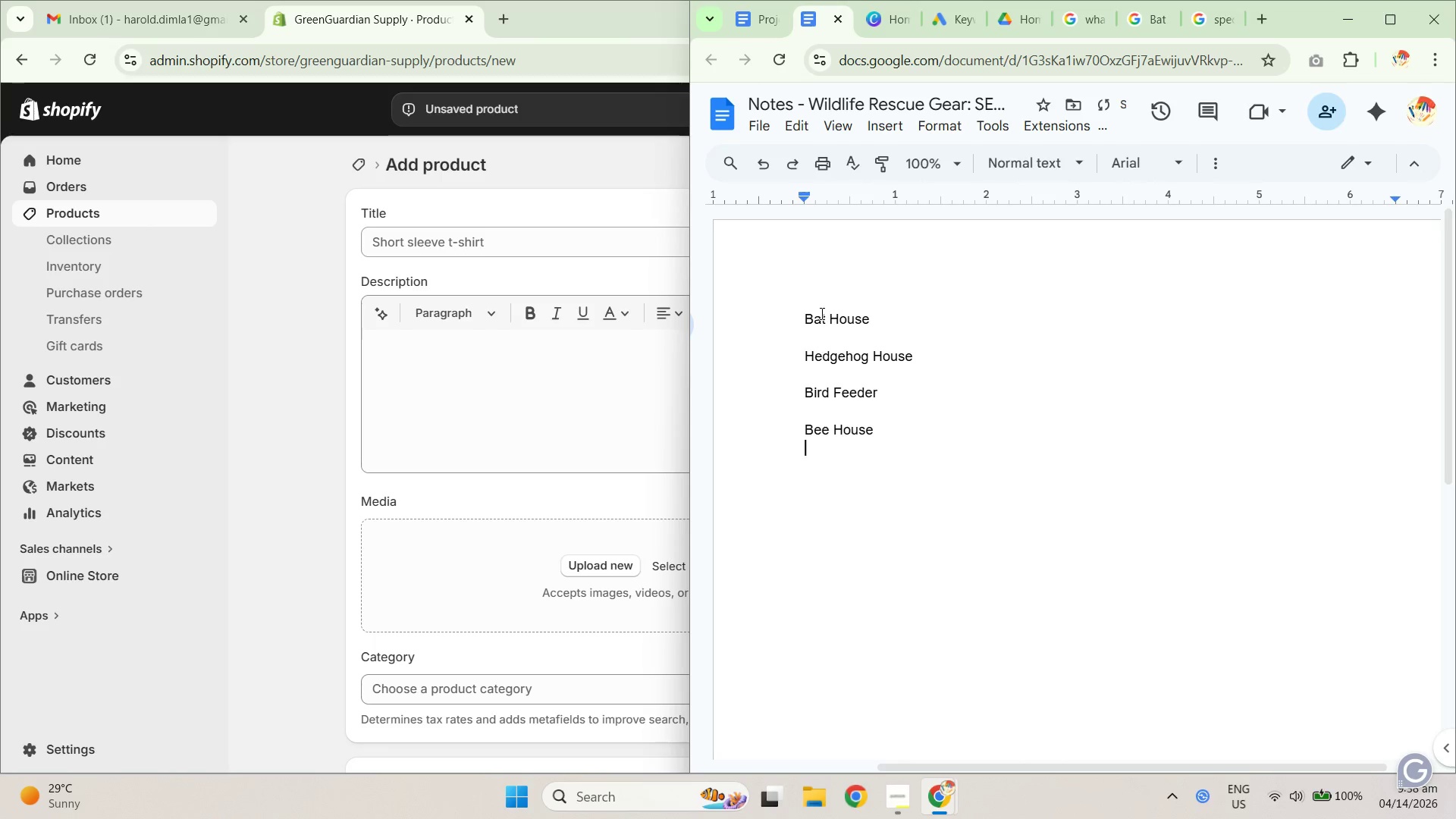 
key(Shift+Enter)
 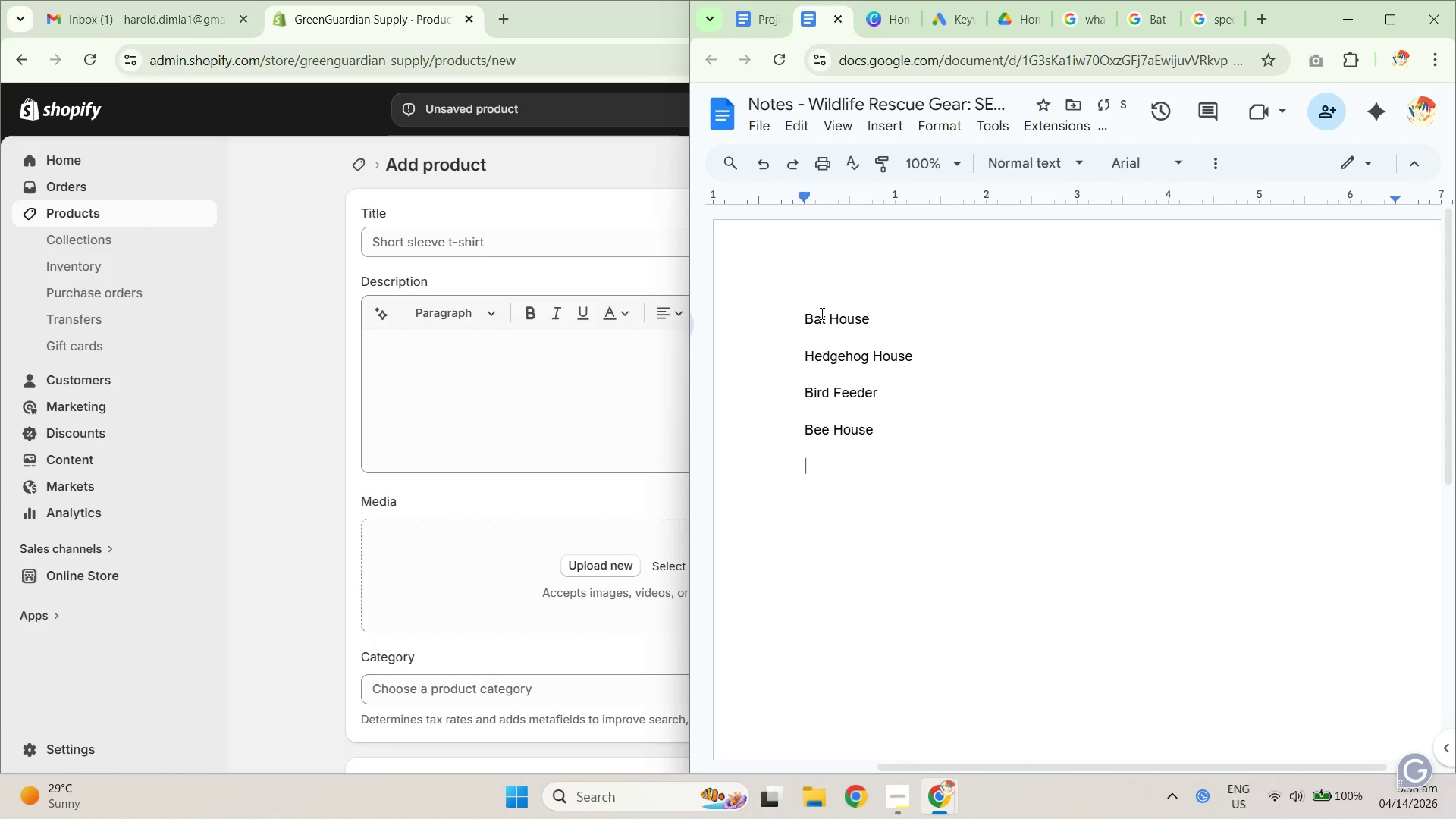 
key(Shift+ShiftRight)
 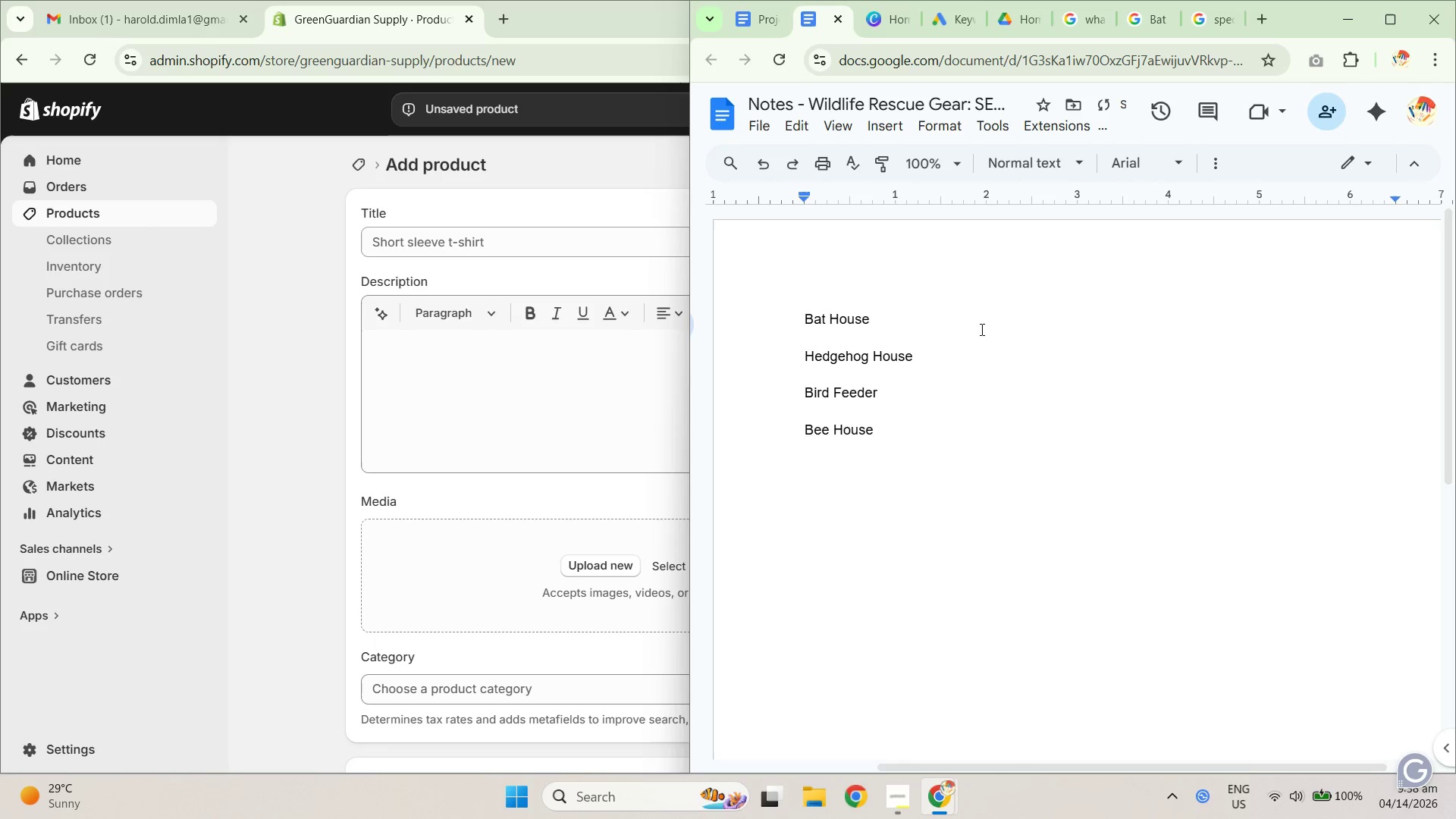 
left_click([1213, 21])
 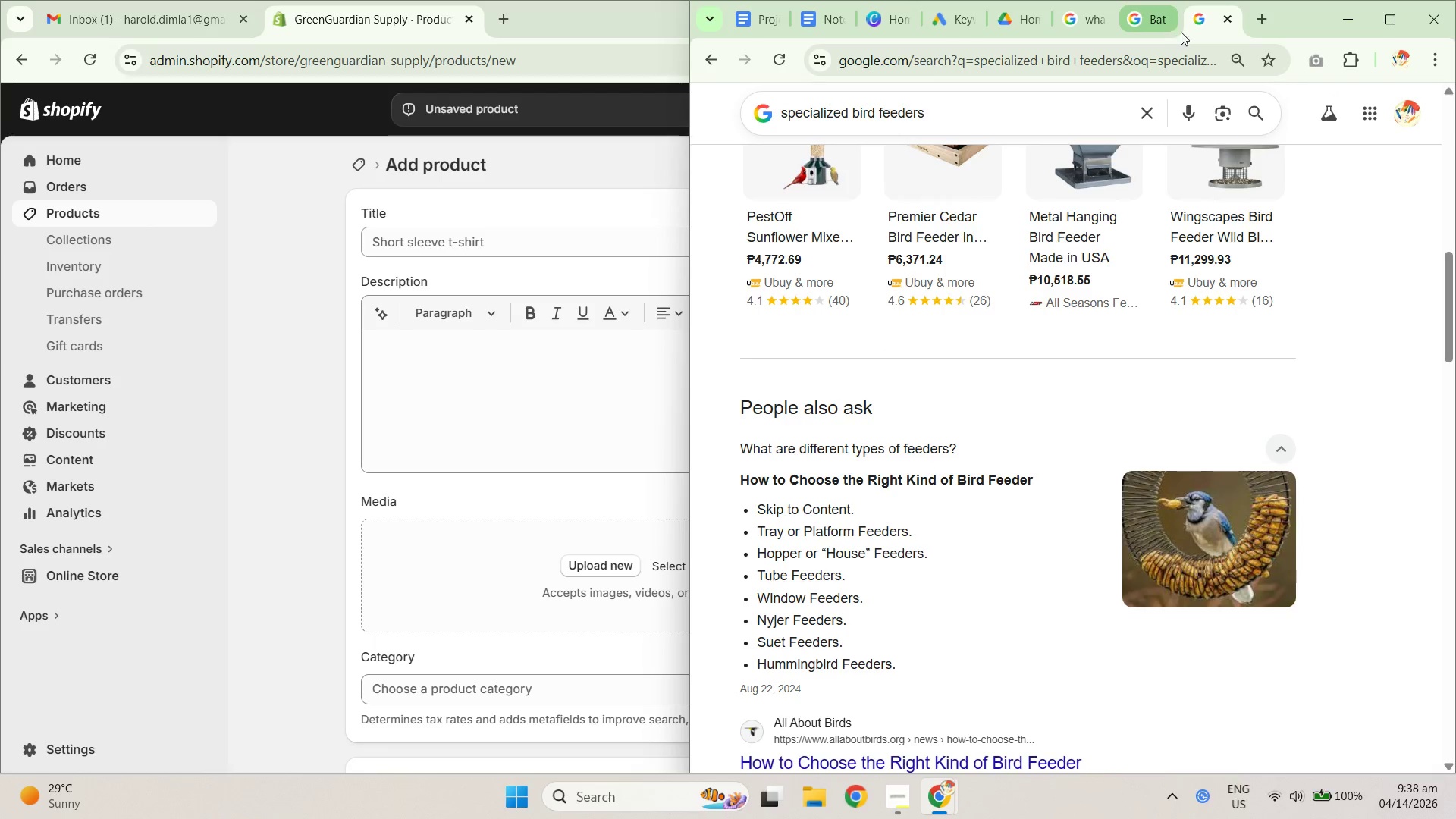 
key(Control+W)
 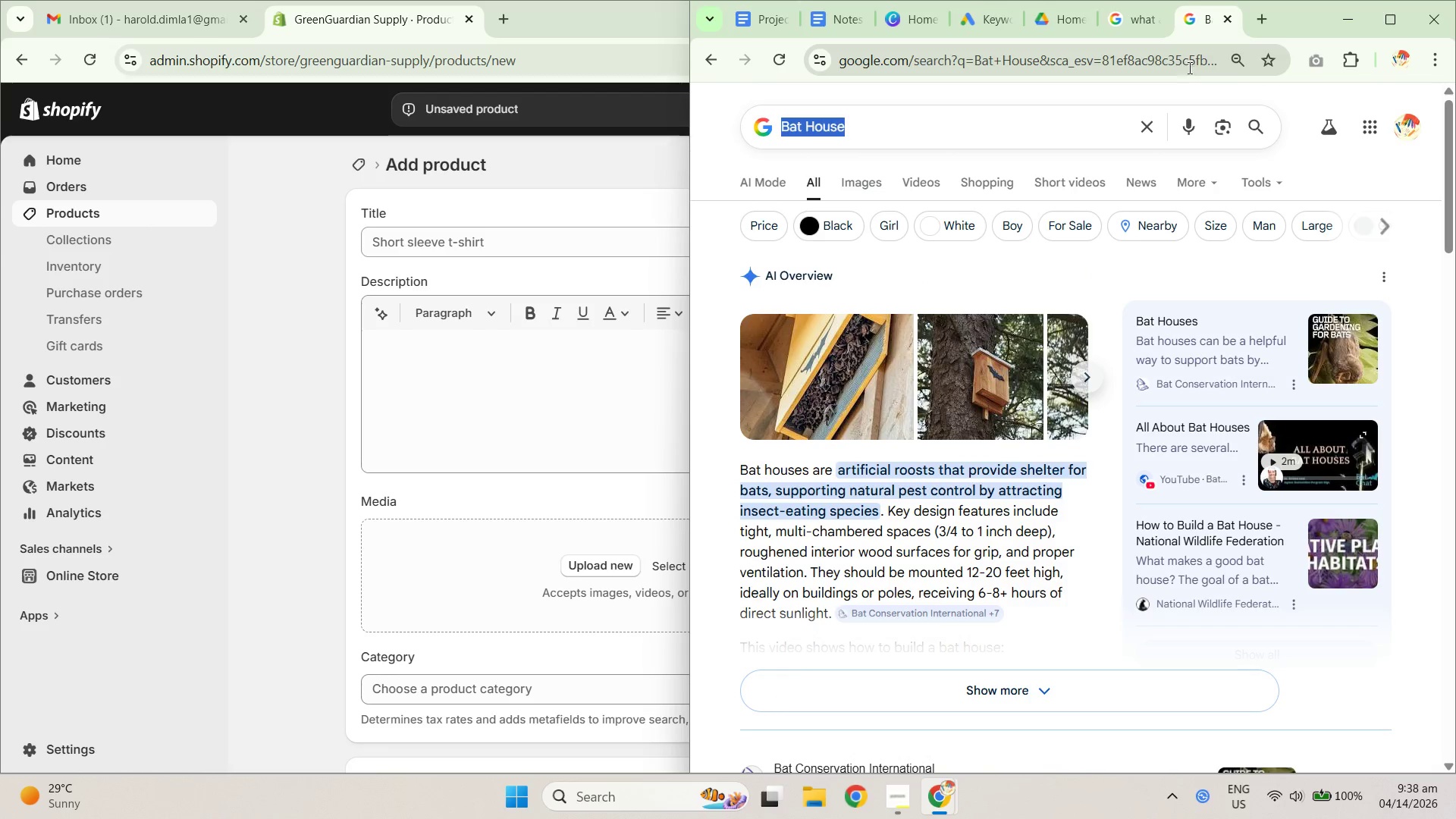 
key(Control+W)
 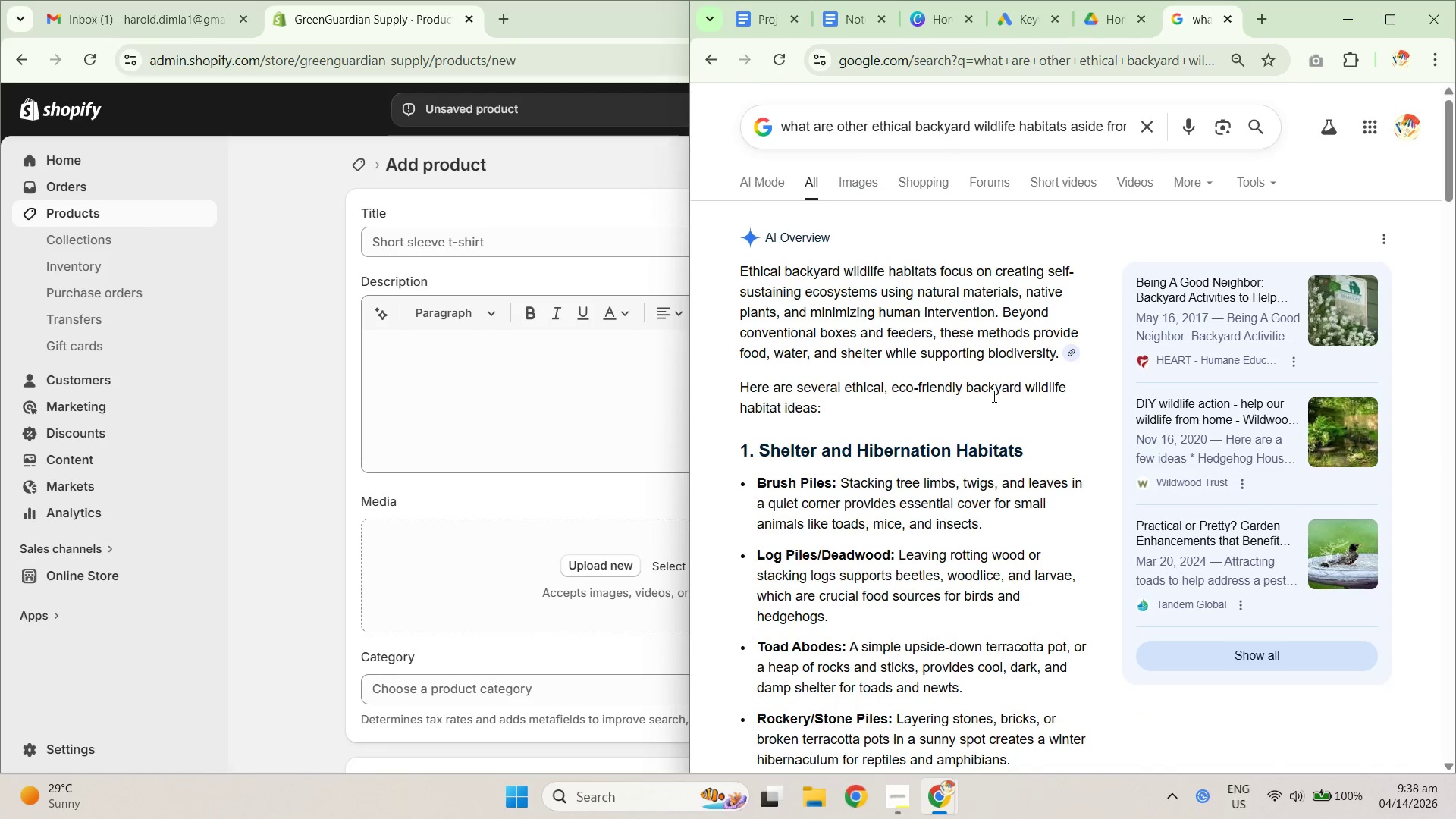 
scroll: coordinate [877, 482], scroll_direction: down, amount: 4.0
 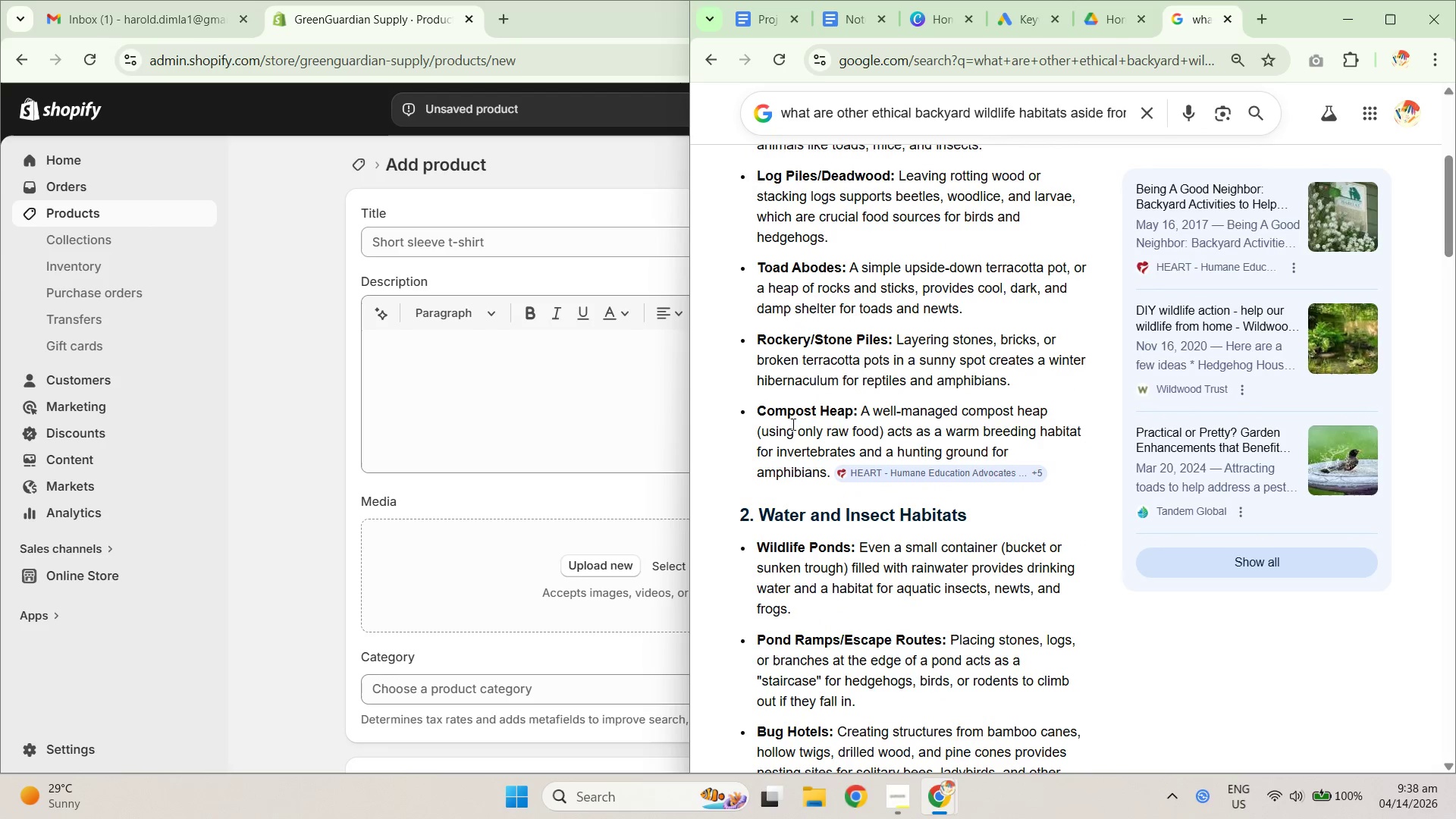 
left_click_drag(start_coordinate=[759, 406], to_coordinate=[845, 417])
 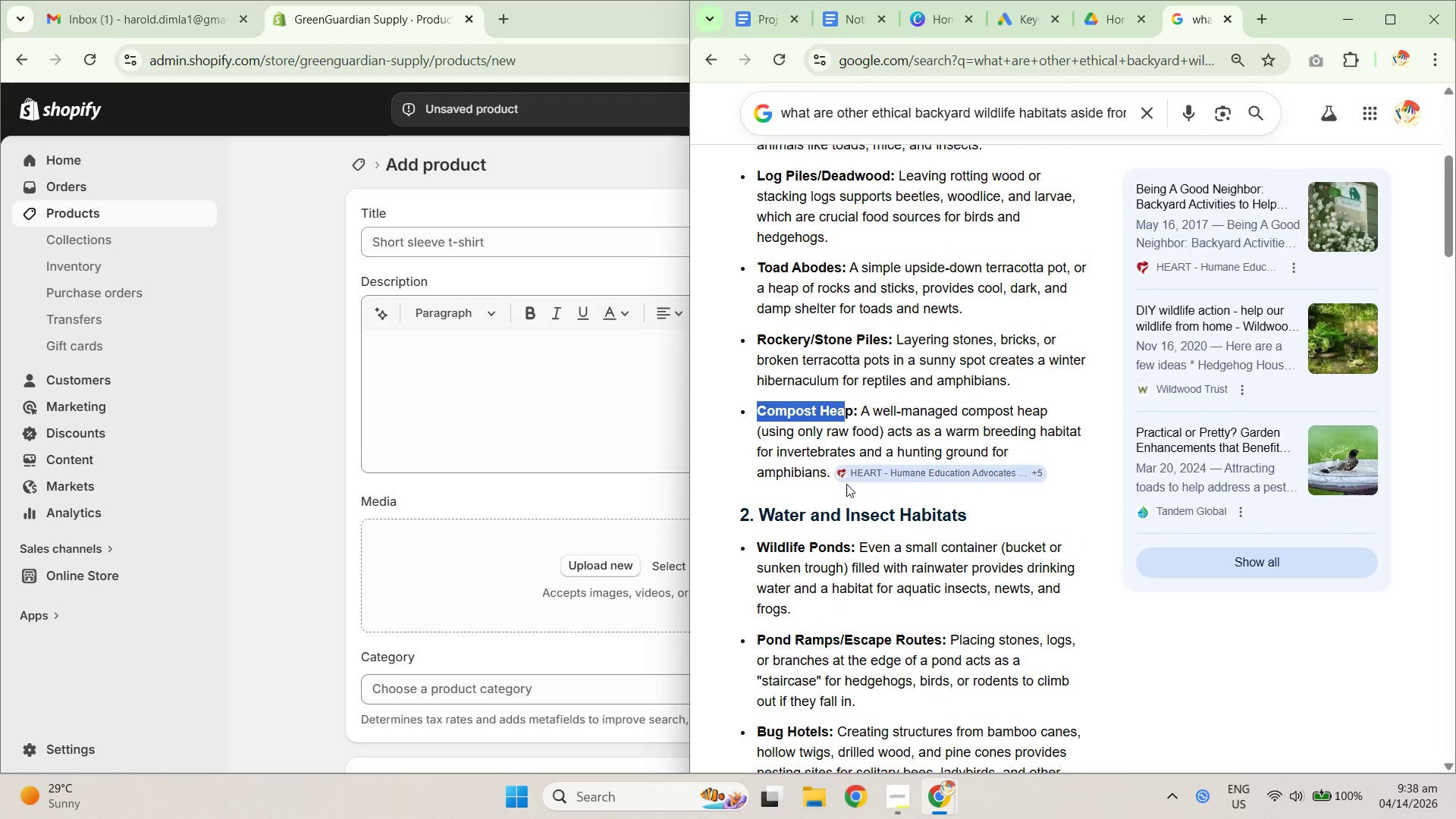 
scroll: coordinate [848, 494], scroll_direction: down, amount: 2.0
 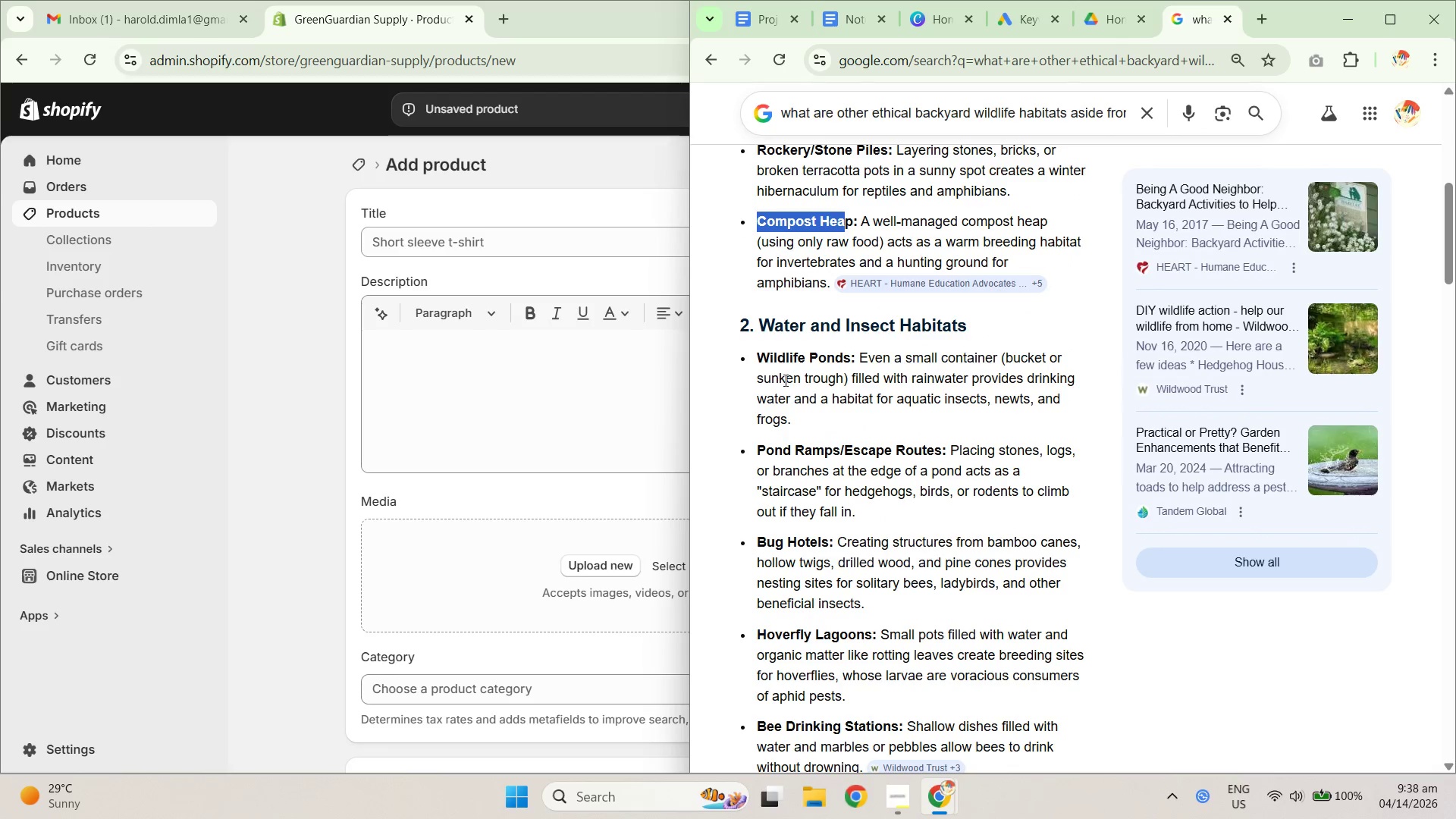 
left_click_drag(start_coordinate=[755, 355], to_coordinate=[833, 399])
 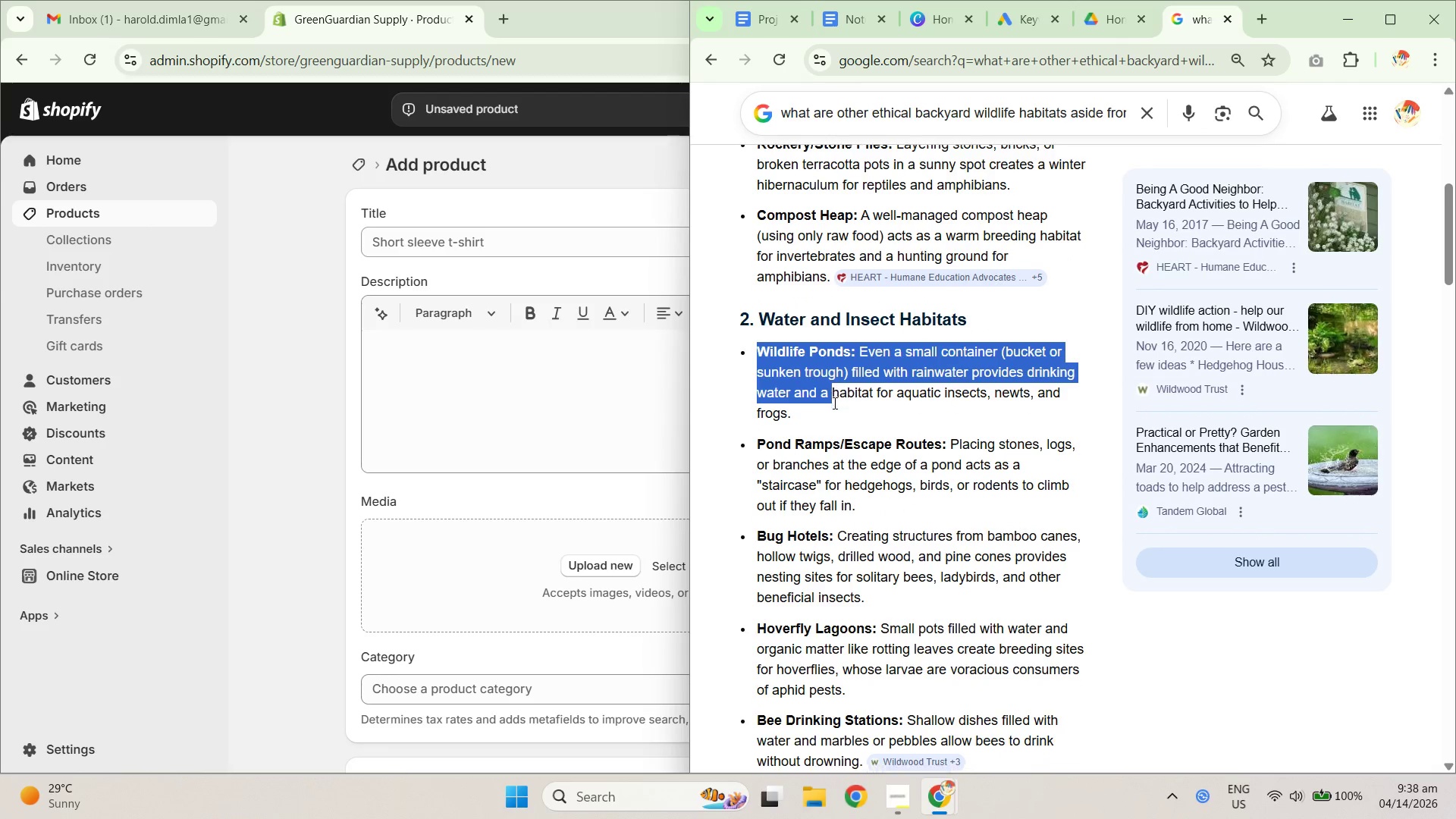 
left_click_drag(start_coordinate=[762, 348], to_coordinate=[841, 396])
 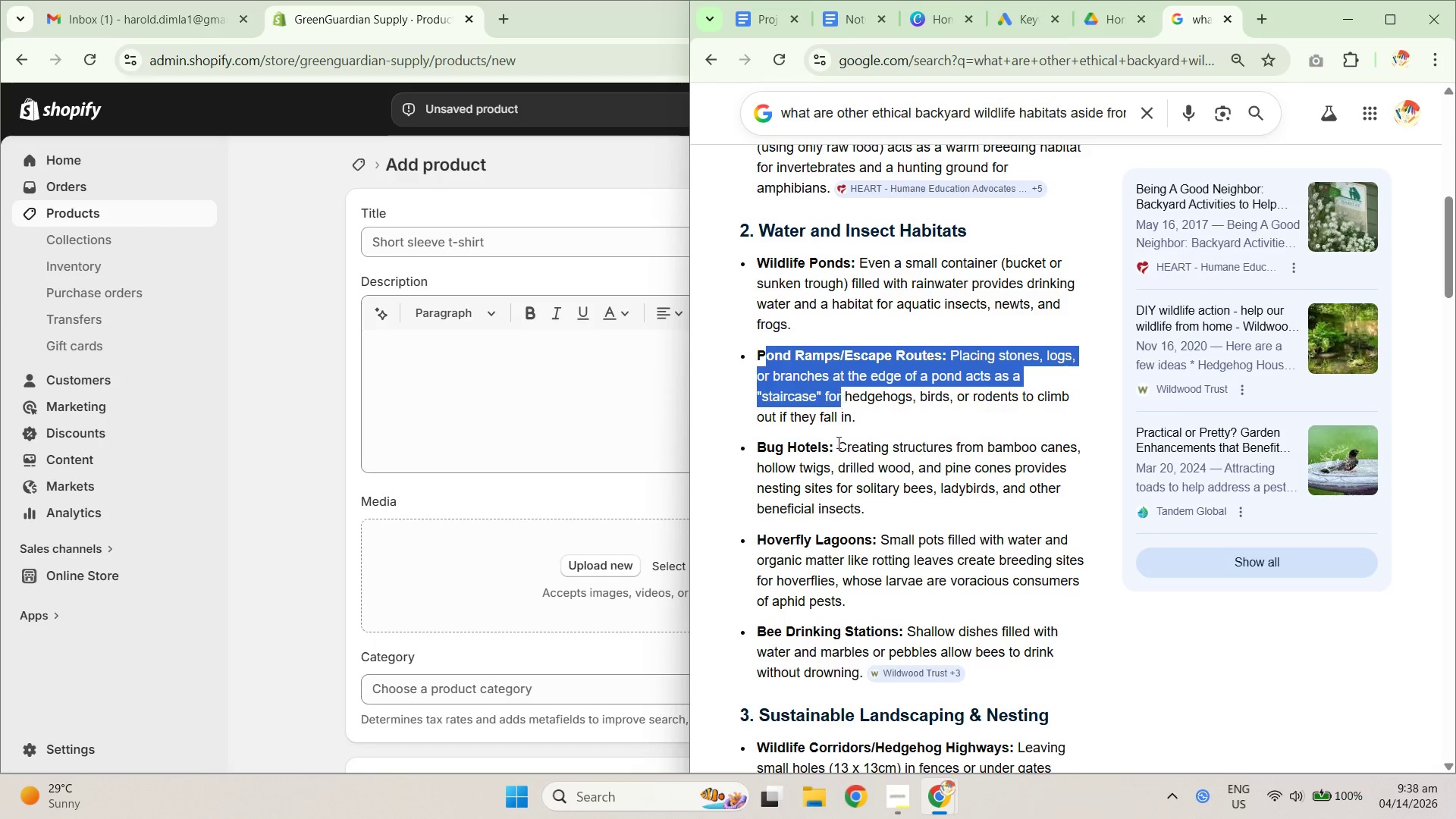 
scroll: coordinate [833, 403], scroll_direction: down, amount: 1.0
 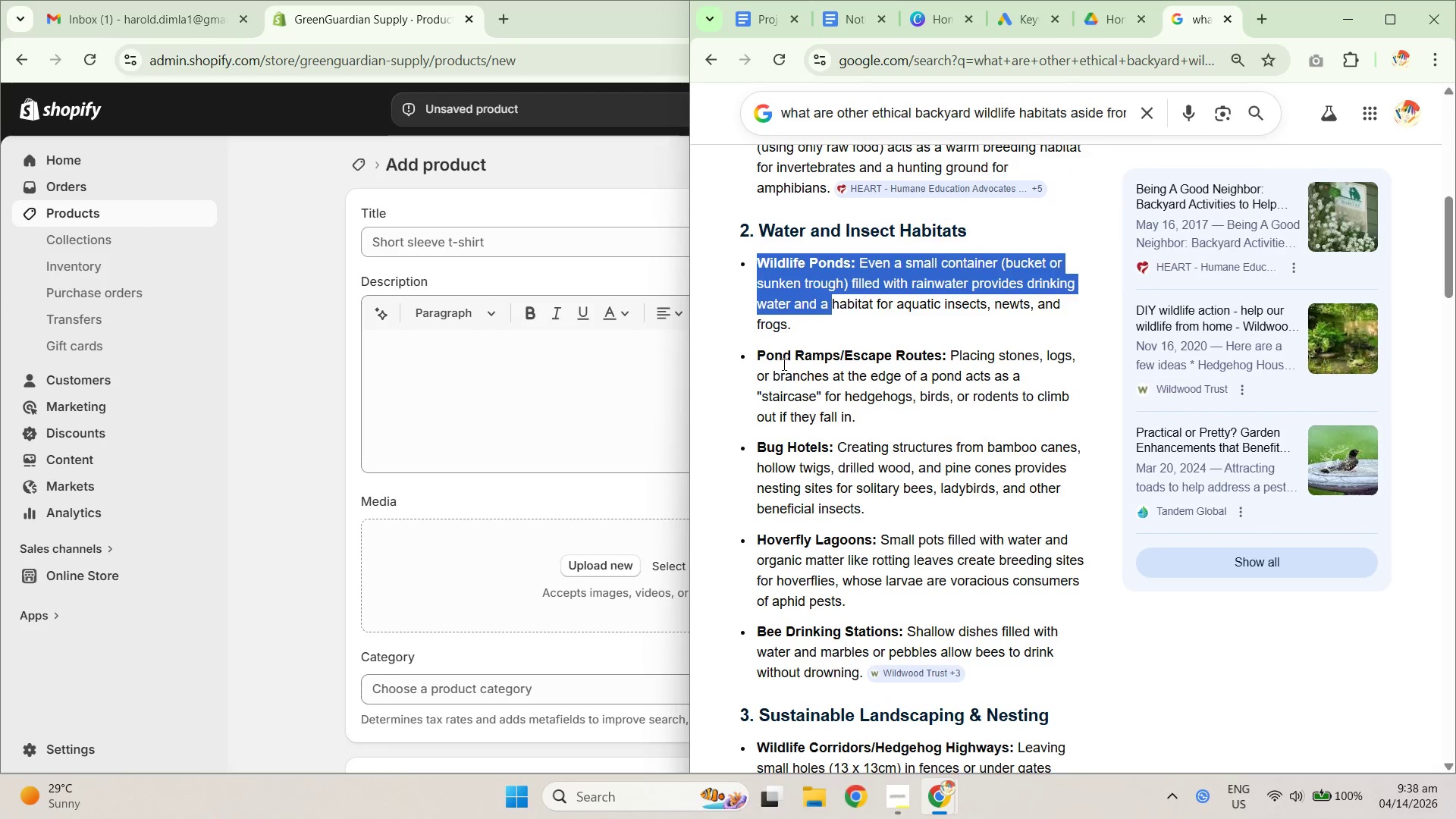 
left_click_drag(start_coordinate=[755, 429], to_coordinate=[837, 490])
 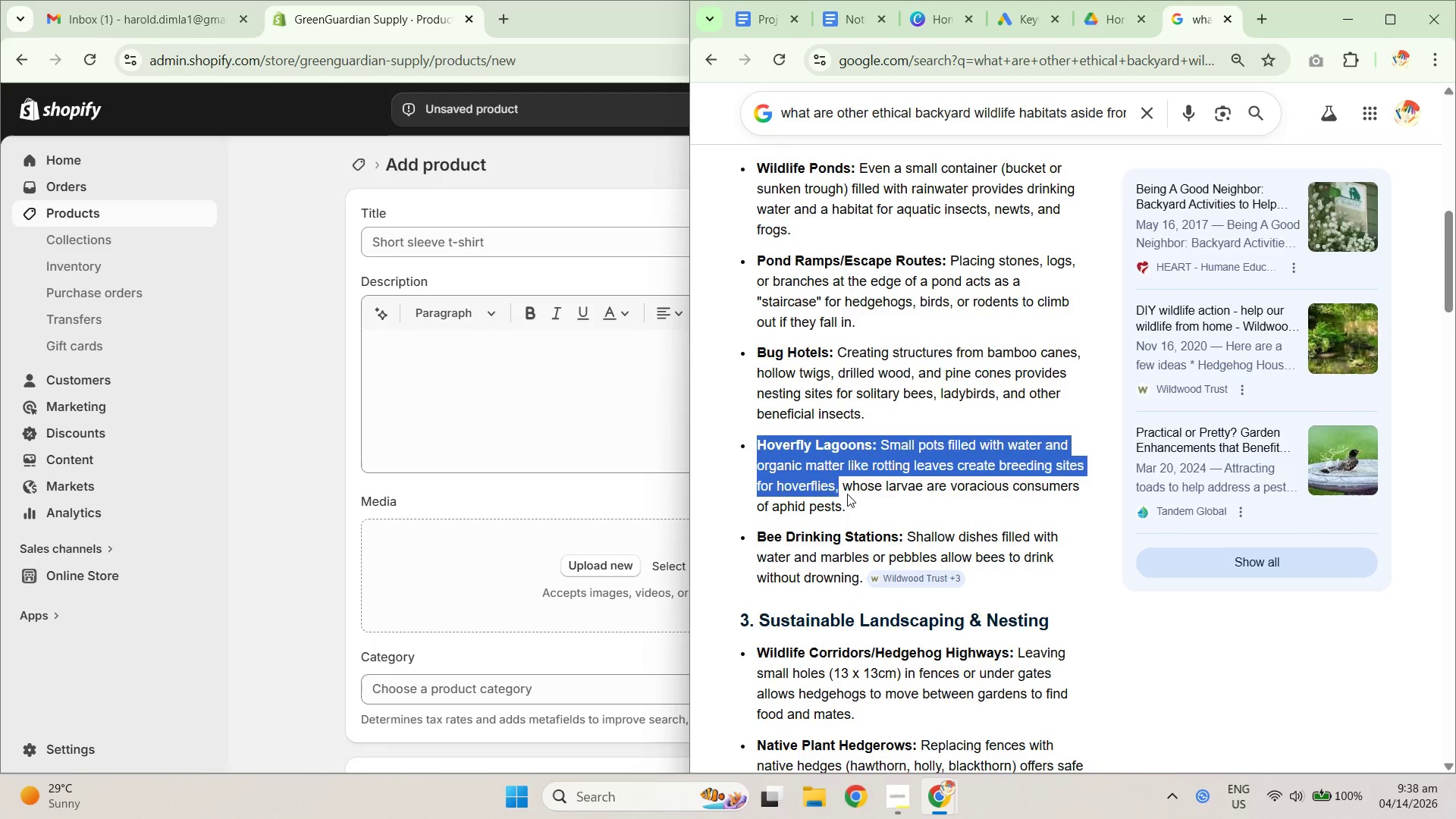 
scroll: coordinate [849, 492], scroll_direction: down, amount: 4.0
 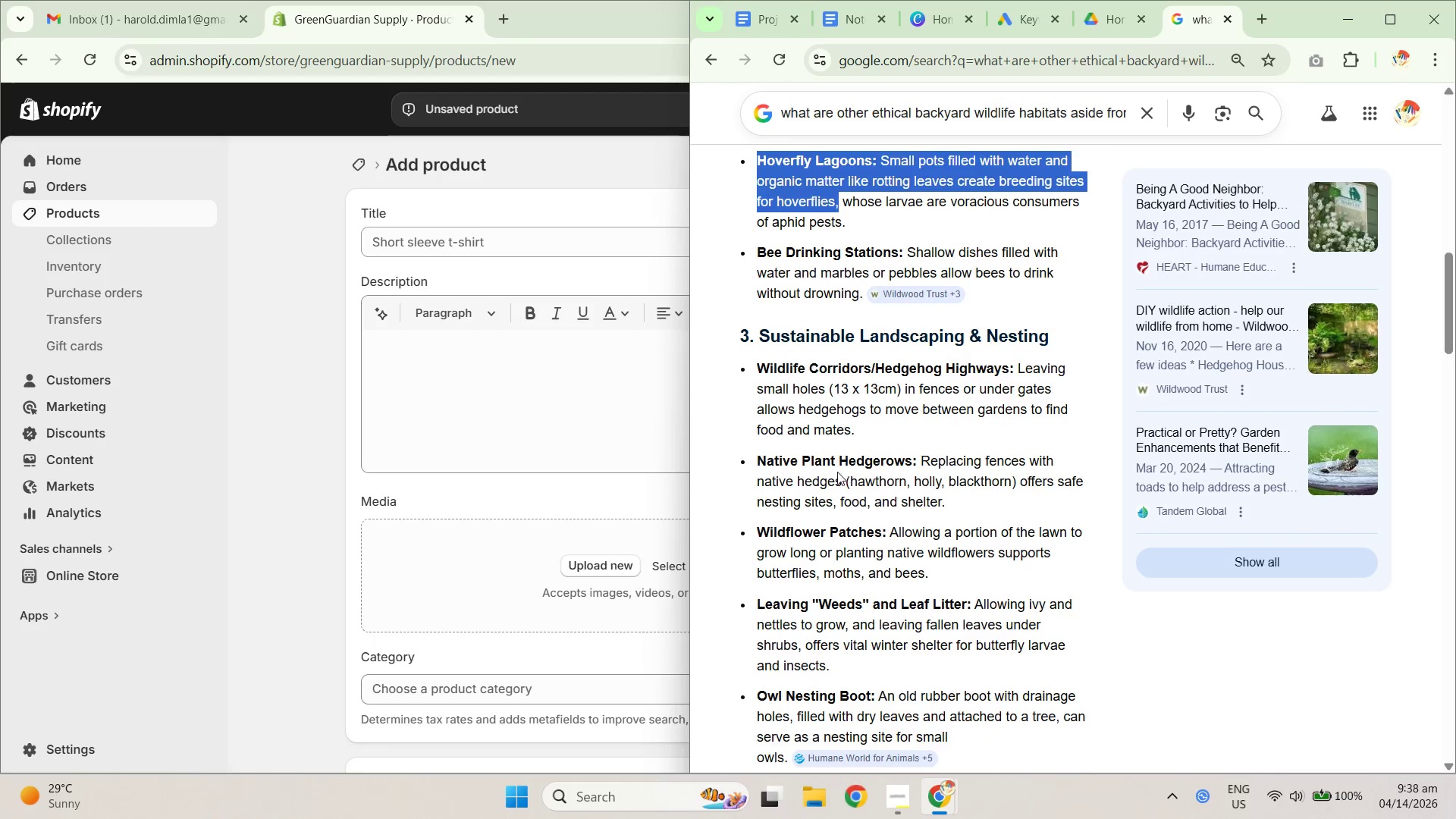 
left_click_drag(start_coordinate=[773, 448], to_coordinate=[856, 487])
 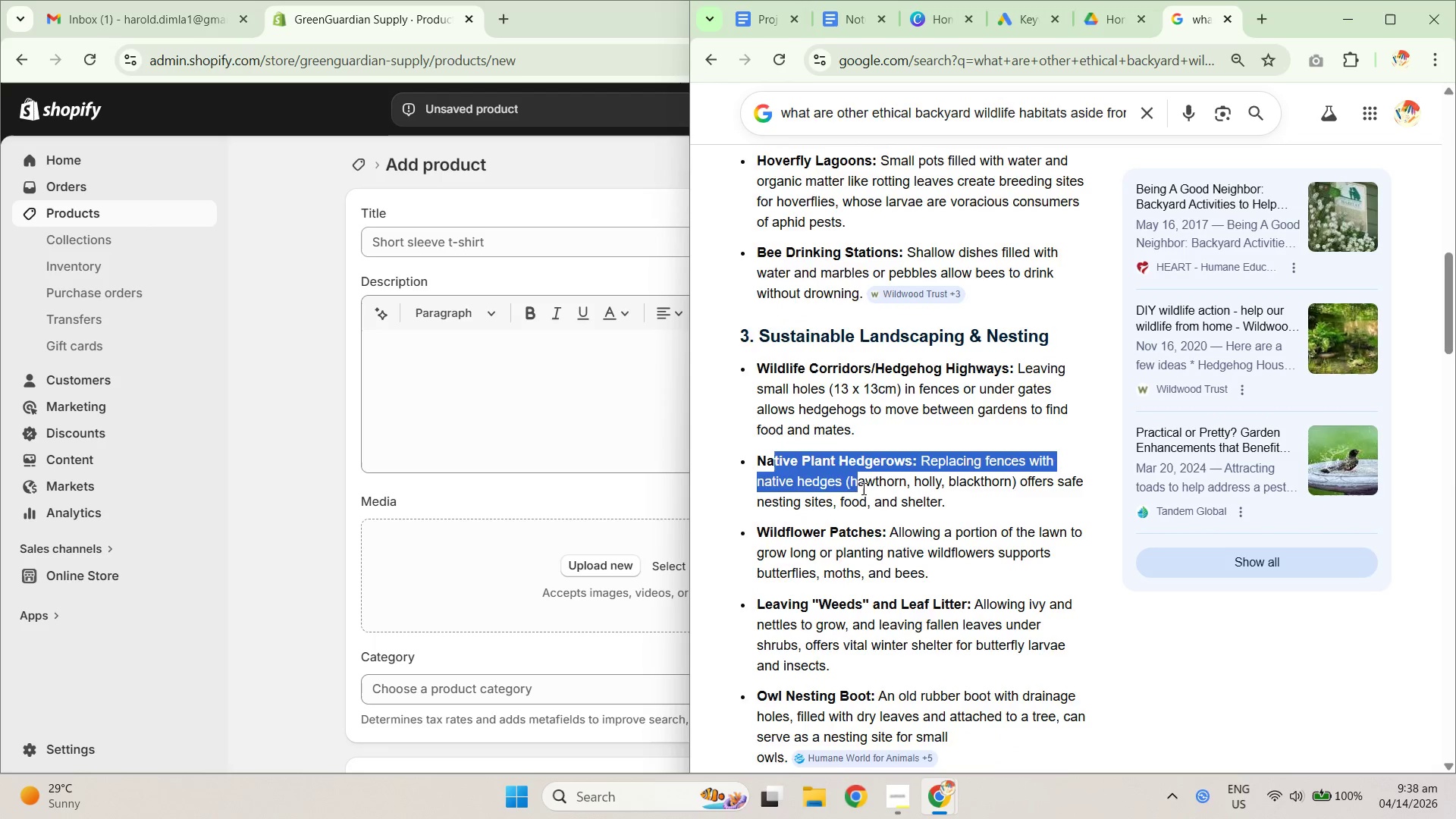 
scroll: coordinate [865, 488], scroll_direction: down, amount: 2.0
 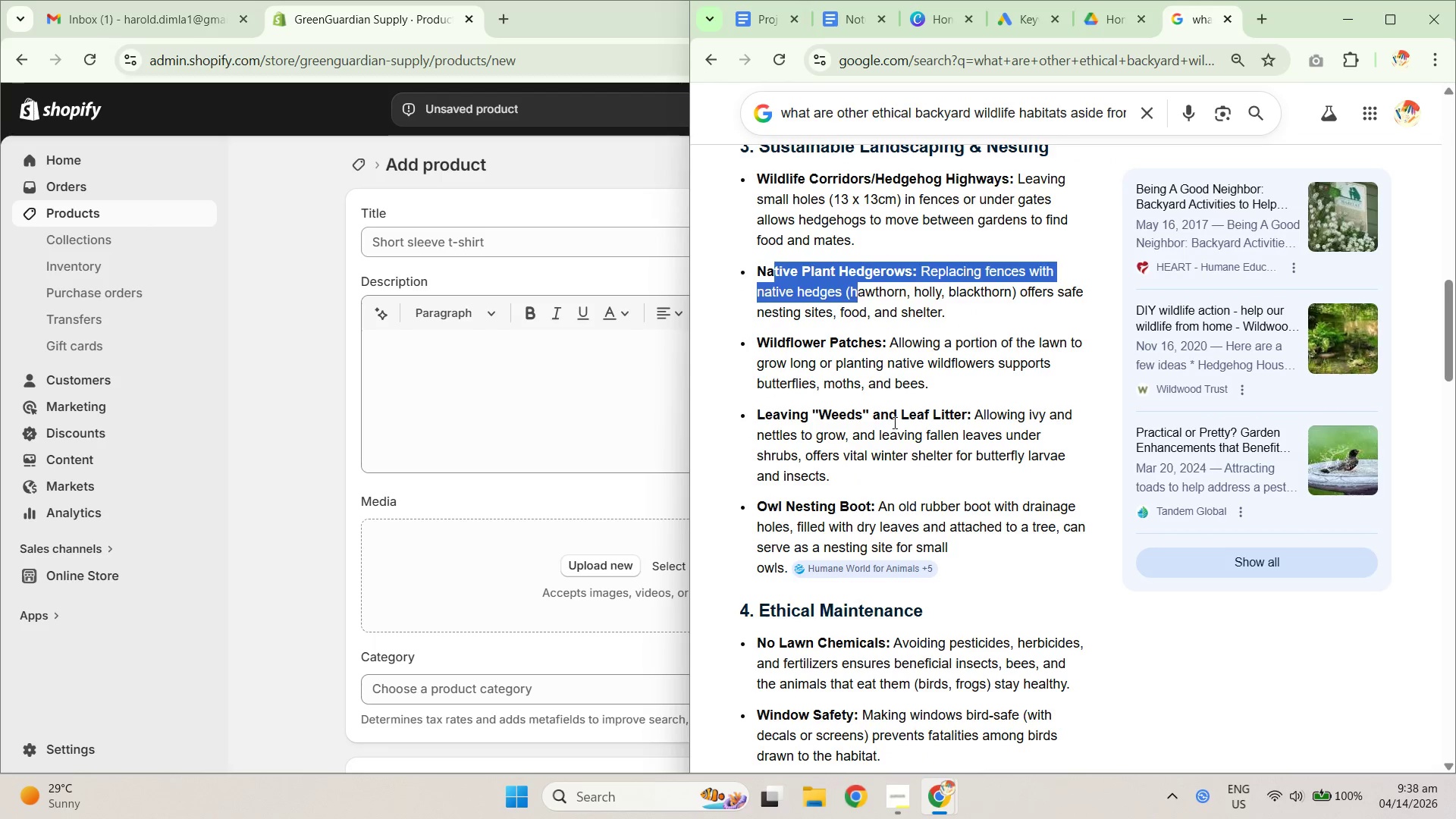 
left_click_drag(start_coordinate=[944, 419], to_coordinate=[805, 420])
 